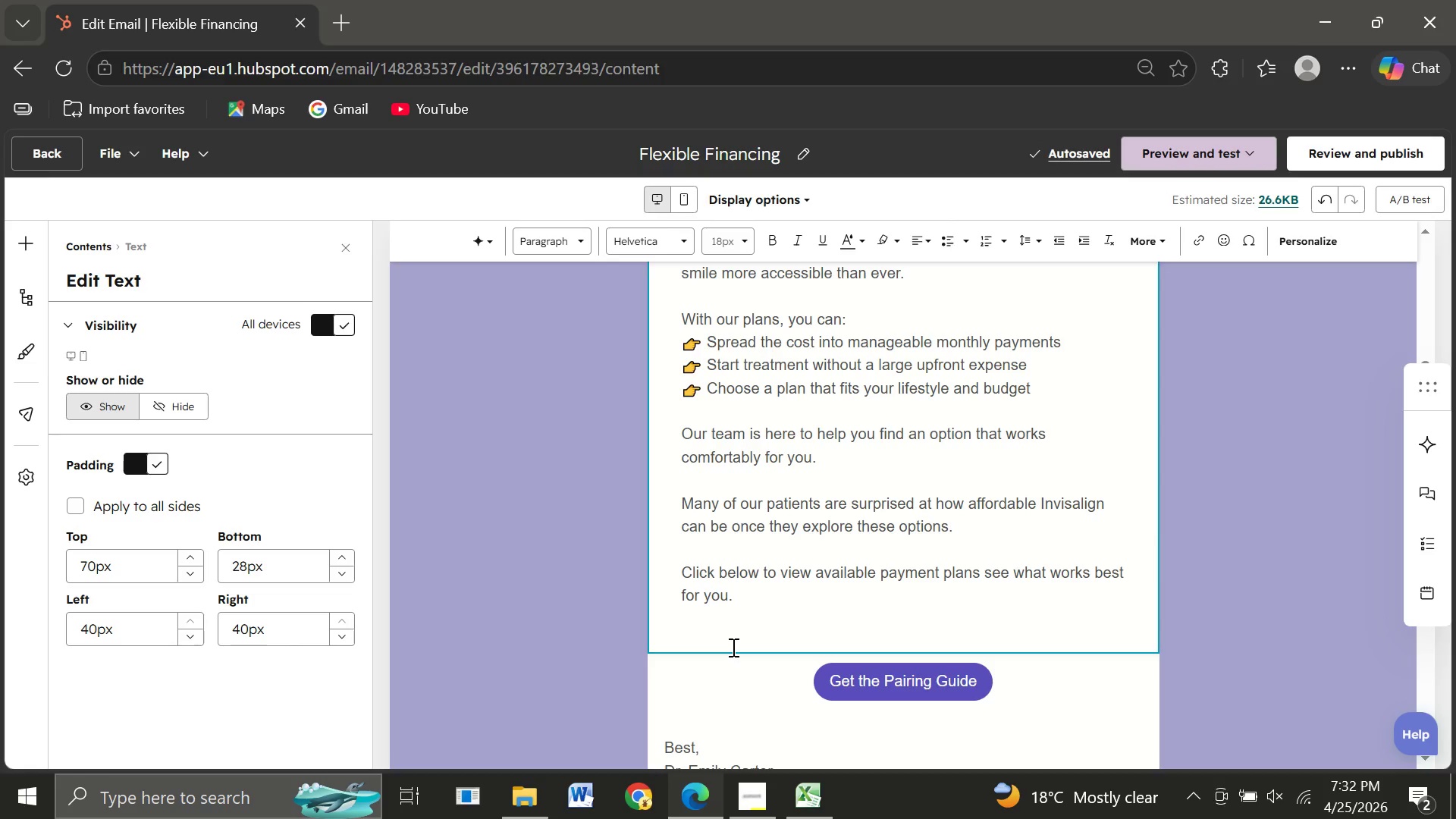 
left_click([732, 647])
 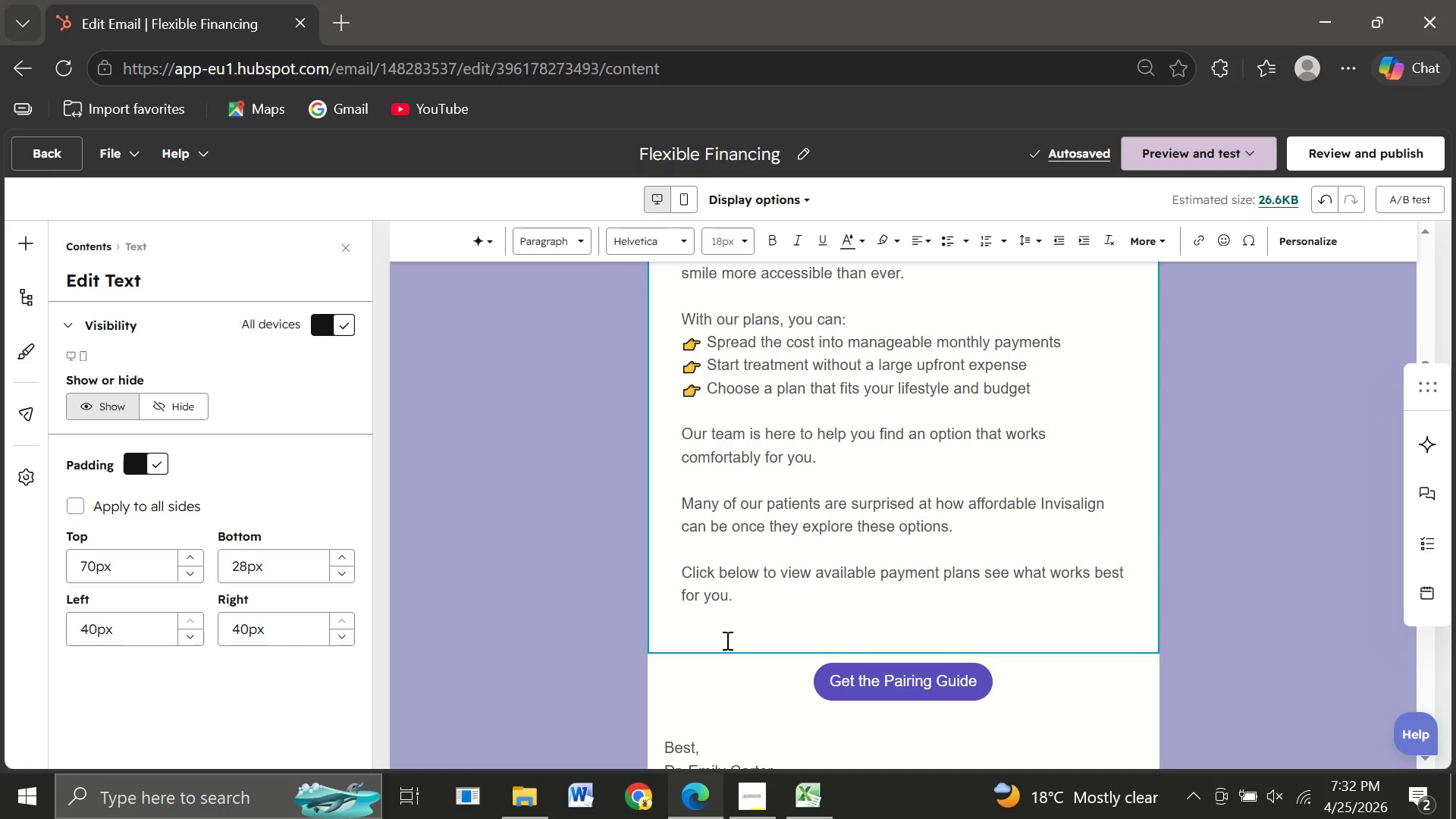 
double_click([726, 640])
 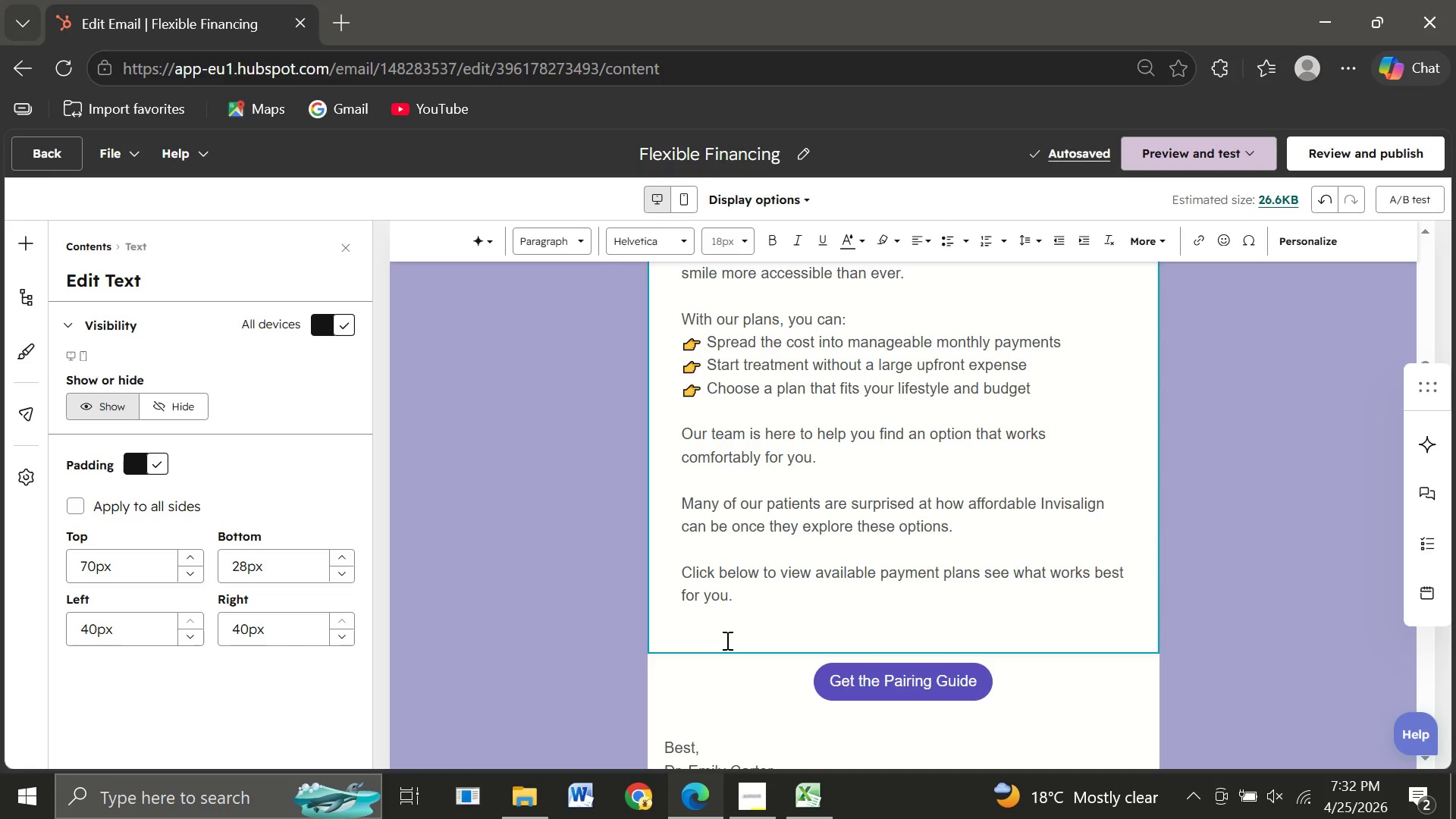 
key(Backspace)
 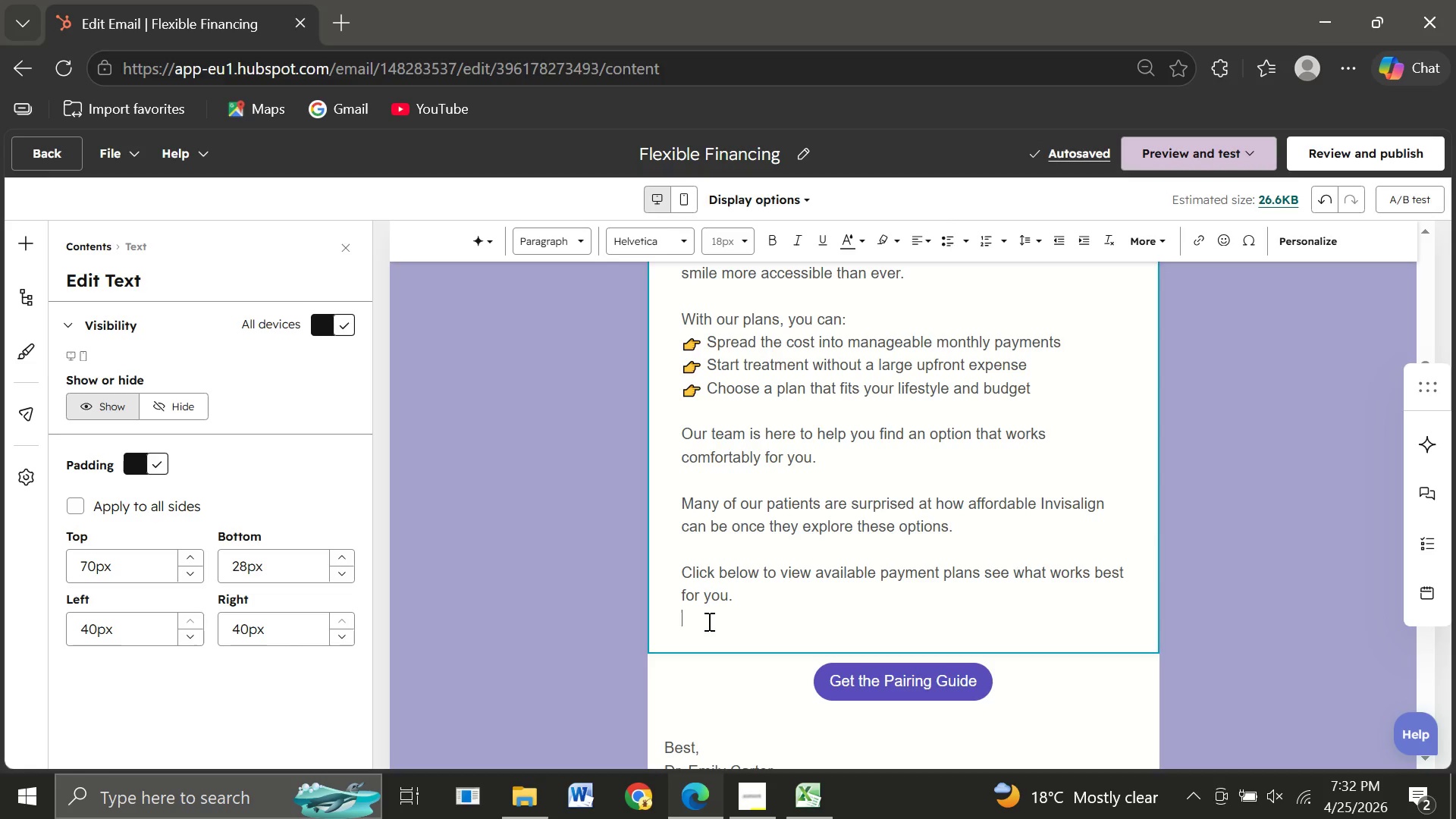 
double_click([708, 621])
 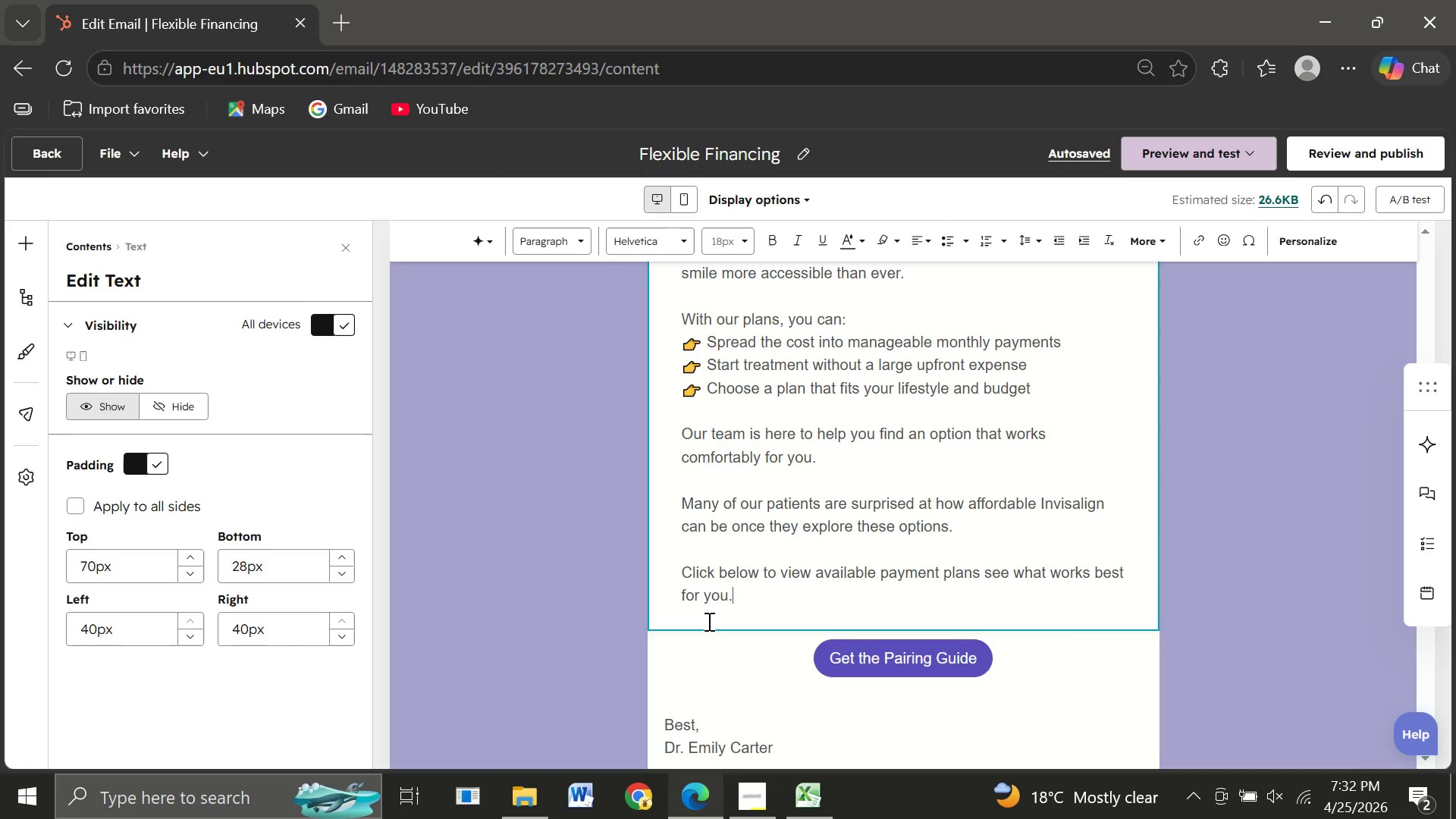 
key(Backspace)
 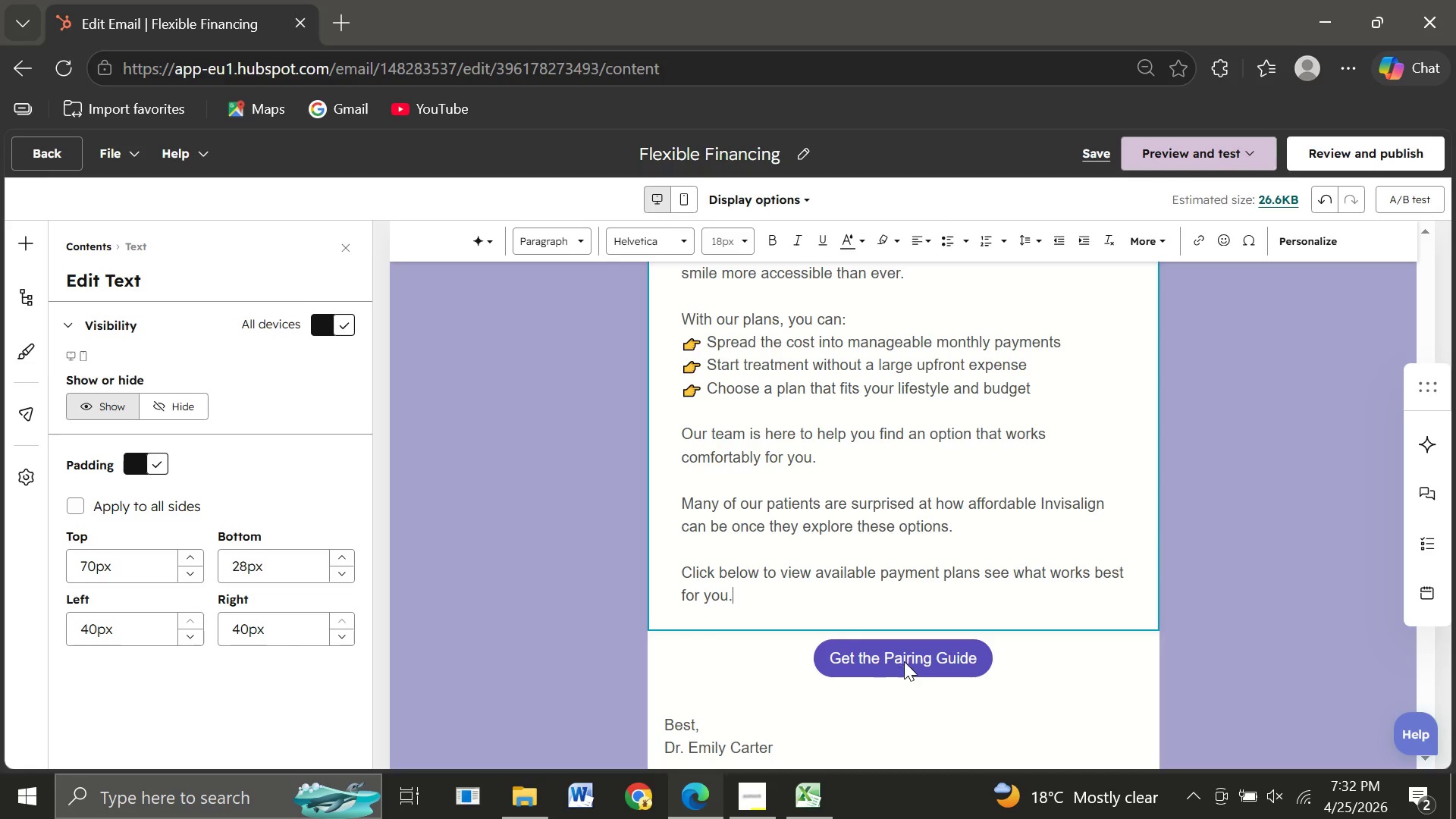 
left_click([904, 660])
 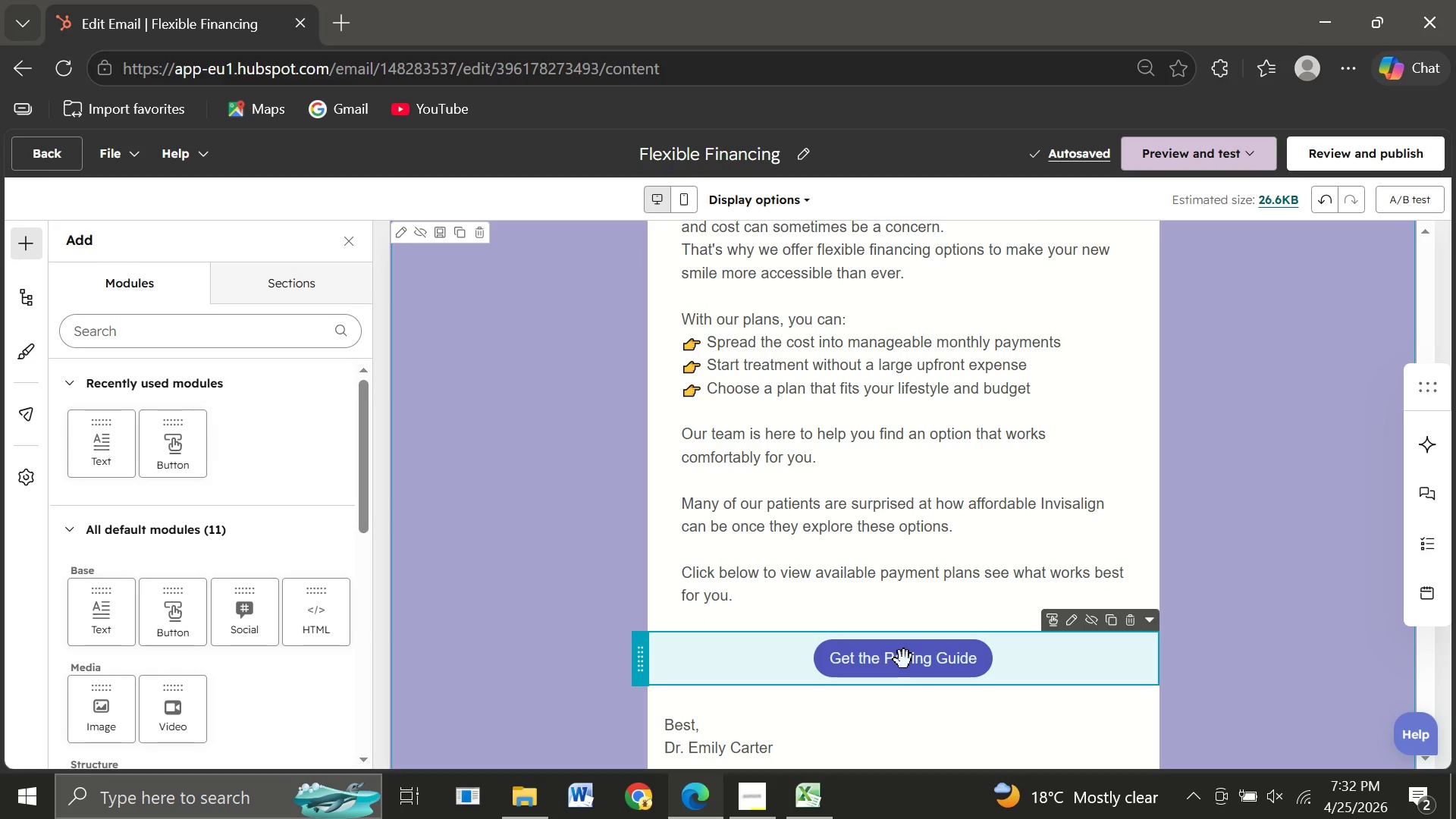 
wait(6.78)
 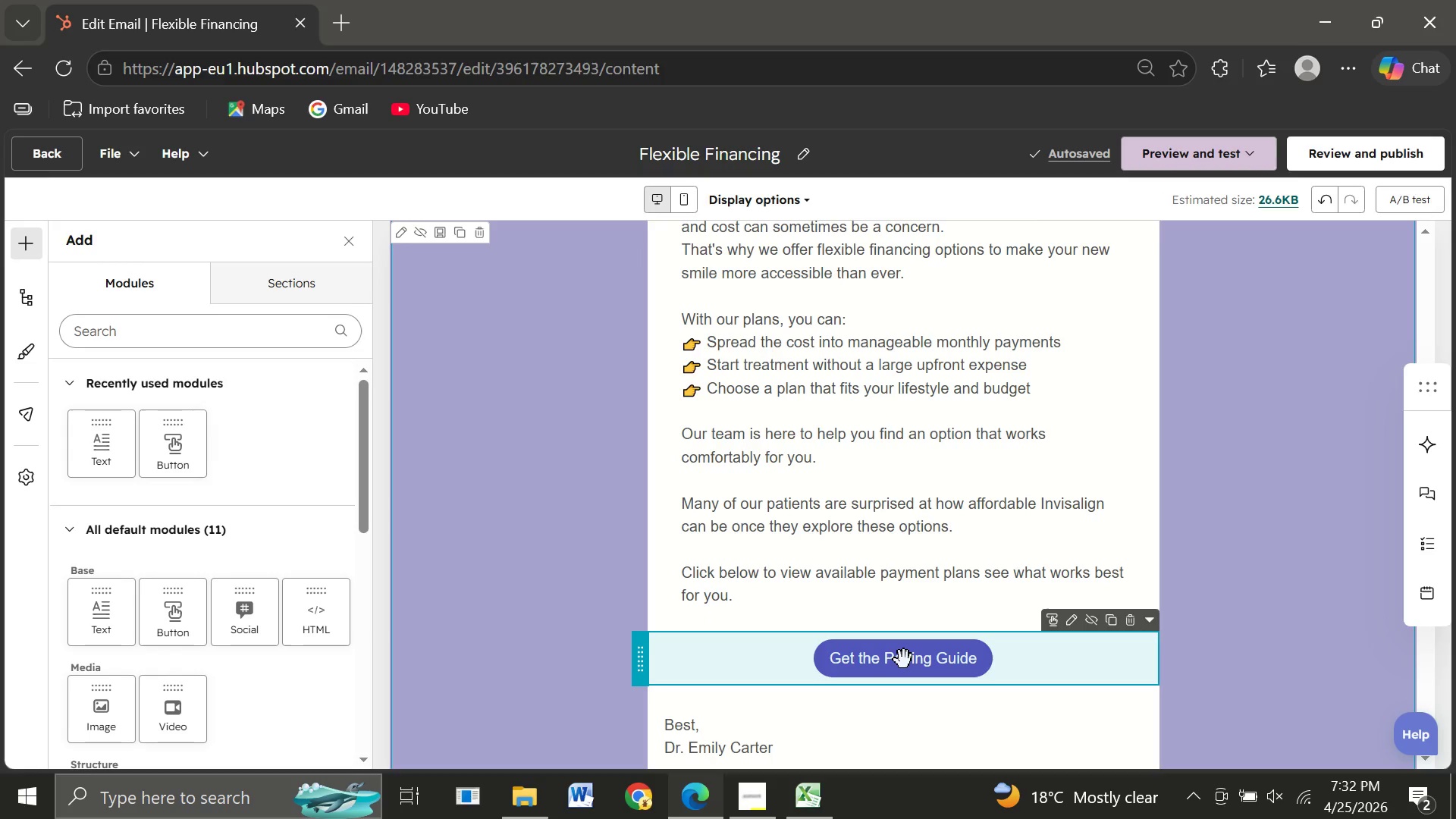 
left_click([887, 664])
 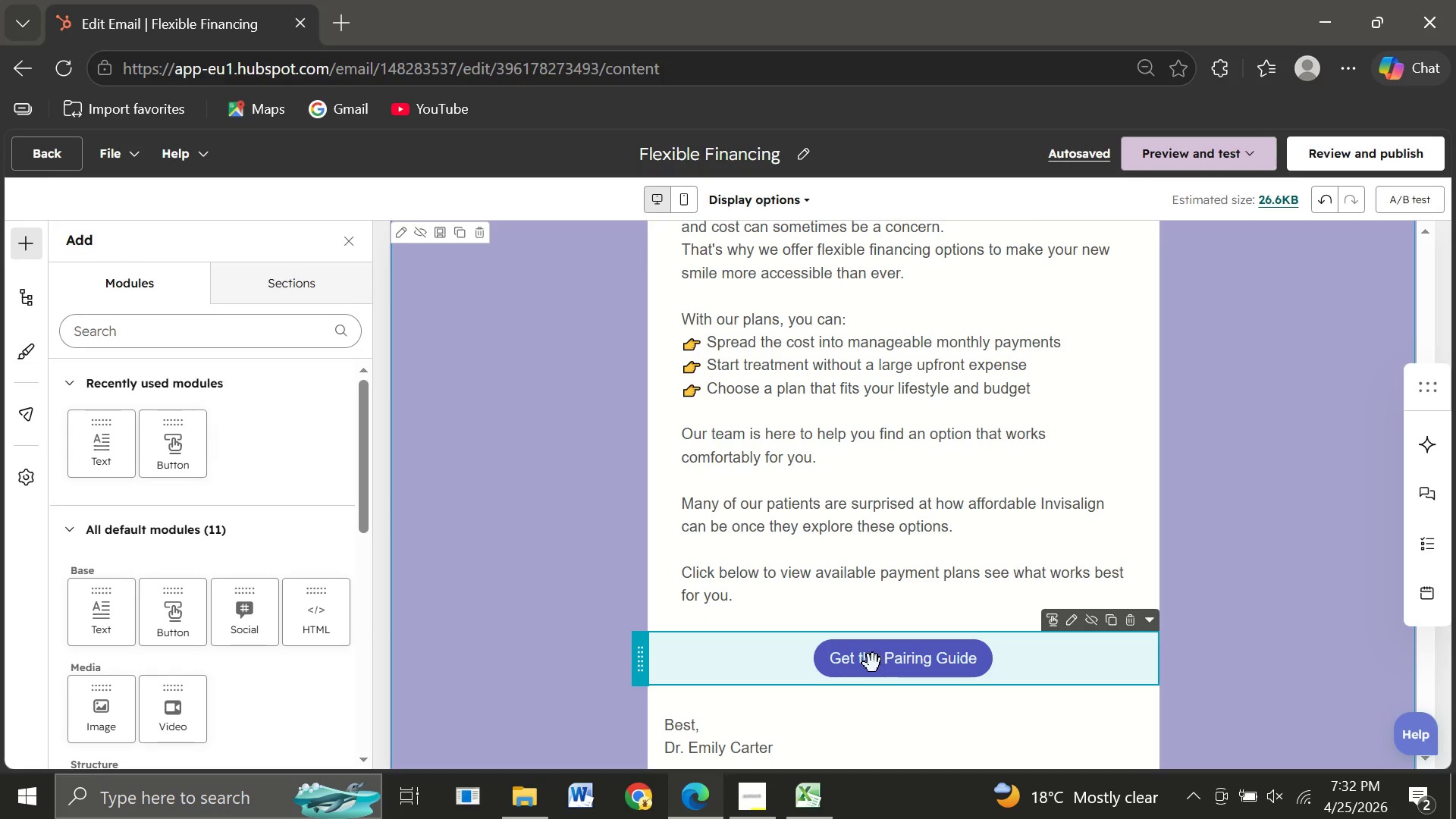 
left_click([873, 664])
 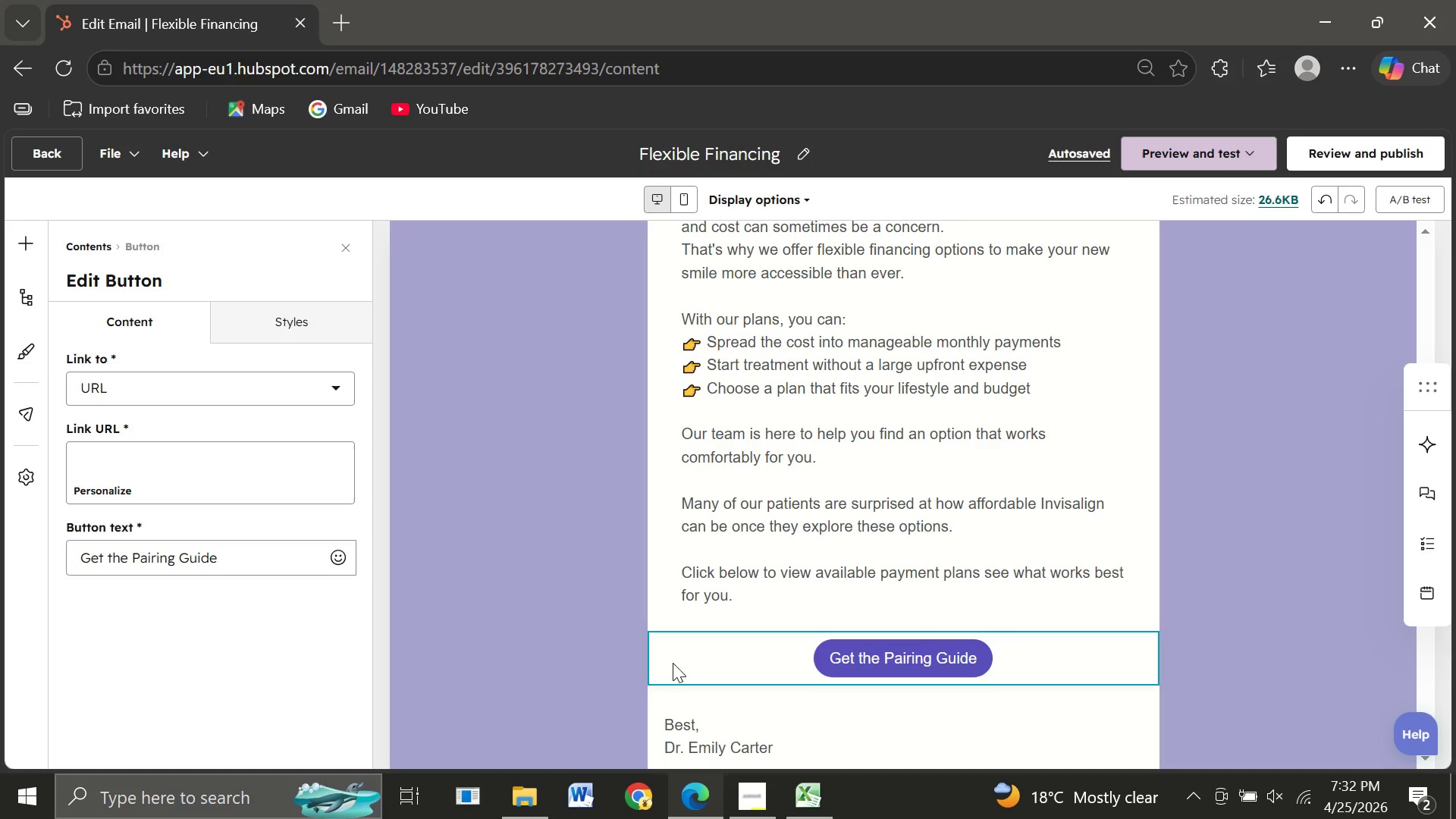 
wait(6.34)
 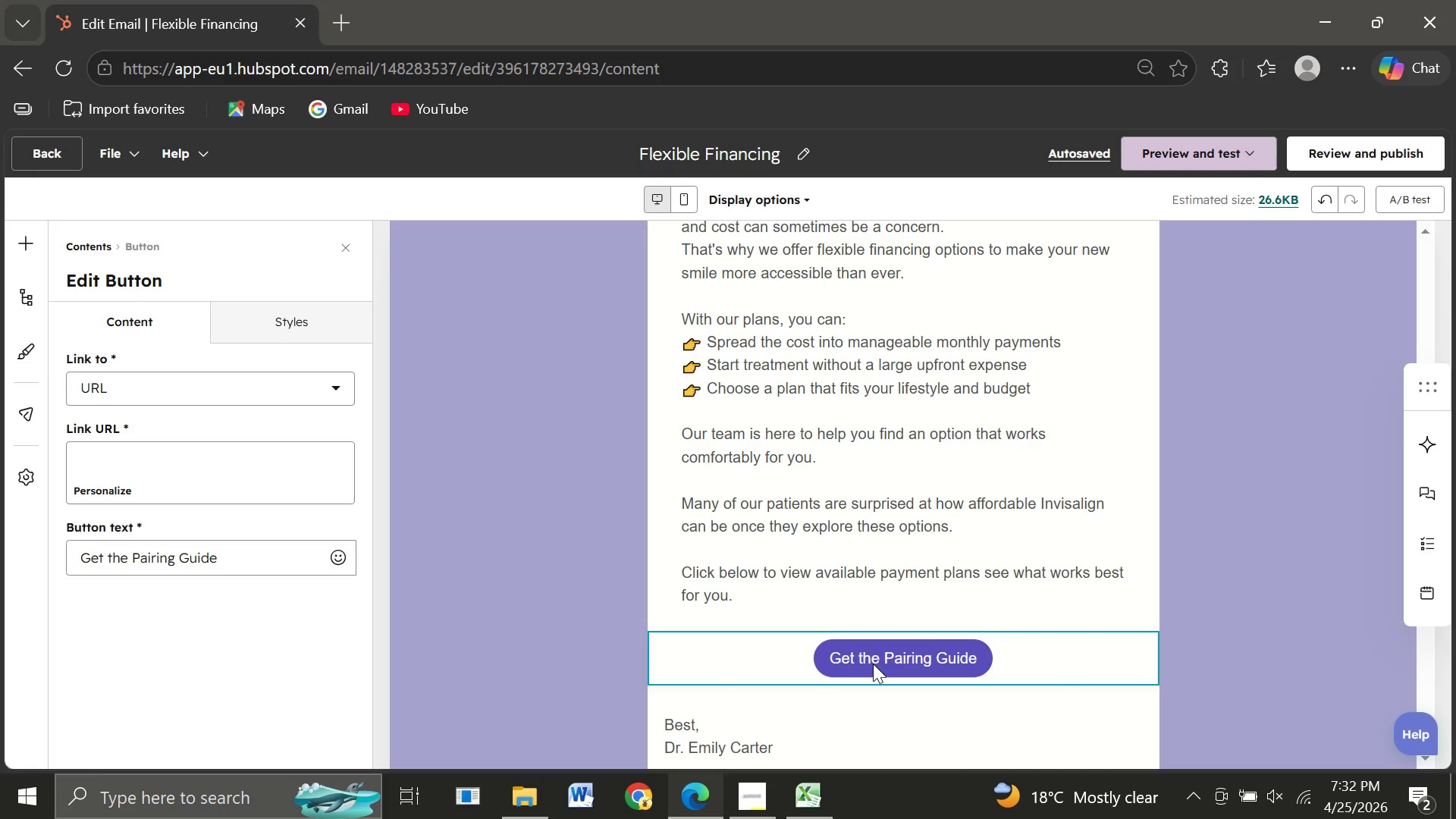 
left_click_drag(start_coordinate=[236, 561], to_coordinate=[71, 560])
 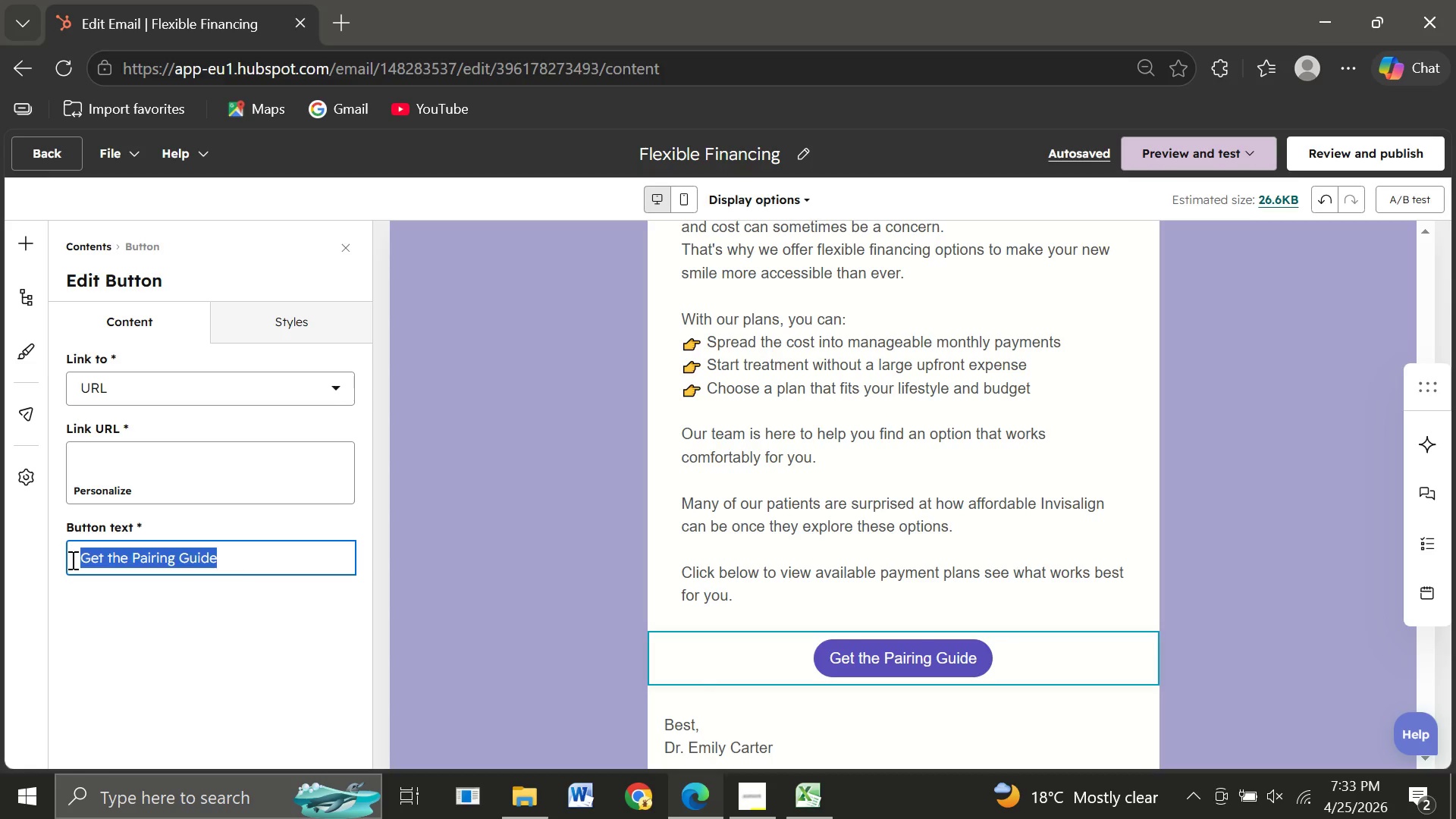 
type(View P)
 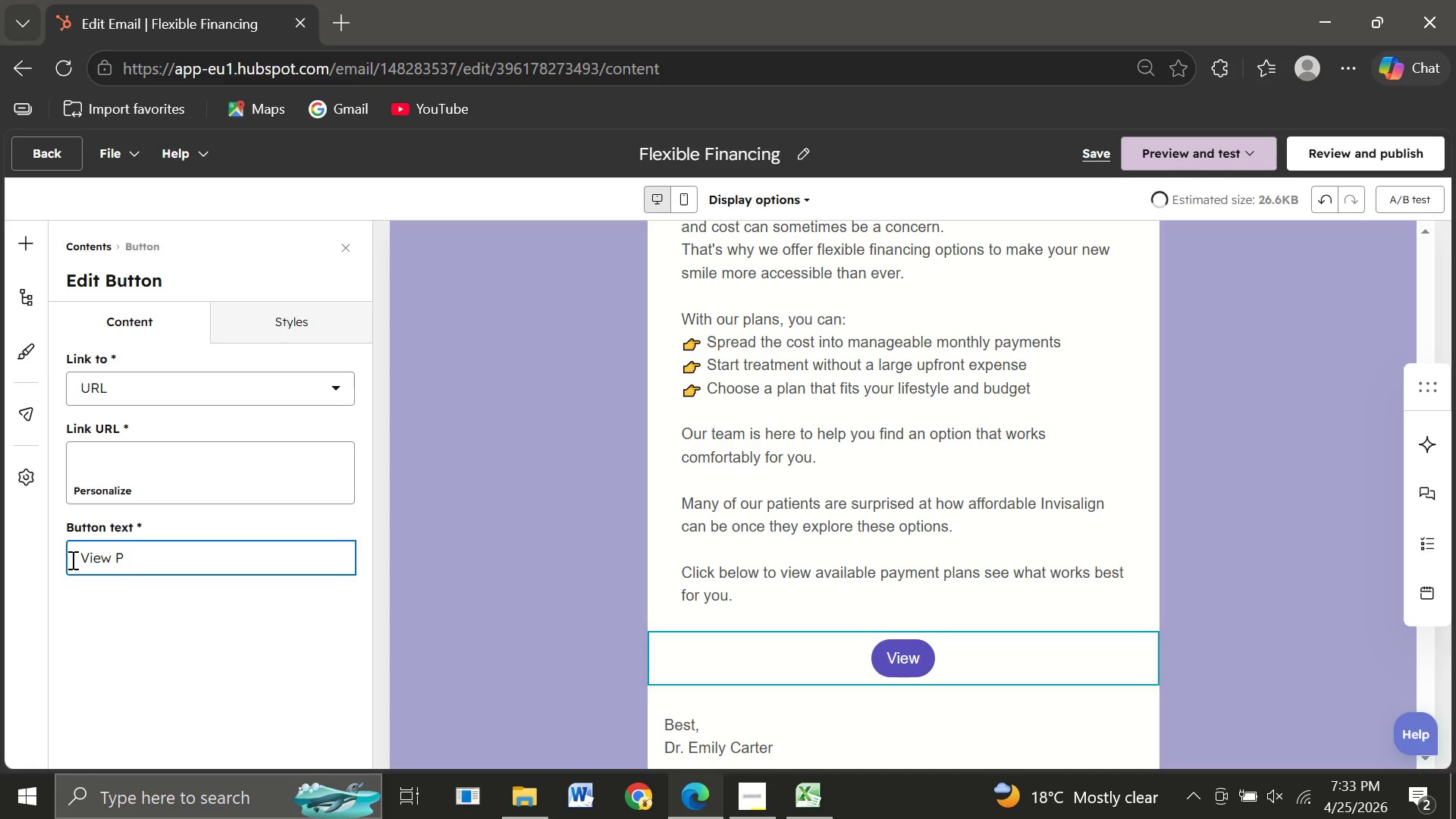 
type(ayment)
 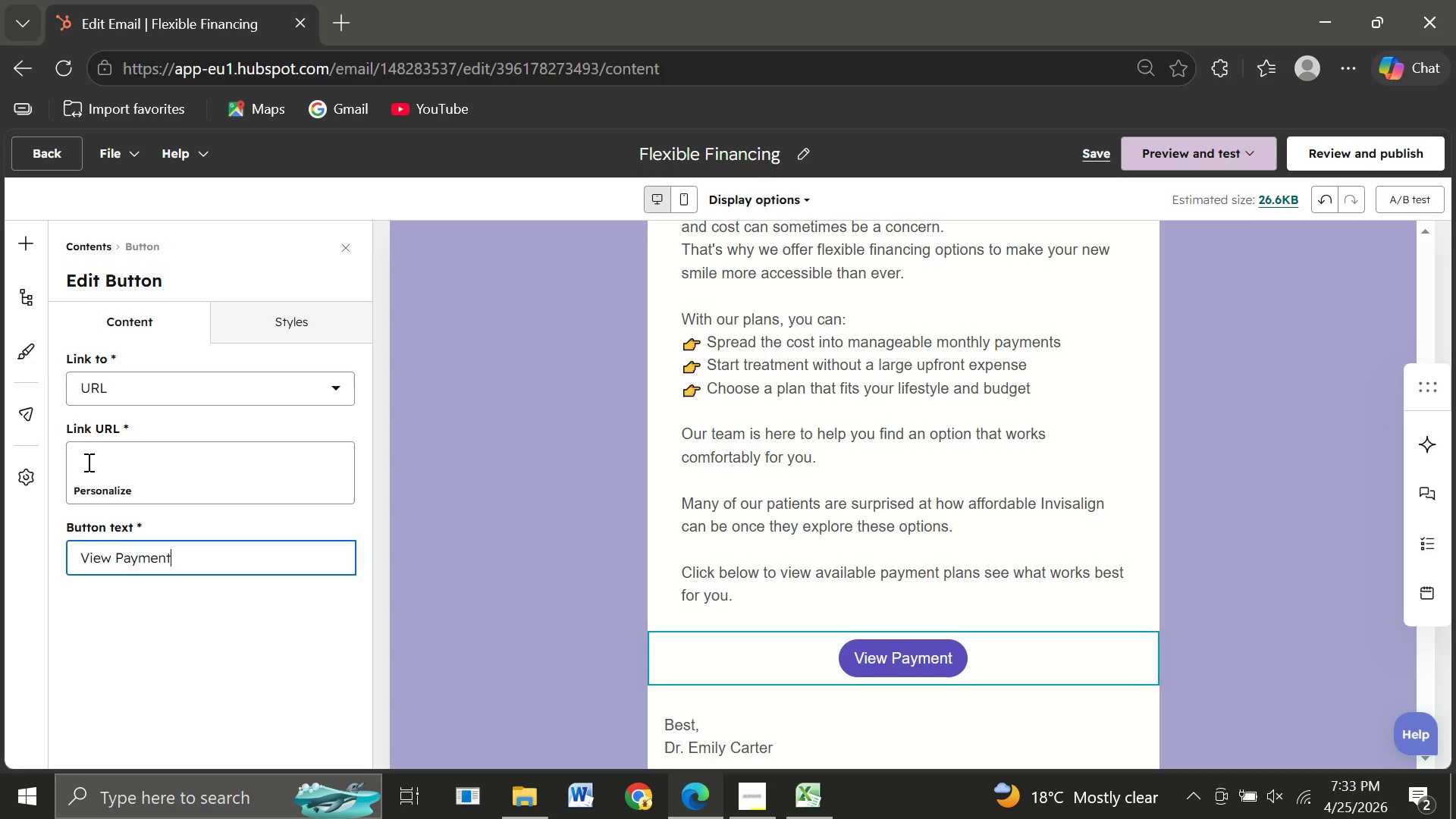 
left_click([87, 462])
 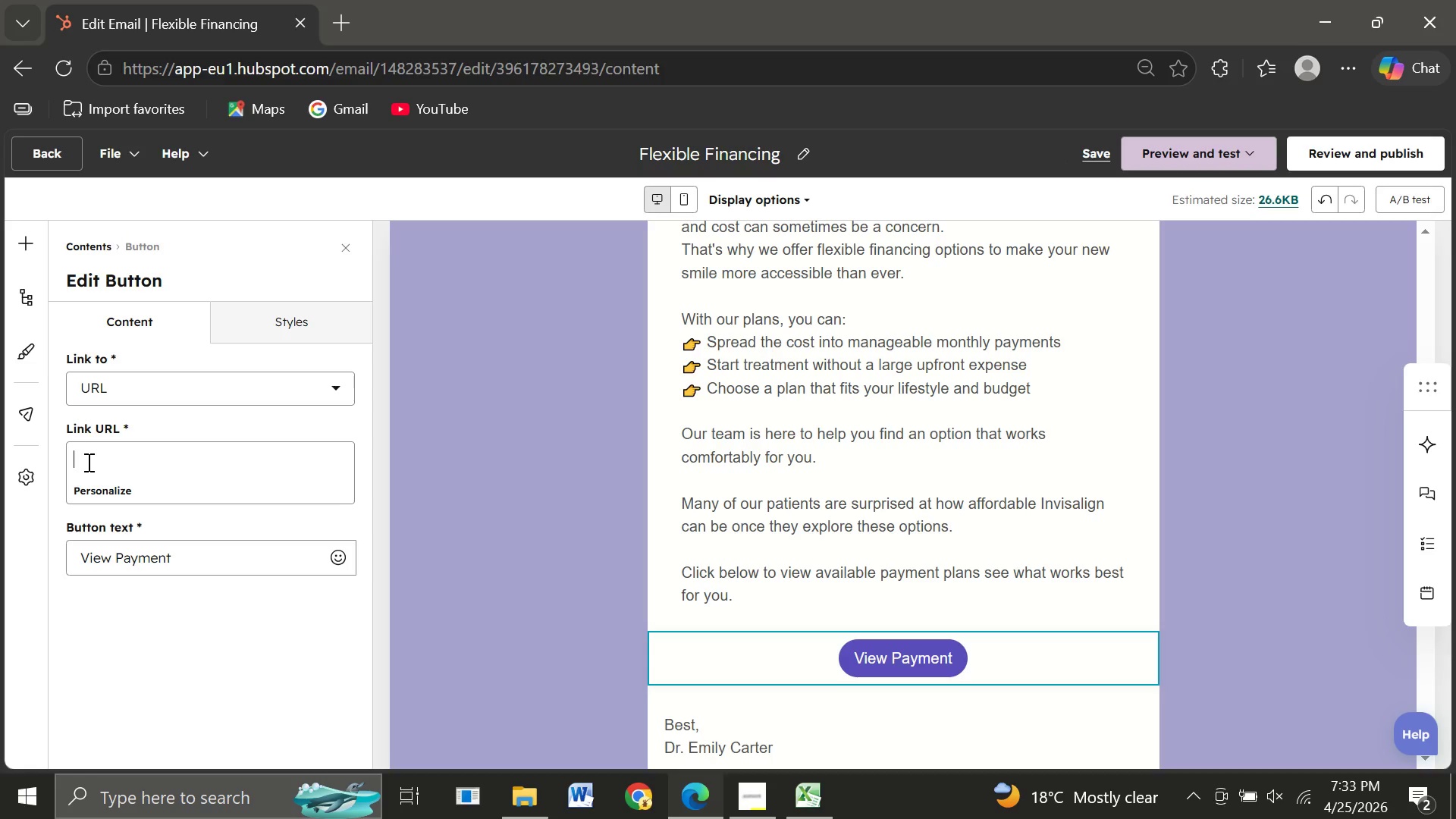 
type(https://yourclinic.com/financing-options)
 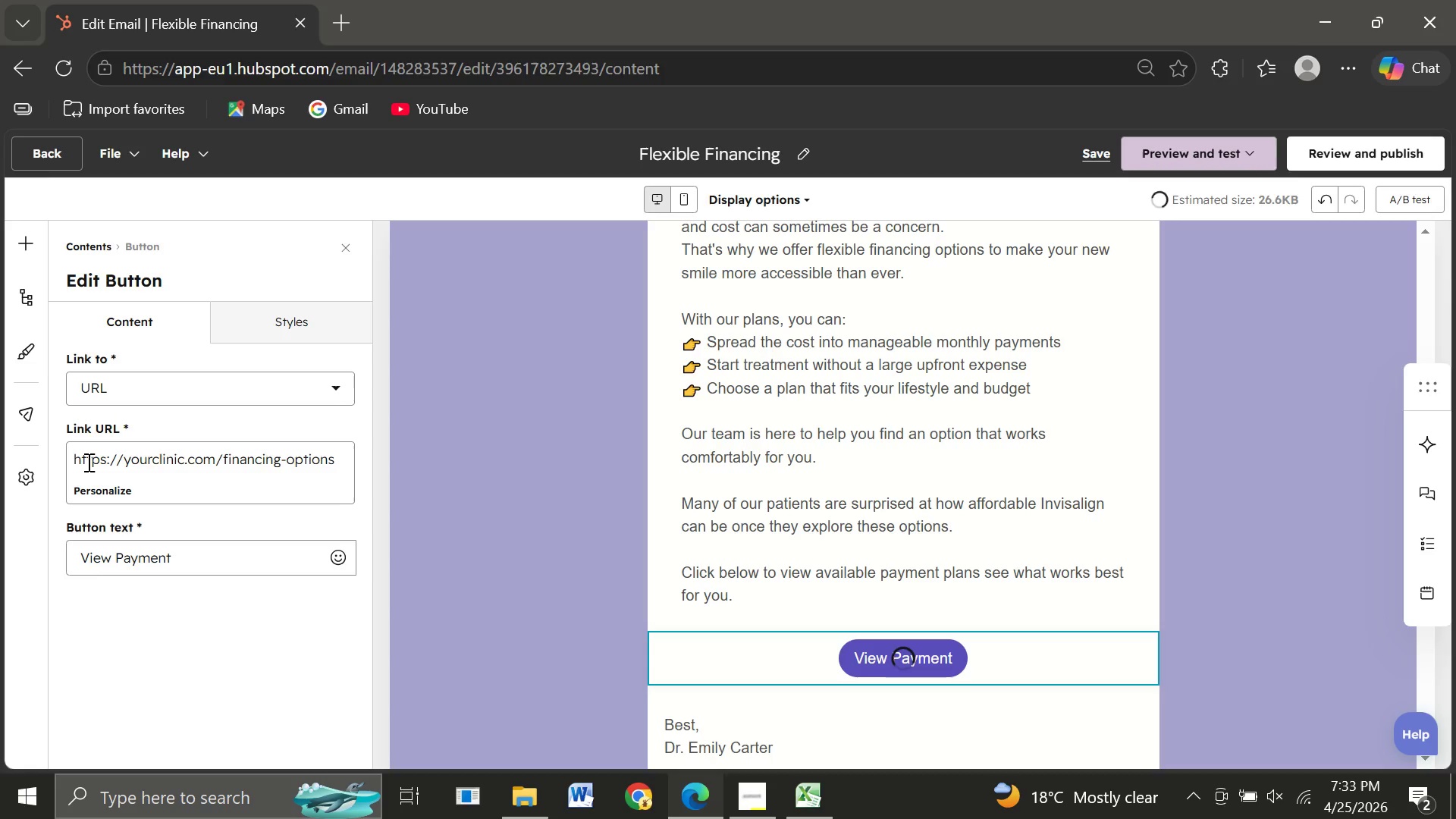 
left_click([198, 564])
 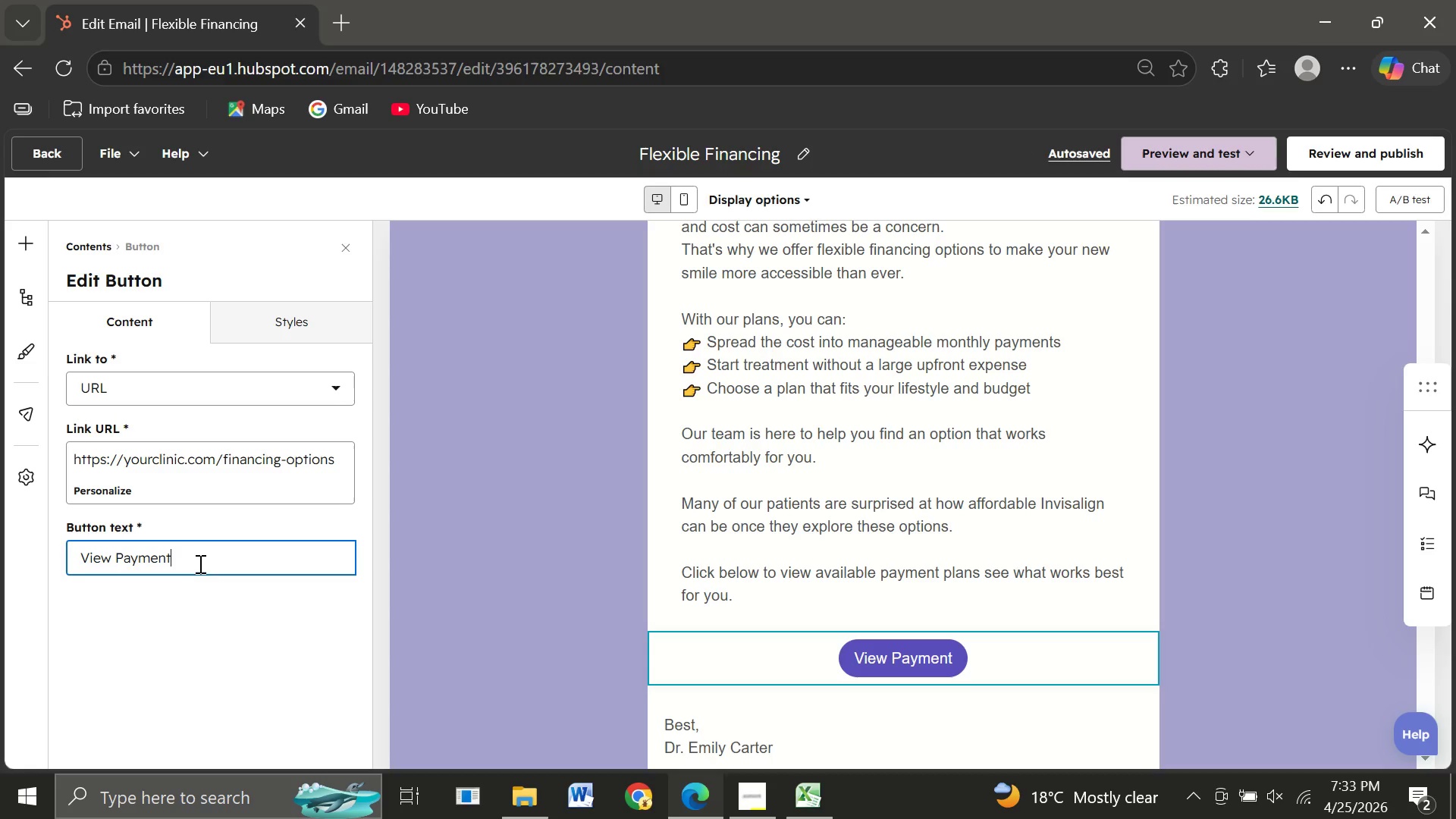 
wait(5.88)
 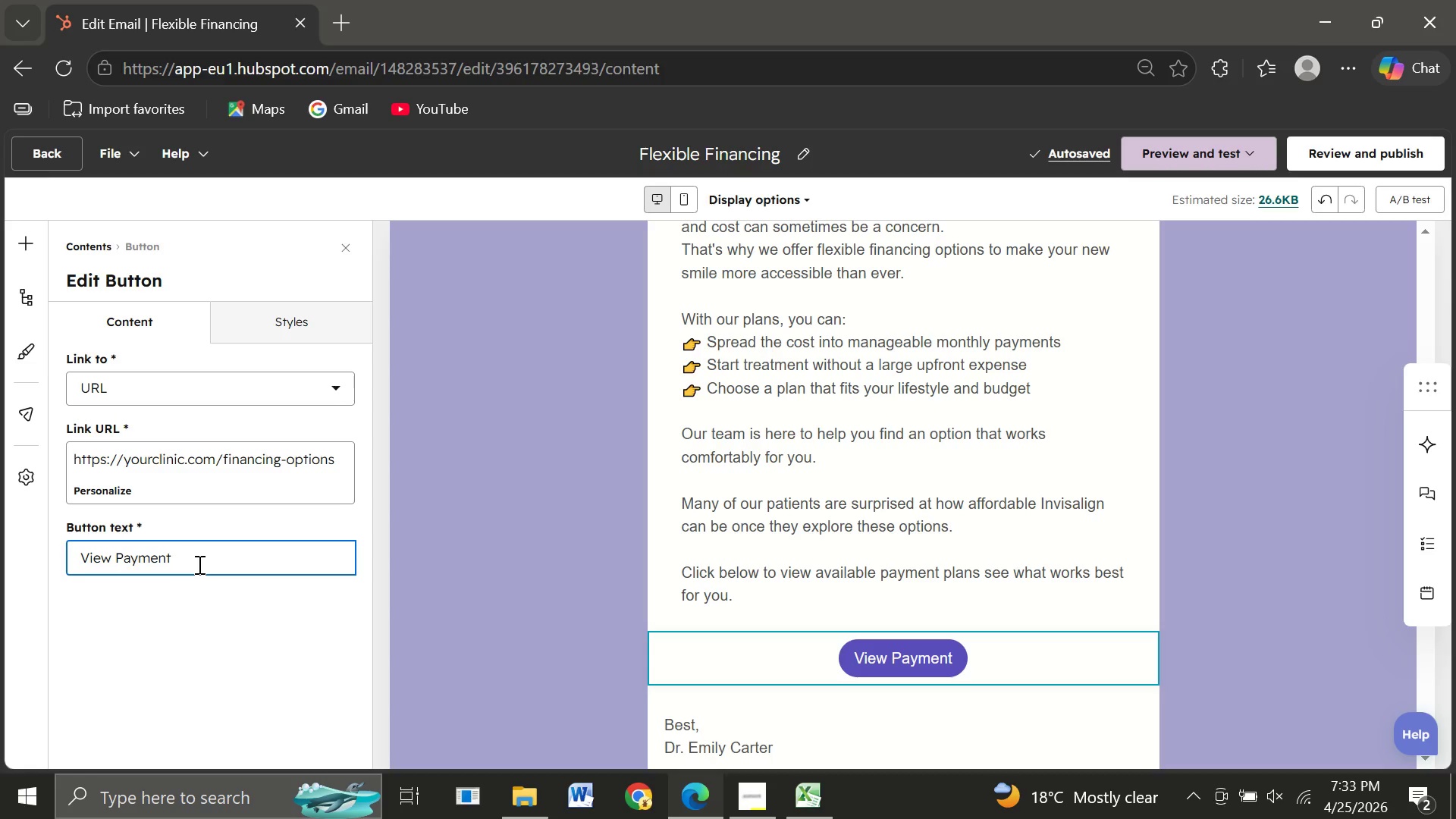 
left_click([930, 490])
 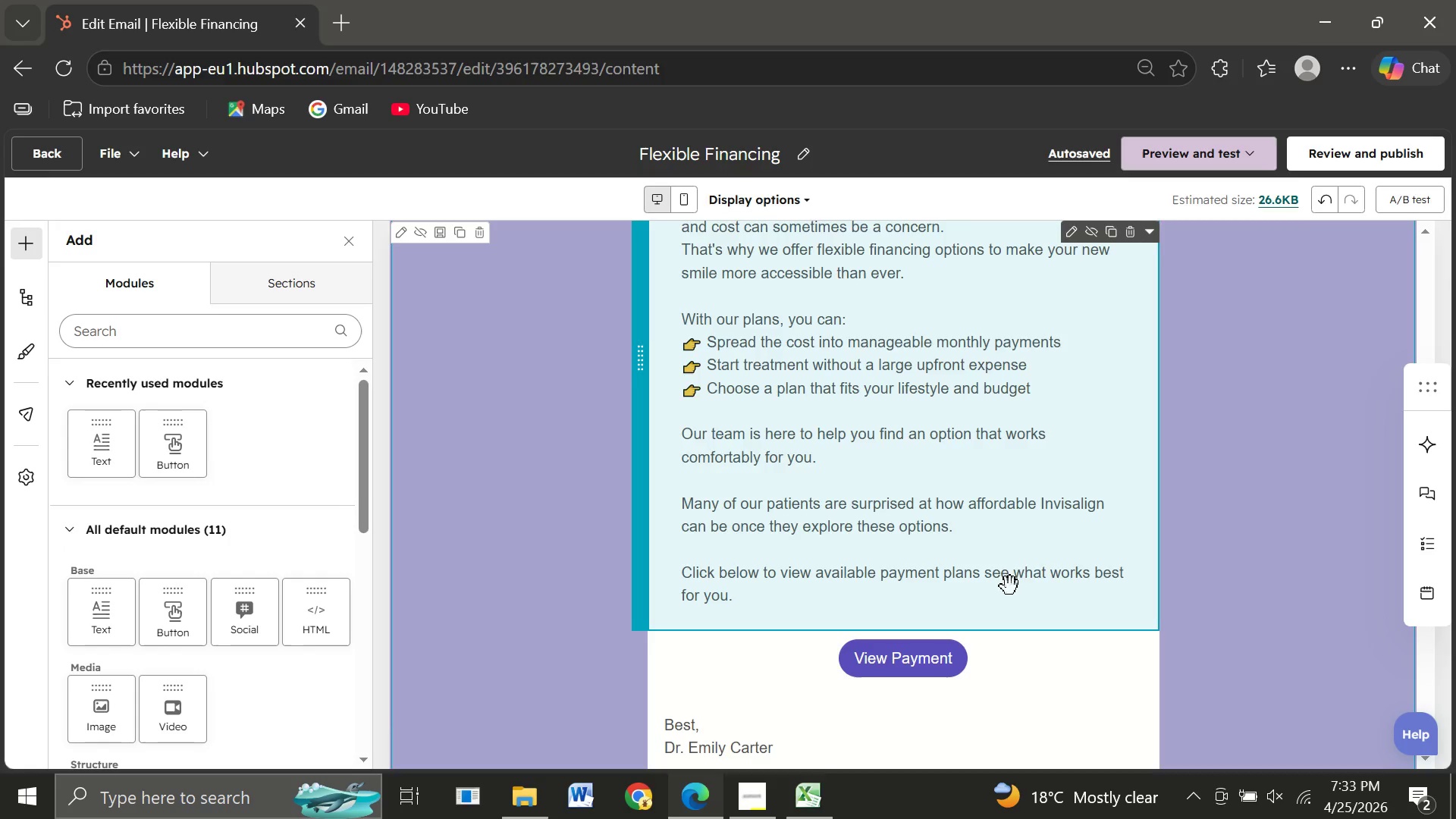 
wait(6.61)
 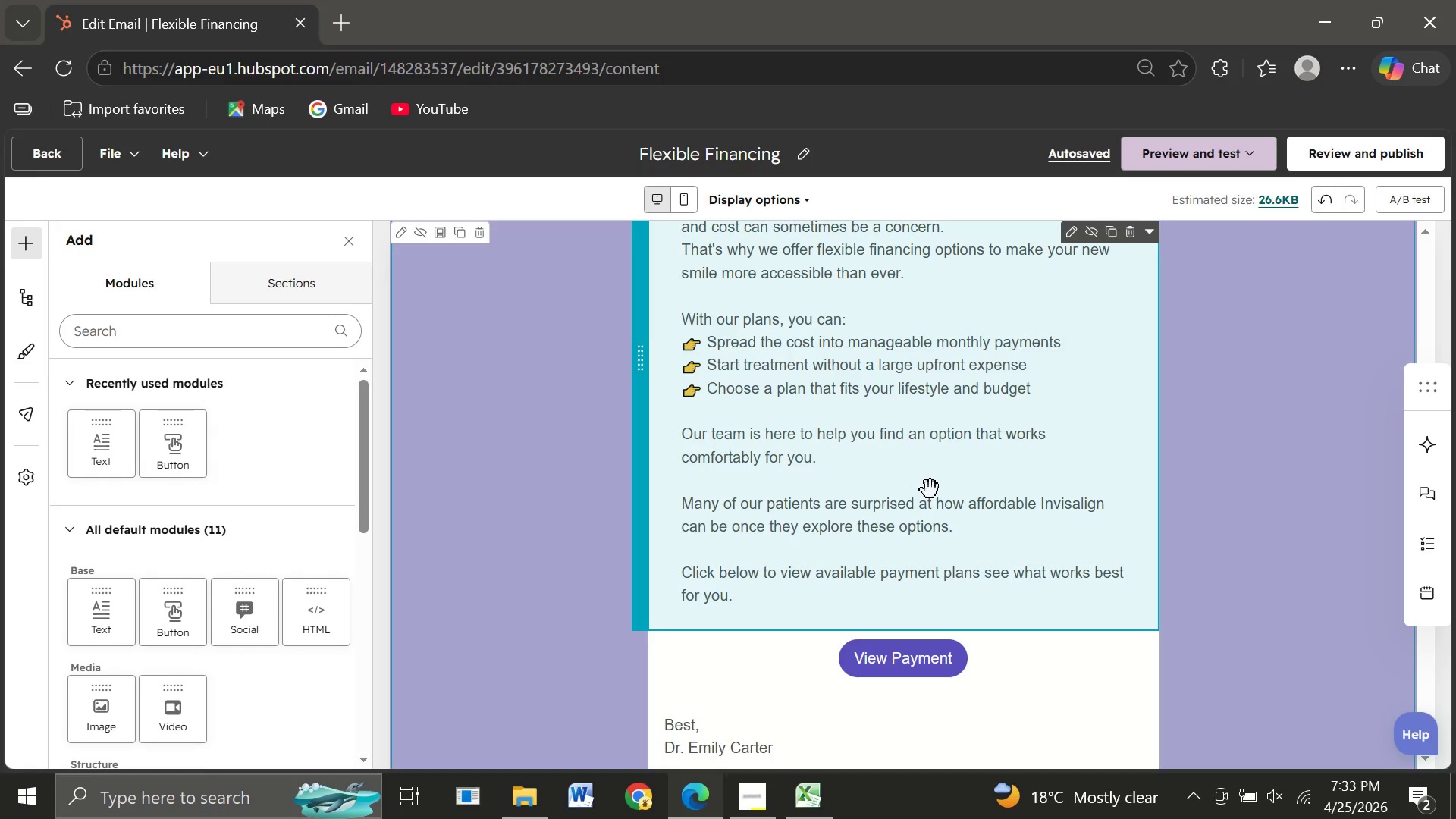 
left_click([786, 569])
 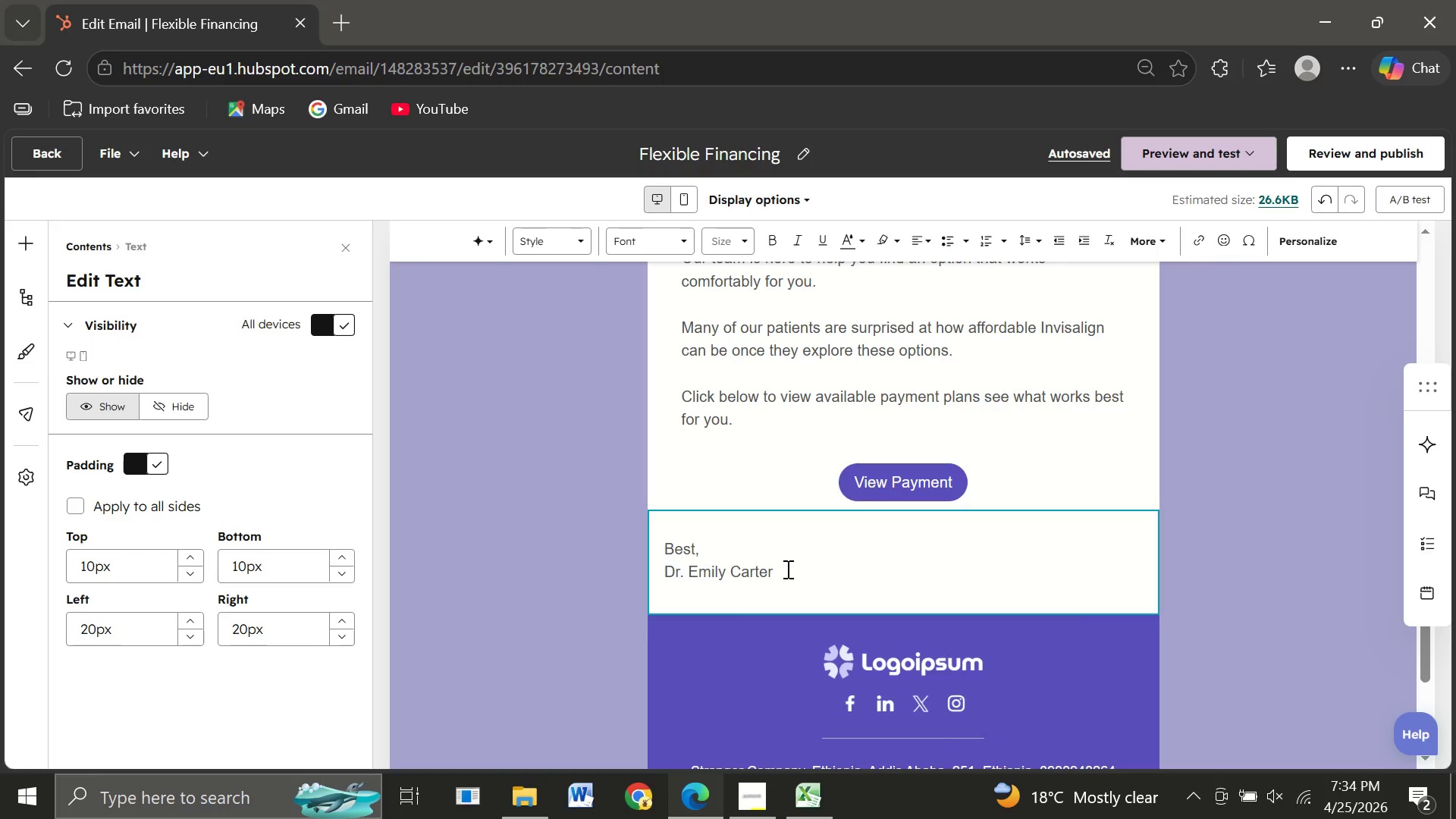 
left_click_drag(start_coordinate=[786, 569], to_coordinate=[670, 532])
 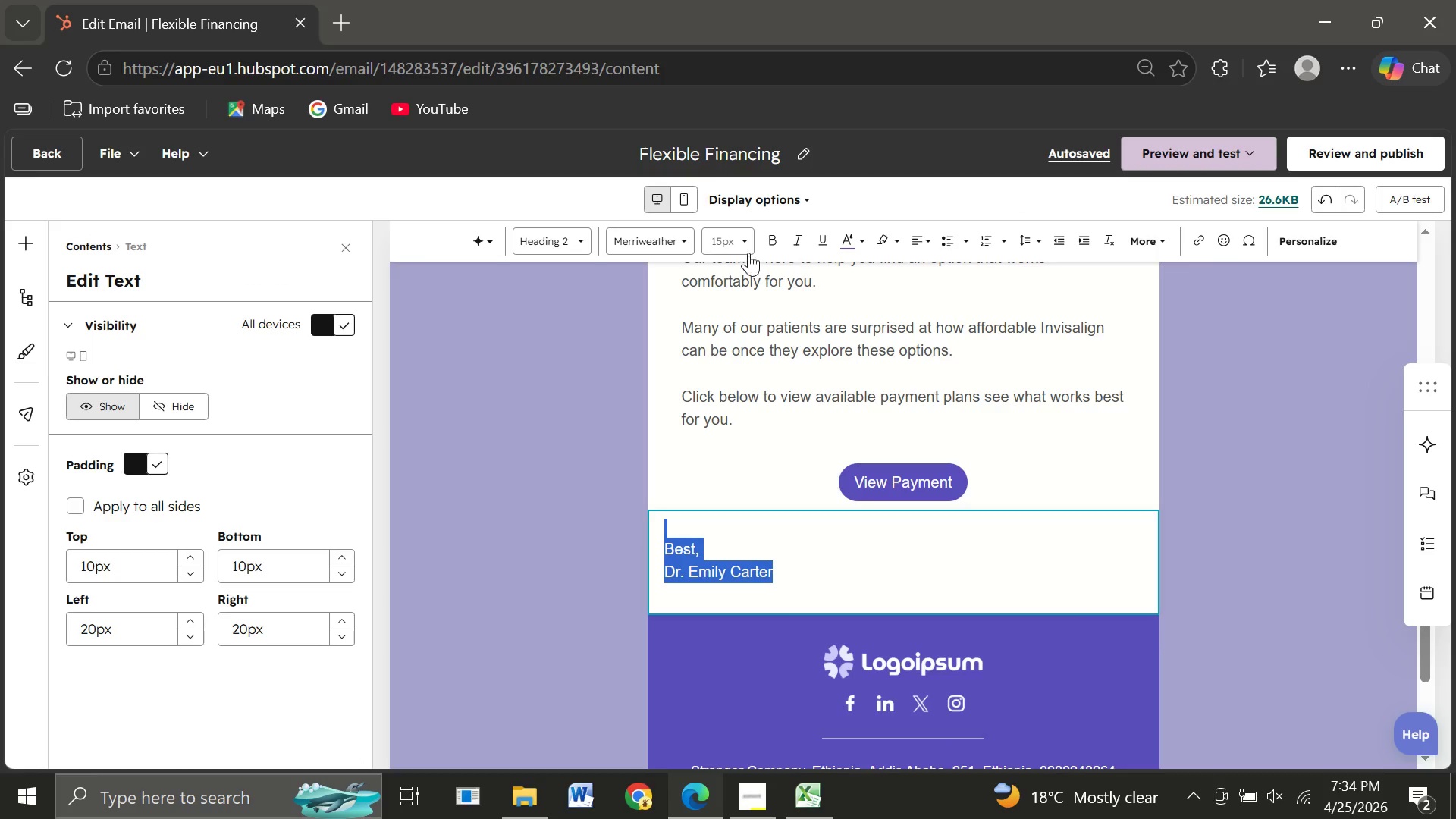 
left_click([784, 425])
 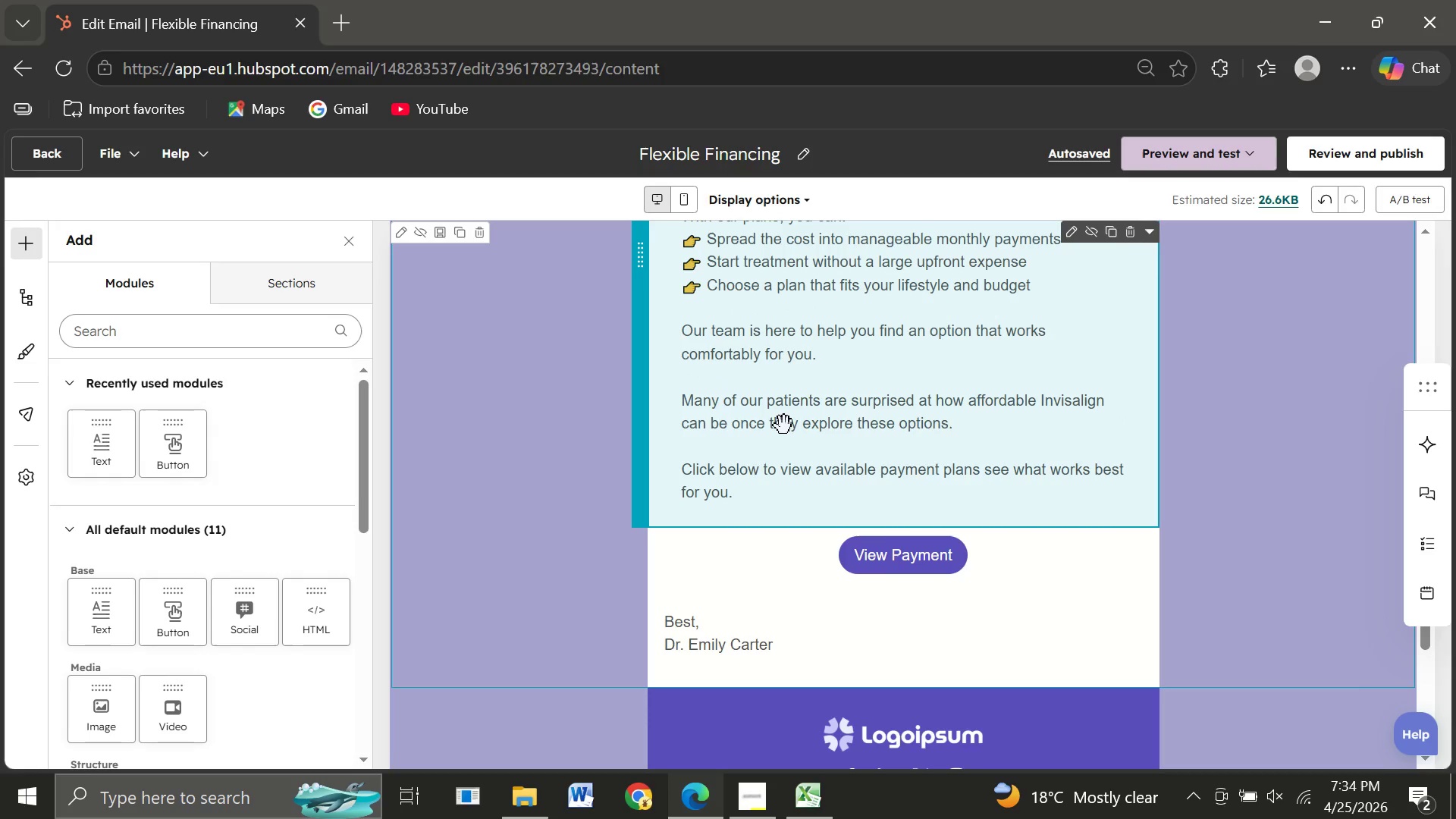 
wait(6.62)
 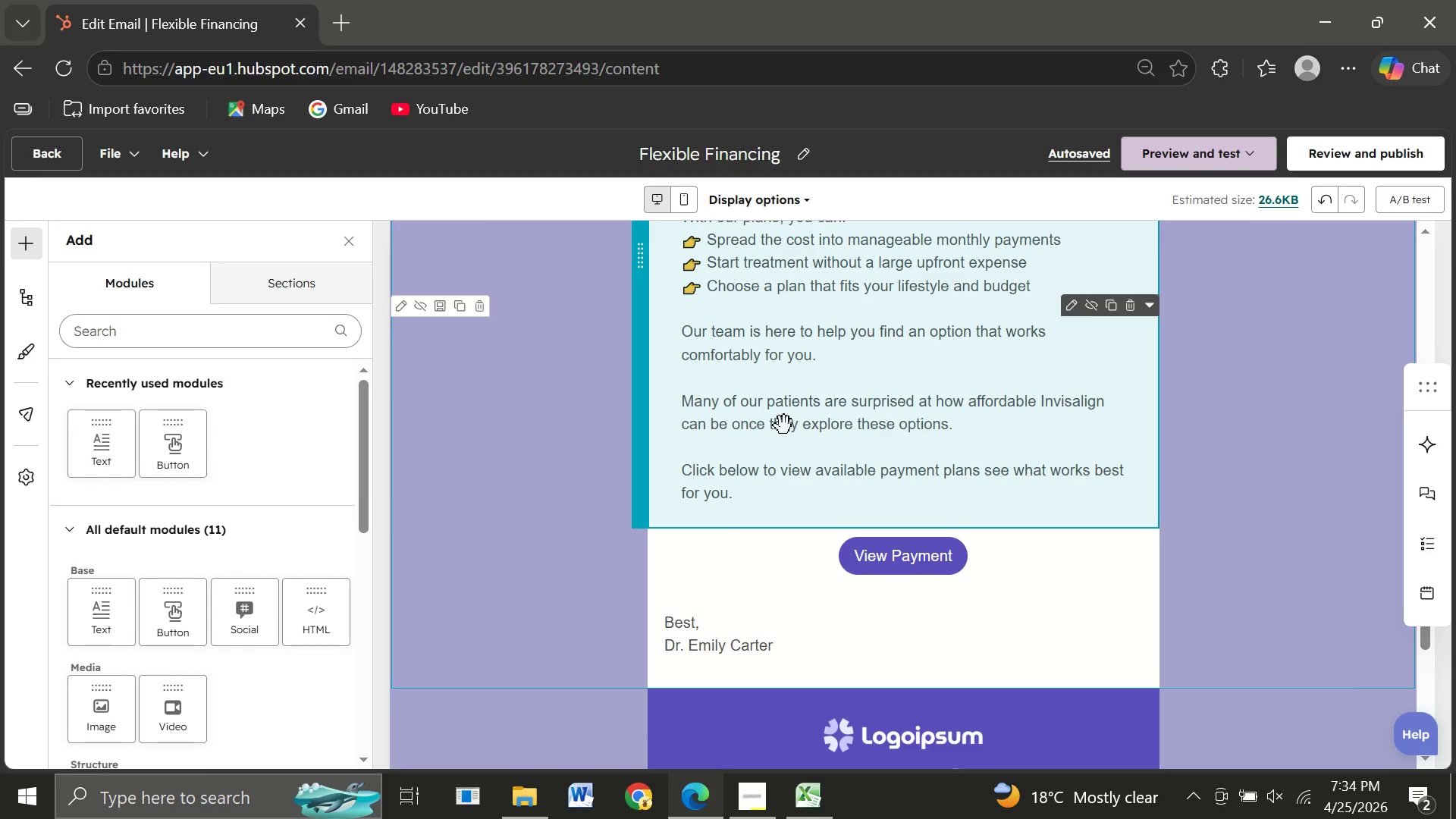 
double_click([748, 488])
 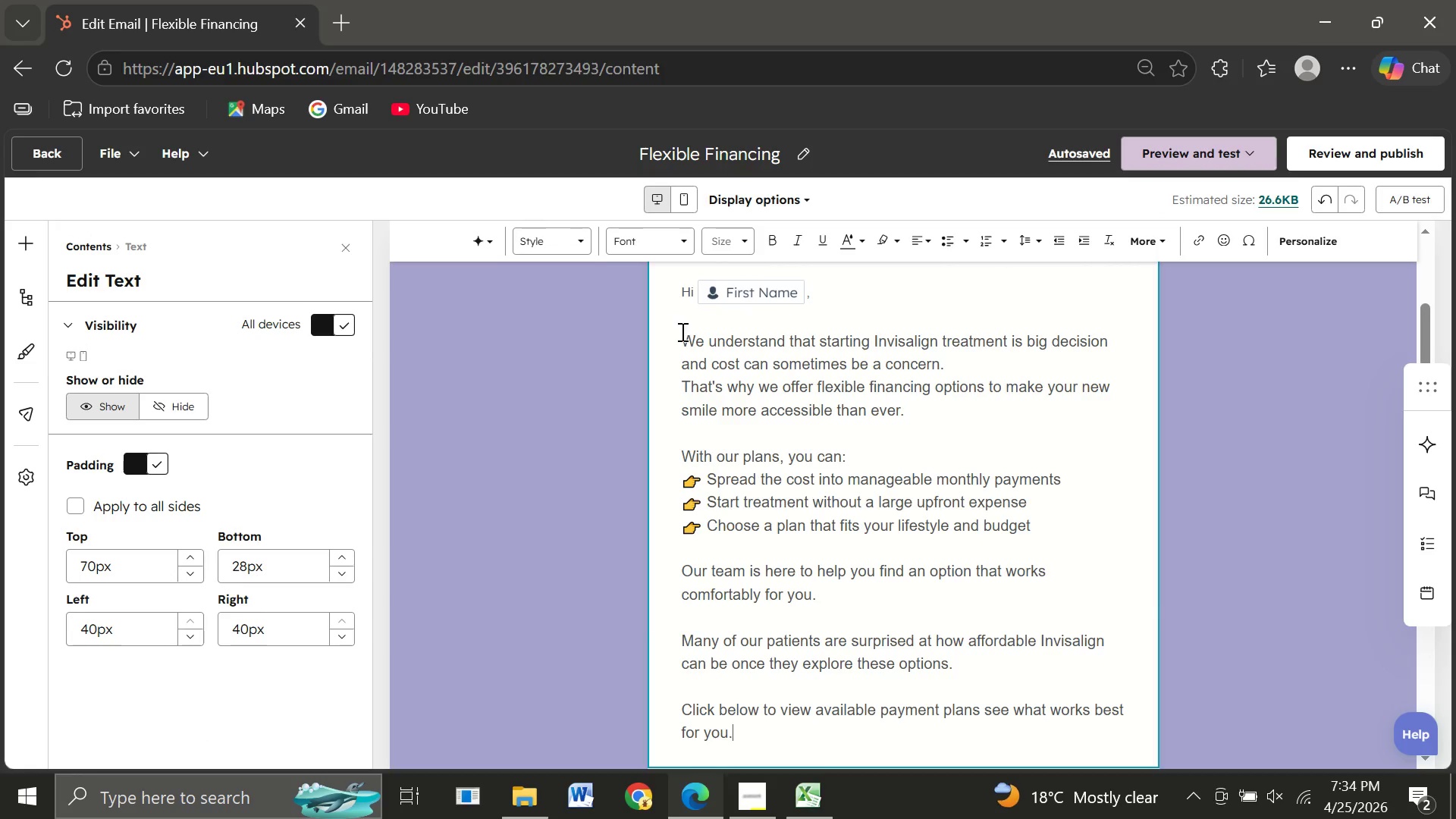 
left_click_drag(start_coordinate=[684, 344], to_coordinate=[762, 293])
 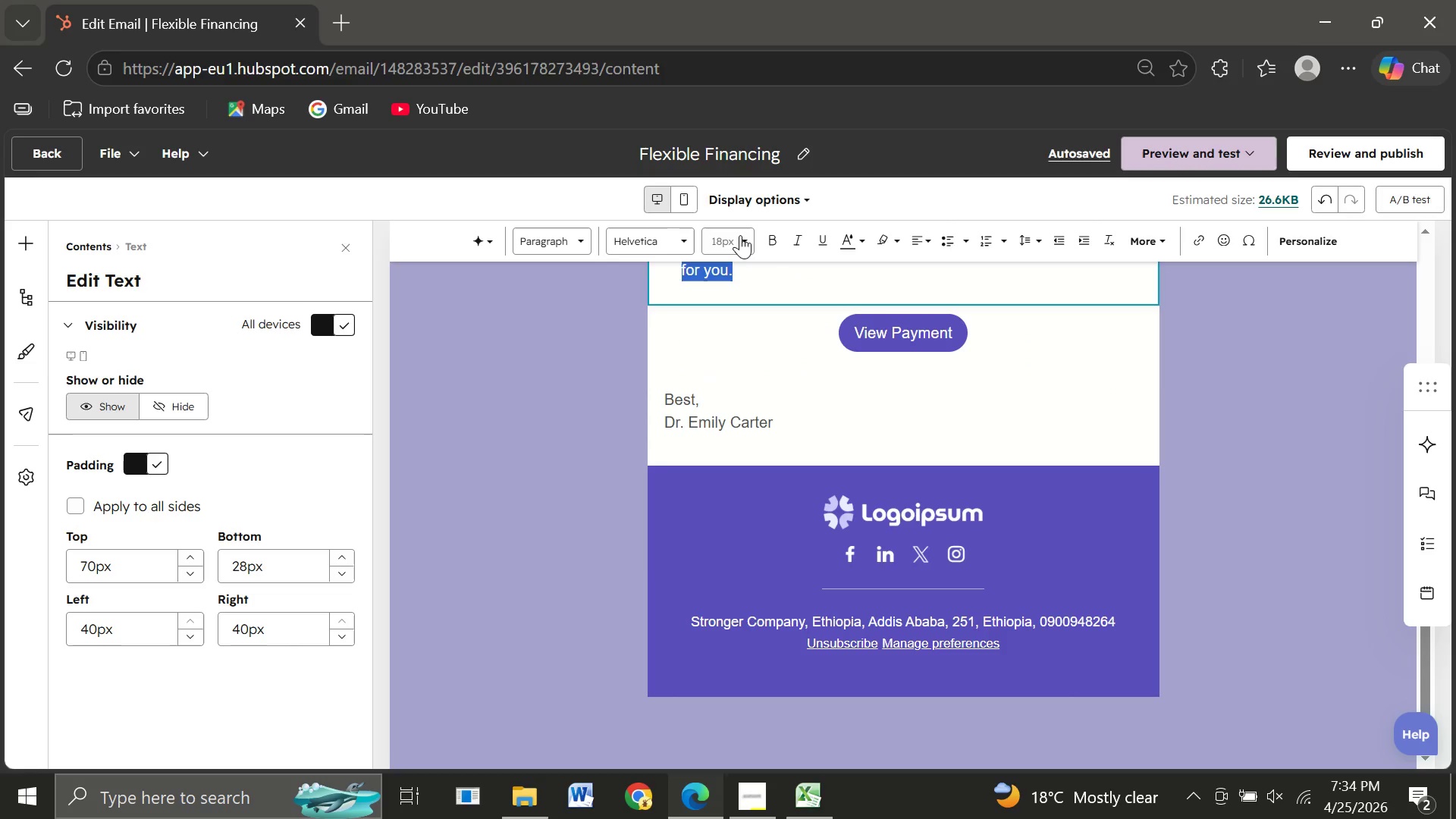 
left_click([740, 235])
 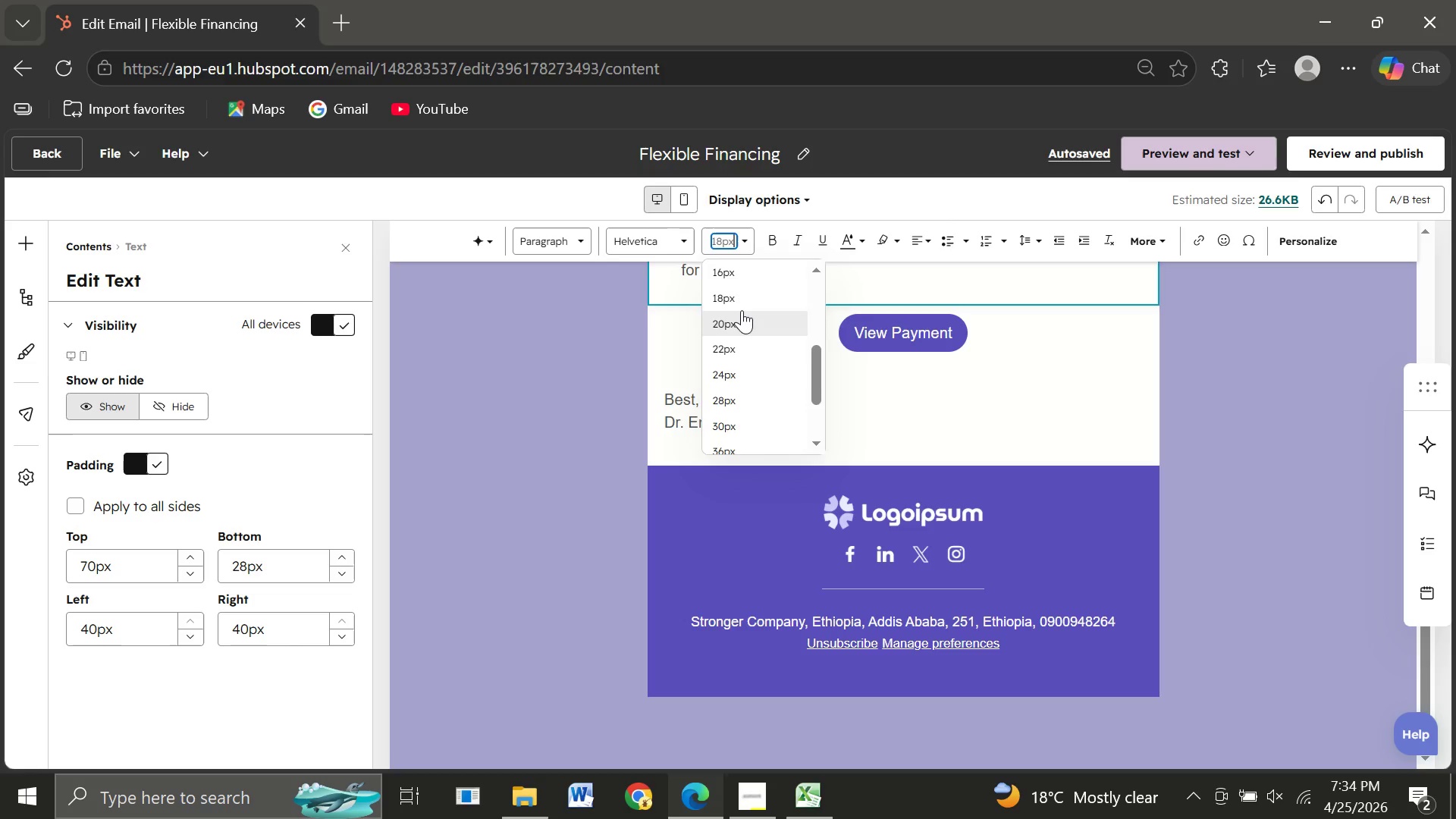 
wait(7.5)
 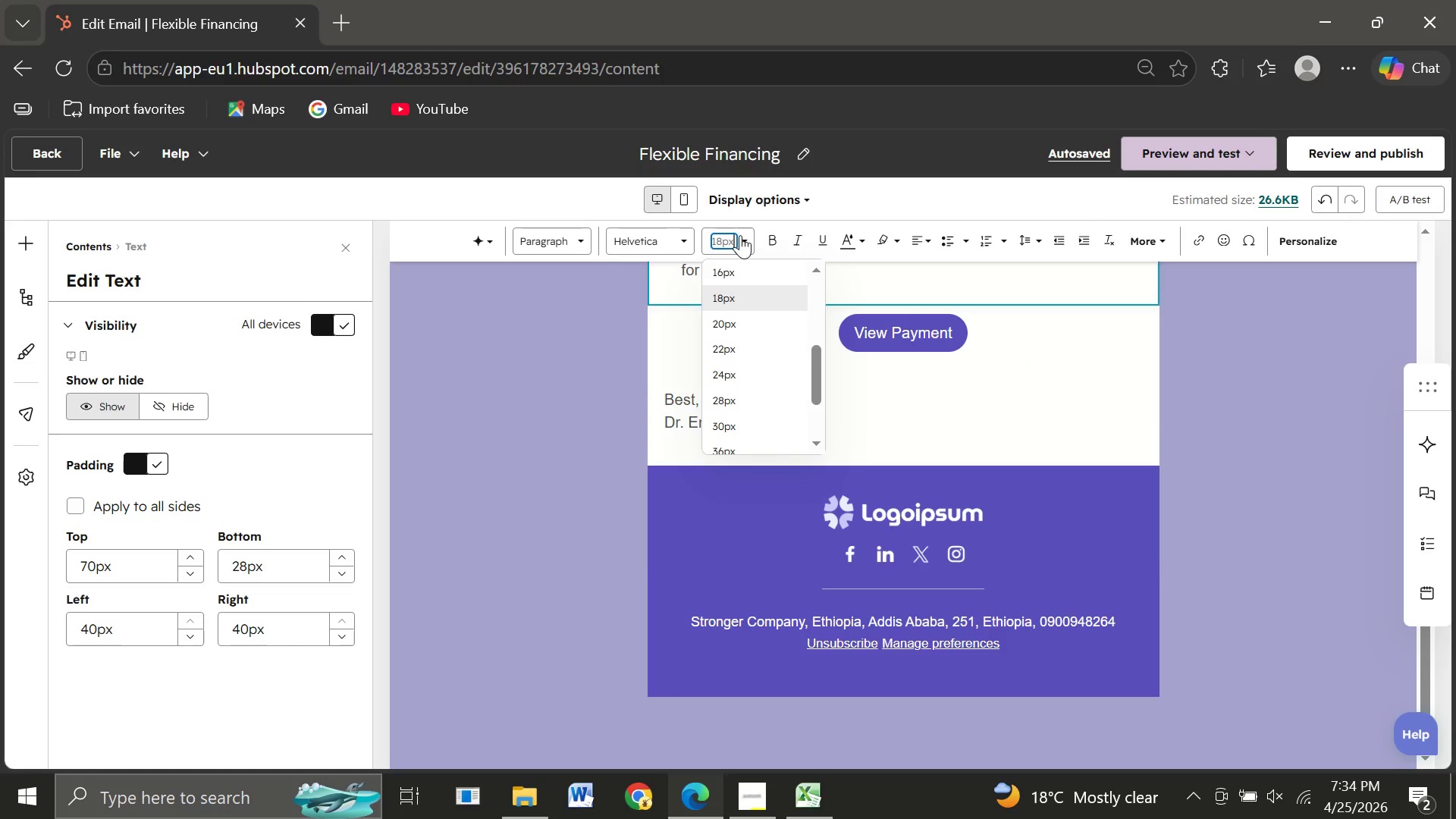 
left_click([723, 314])
 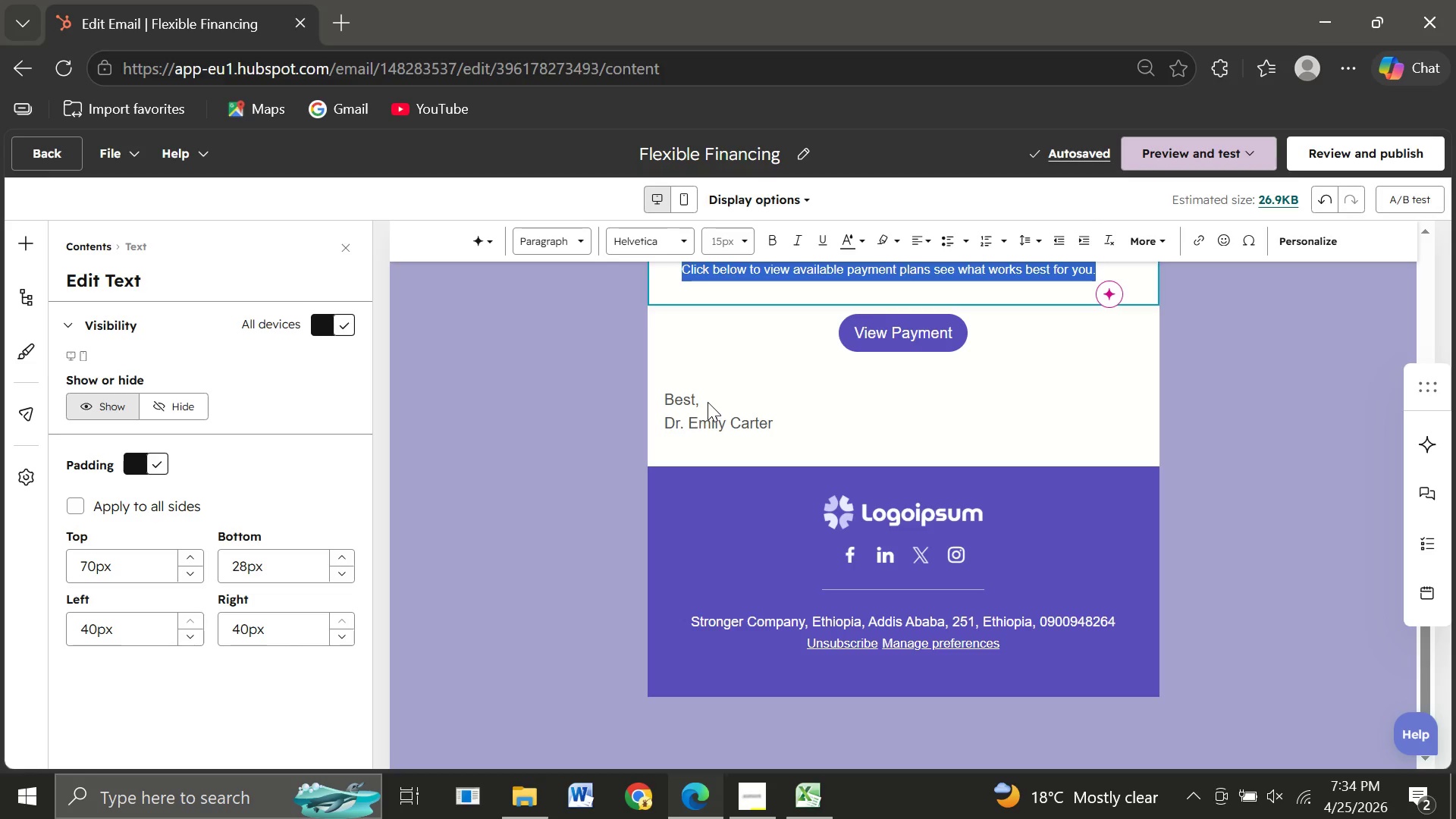 
wait(7.42)
 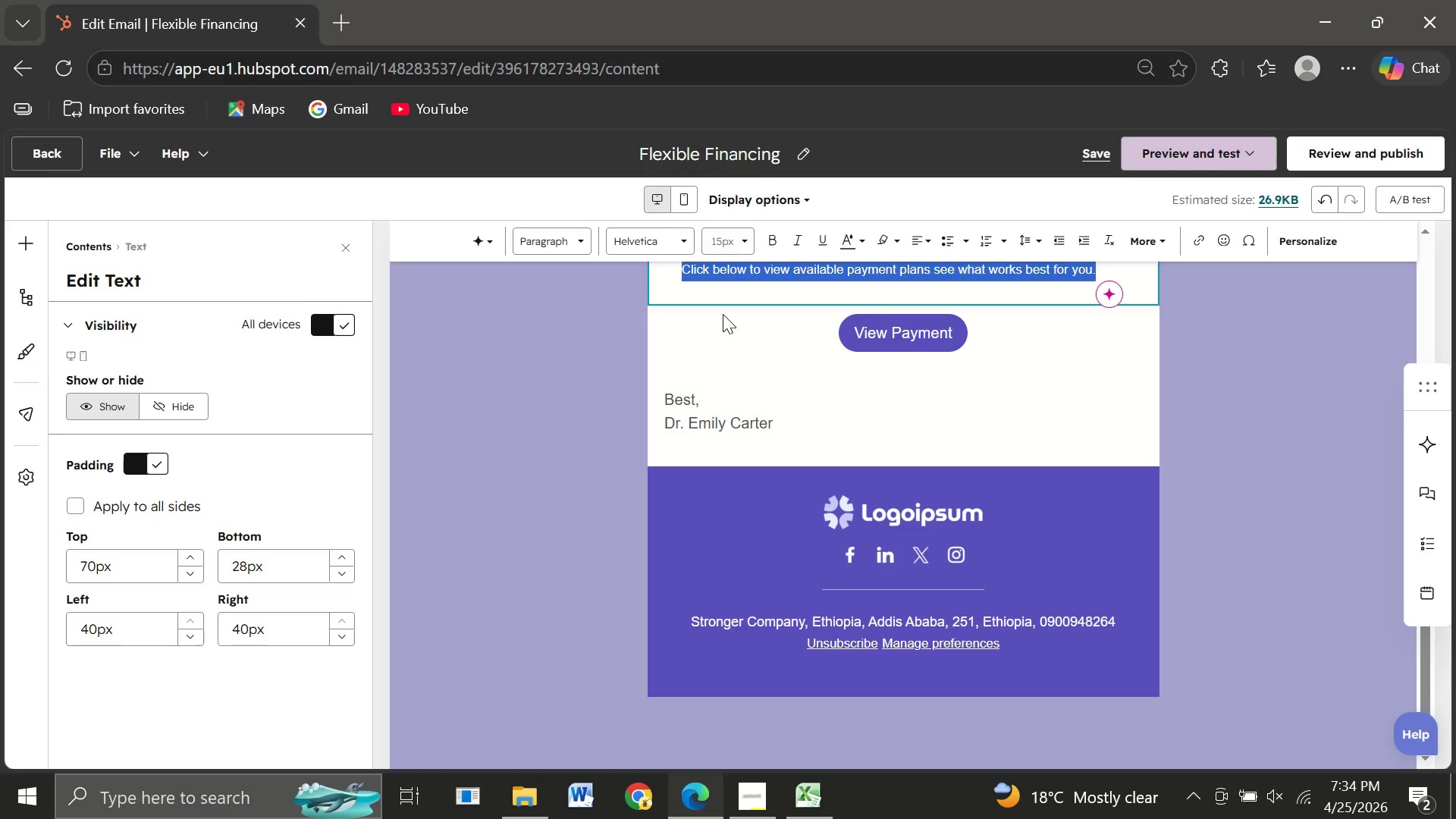 
left_click([692, 395])
 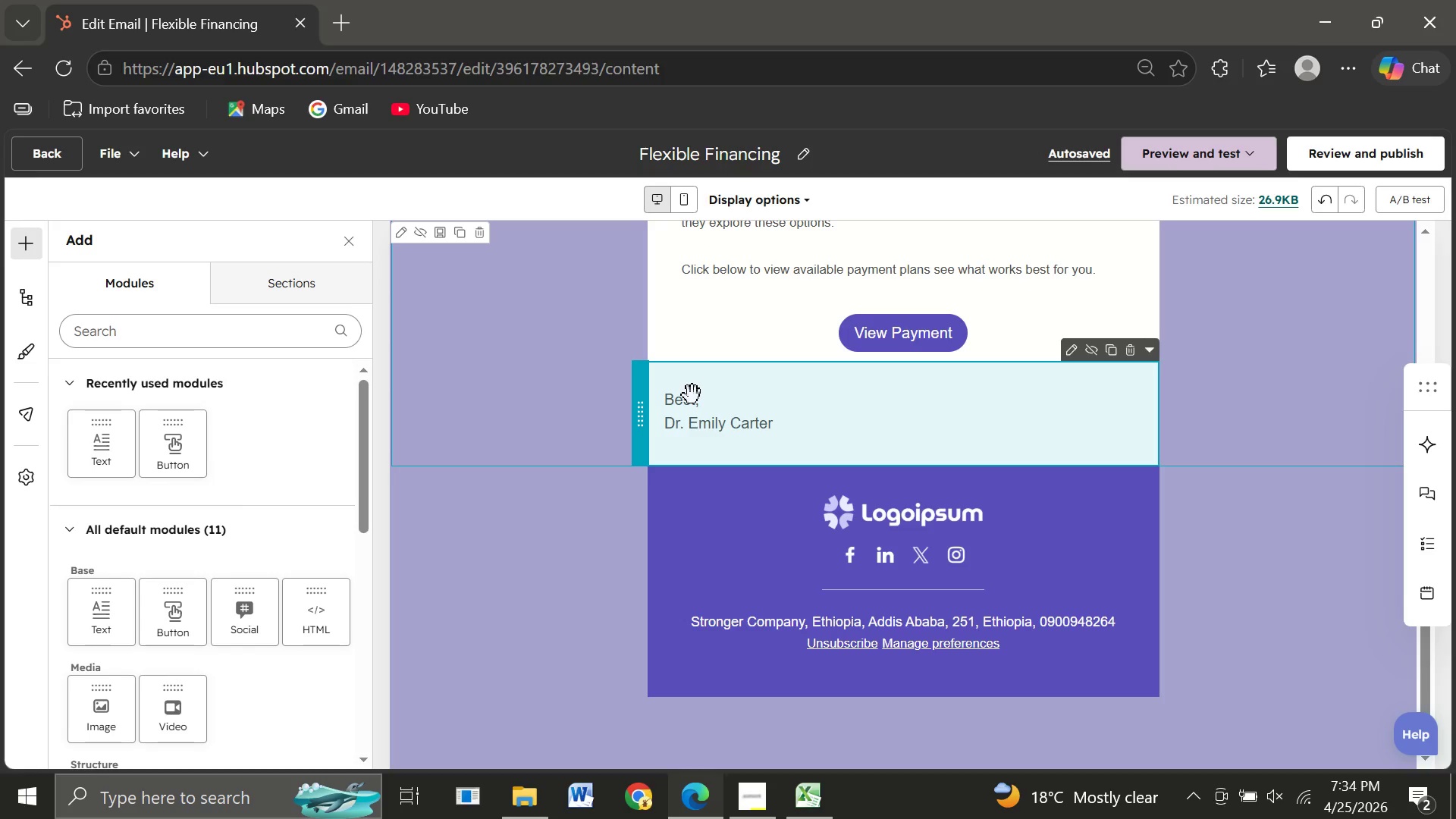 
mouse_move([813, 295])
 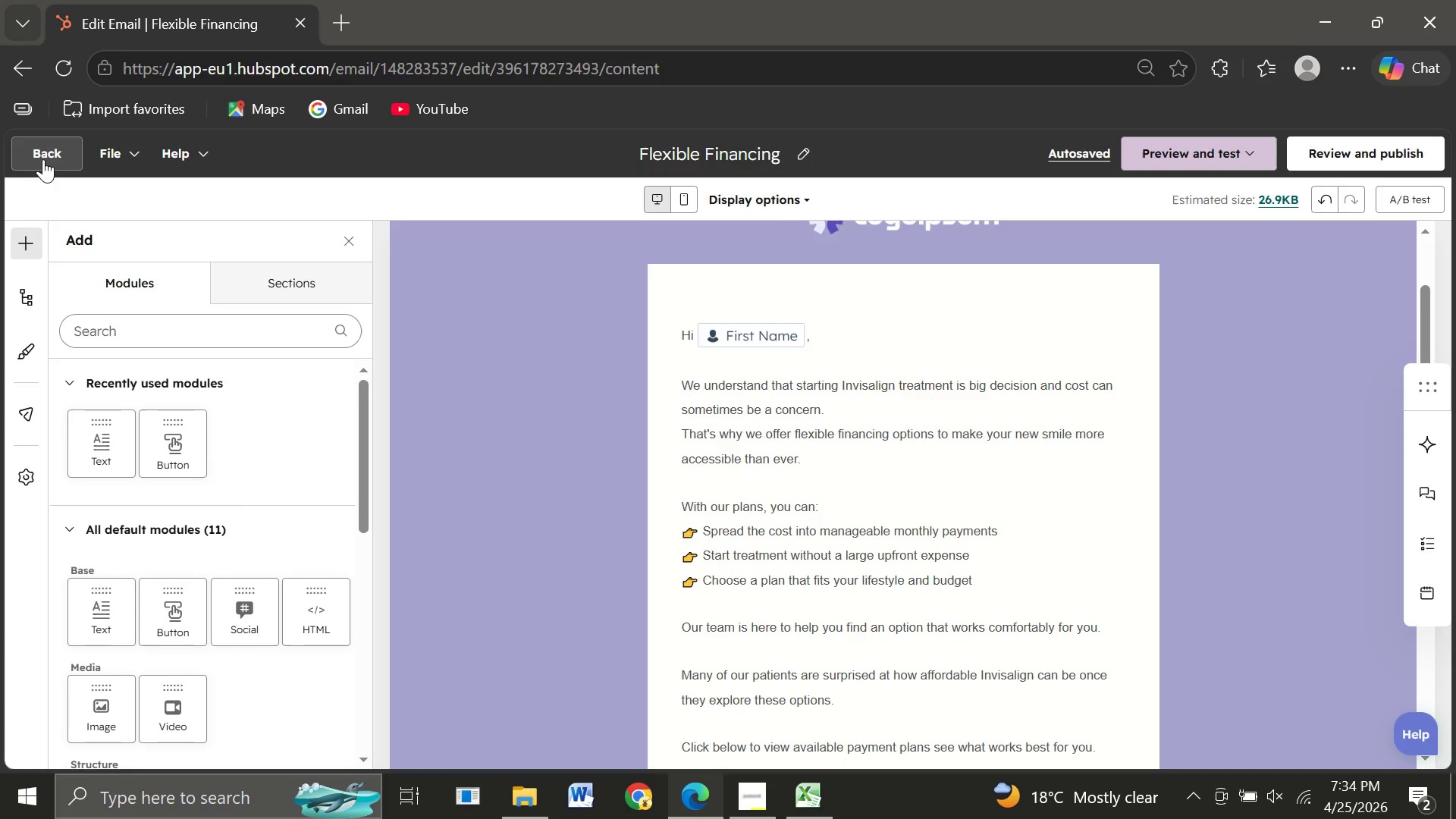 
left_click([43, 159])
 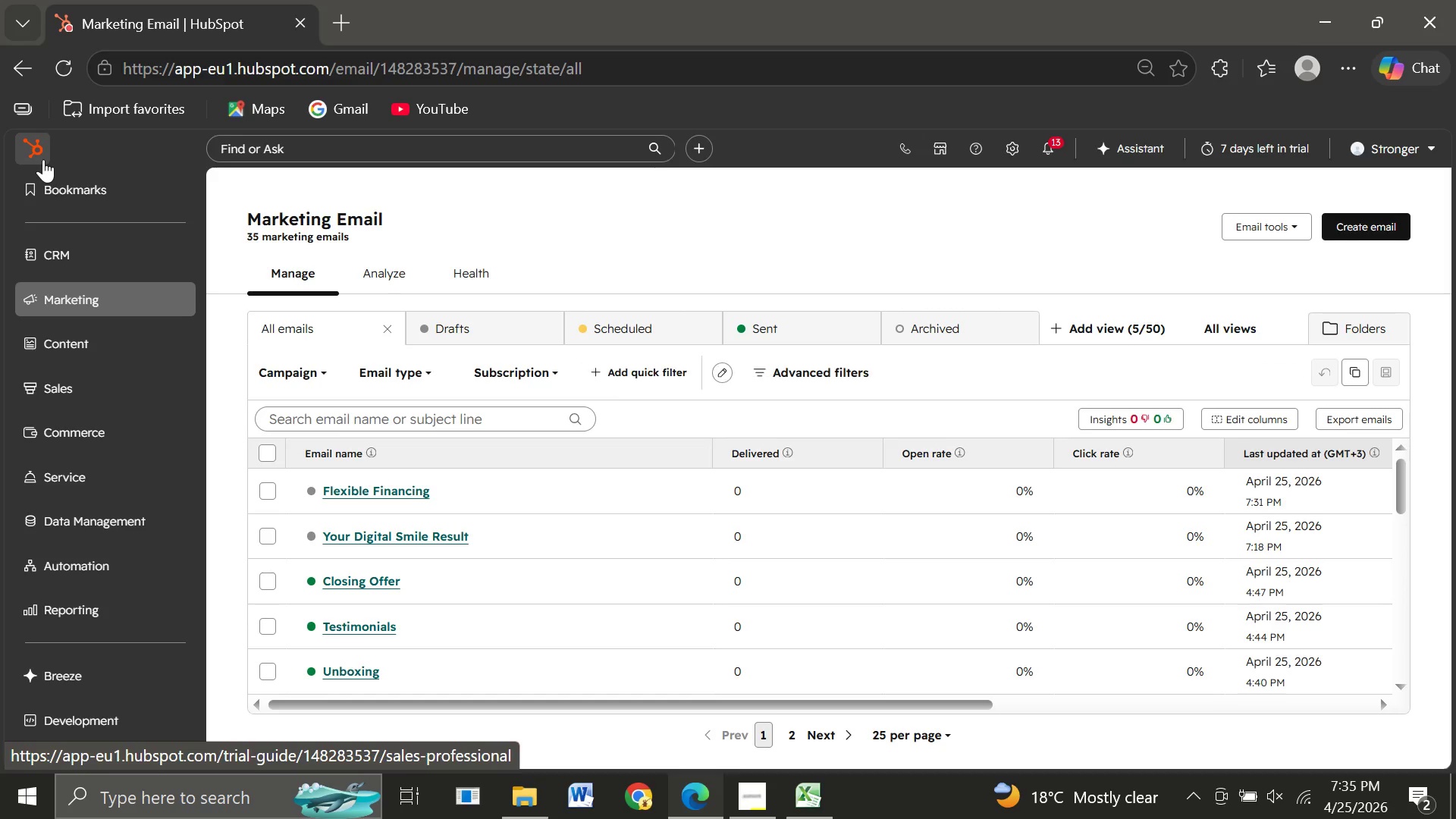 
wait(22.61)
 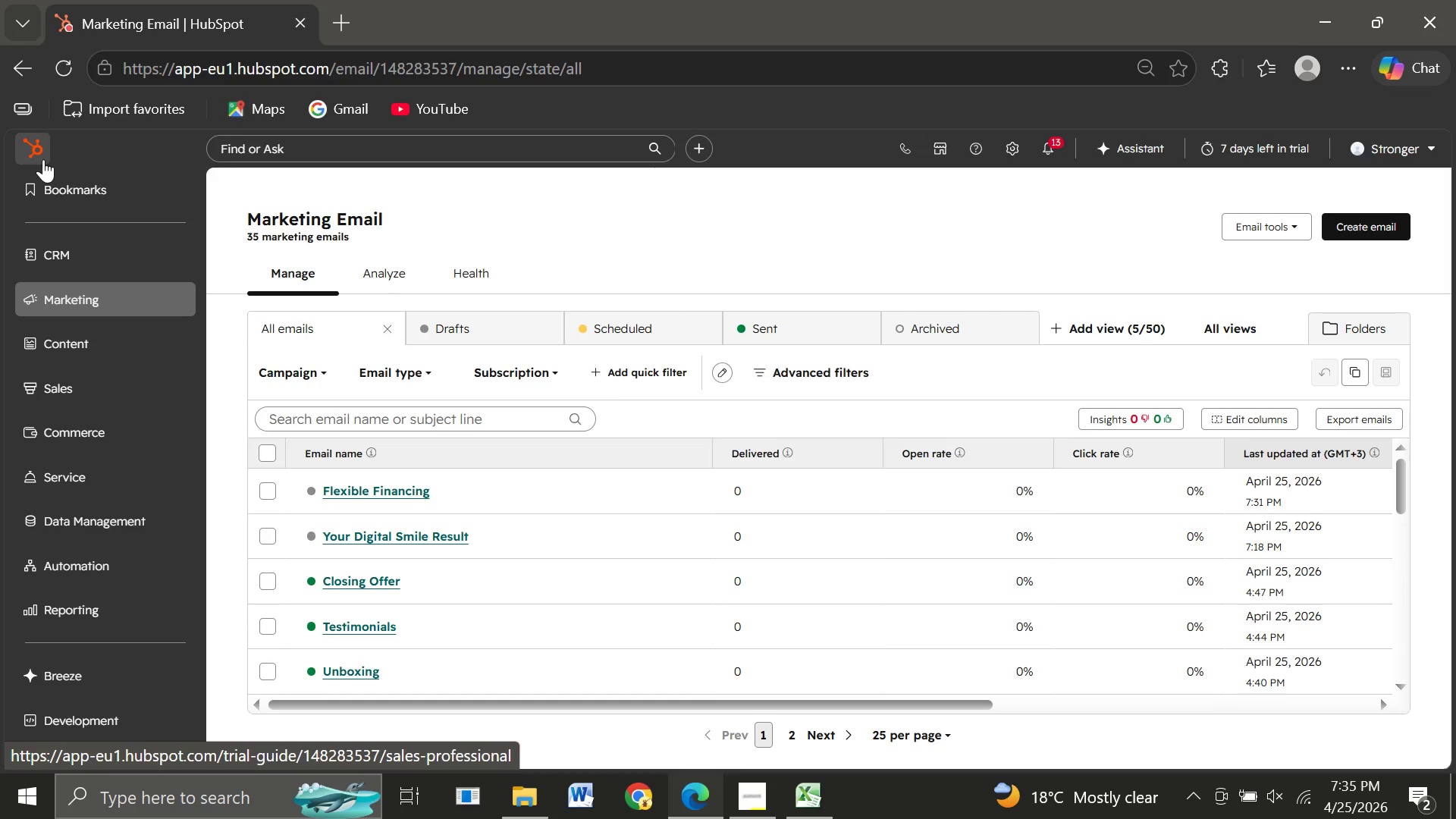 
left_click([1388, 225])
 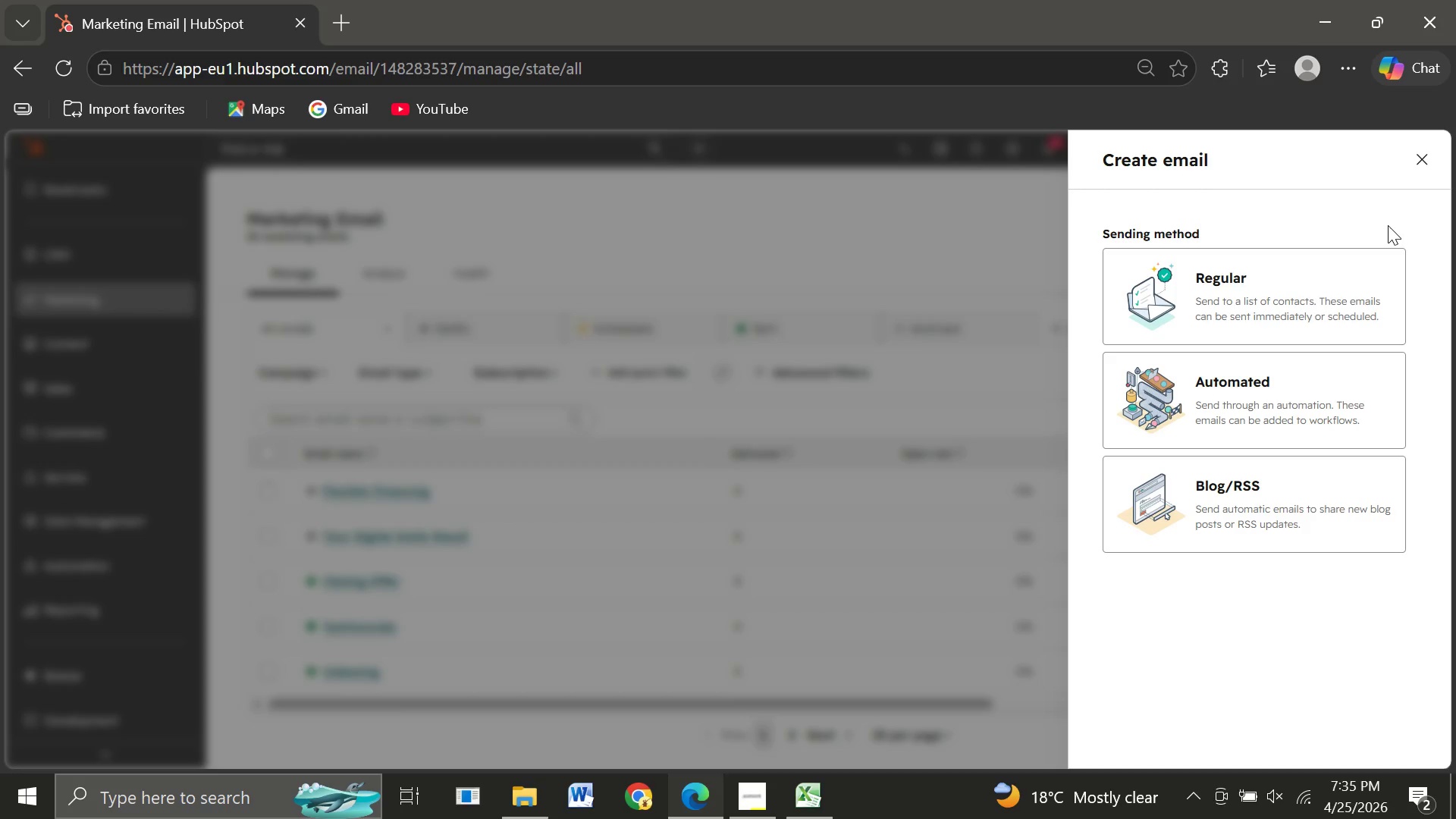 
wait(6.16)
 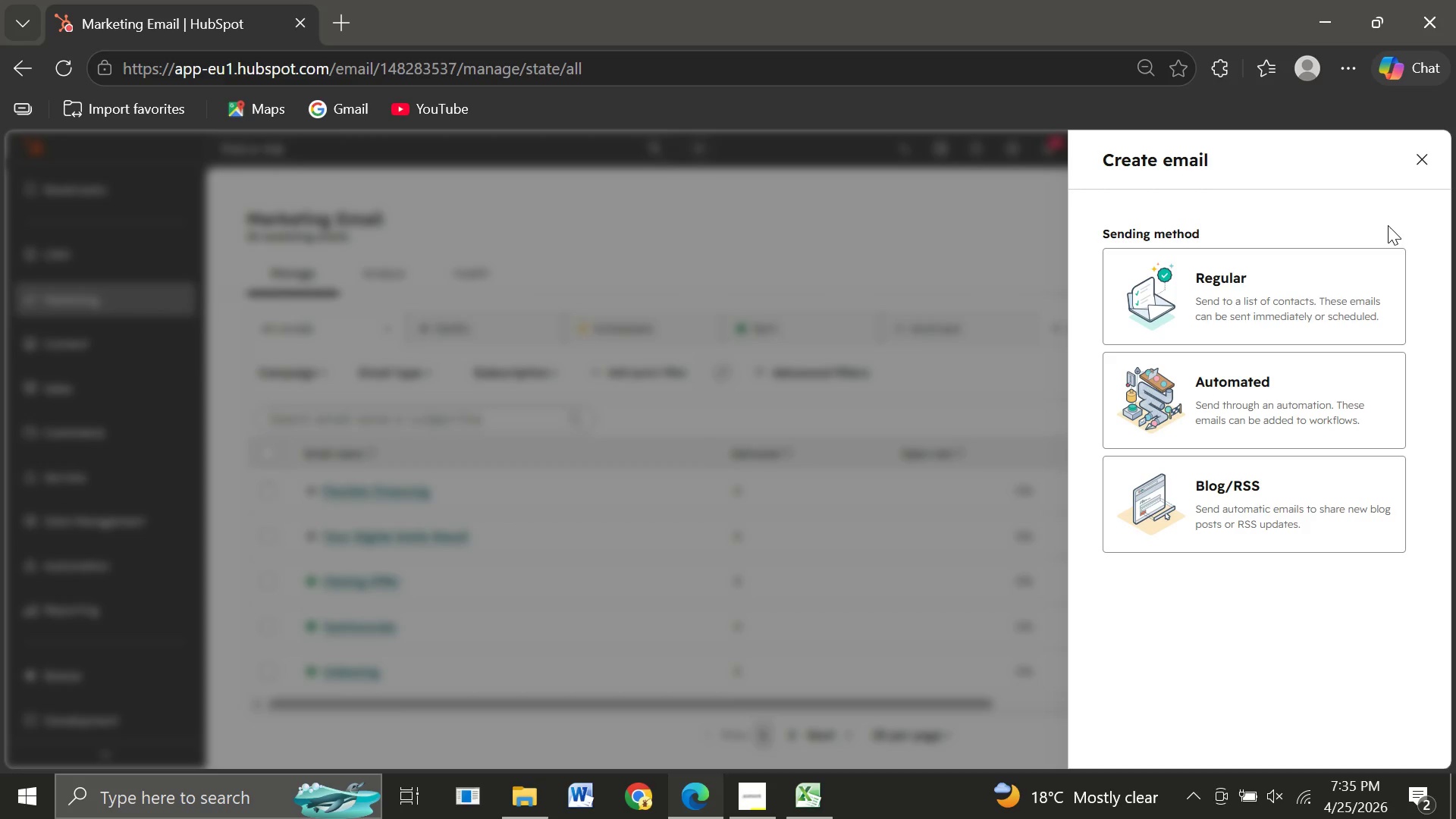 
left_click([1329, 386])
 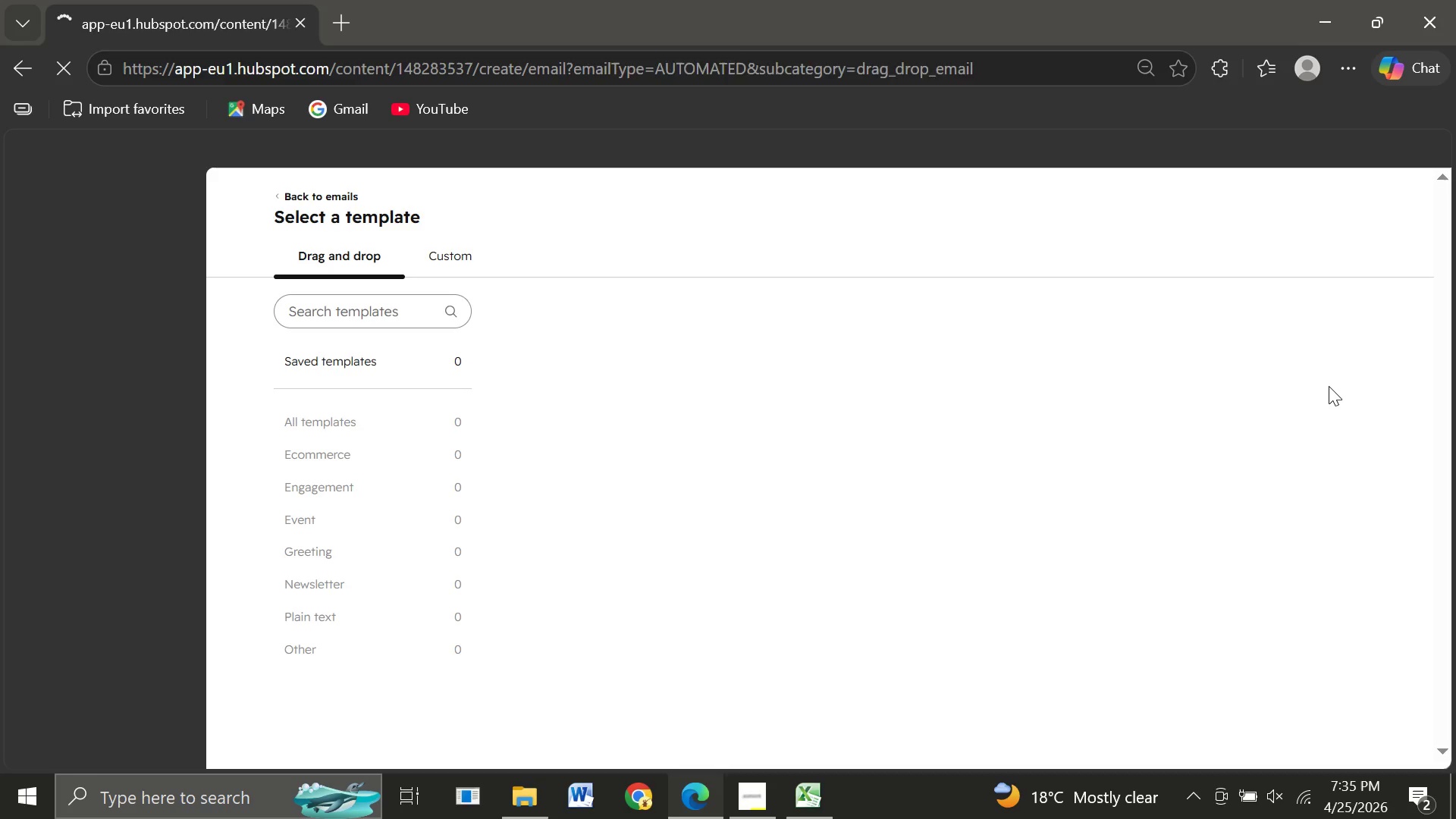 
mouse_move([793, 413])
 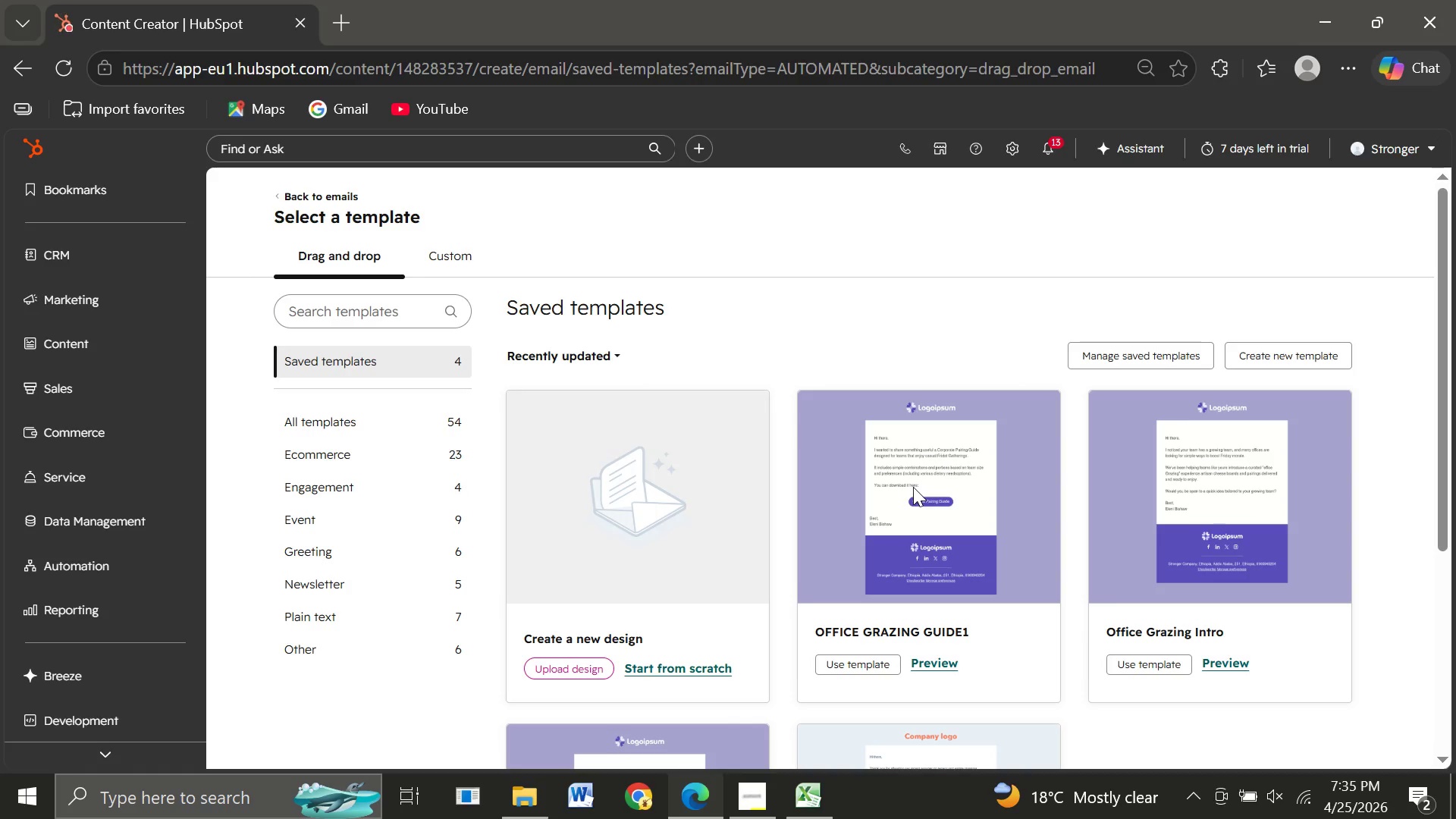 
left_click([913, 487])
 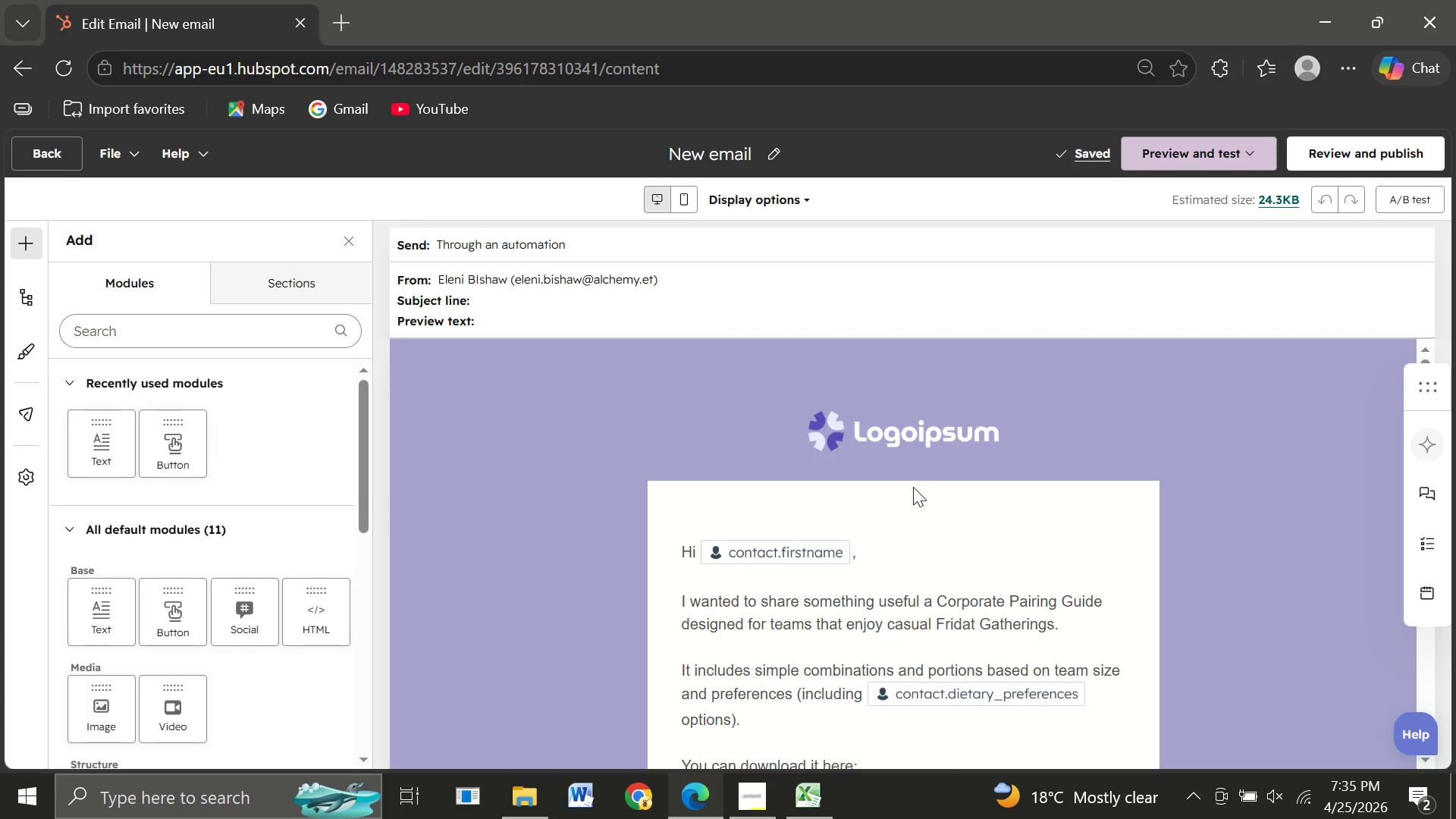 
wait(12.2)
 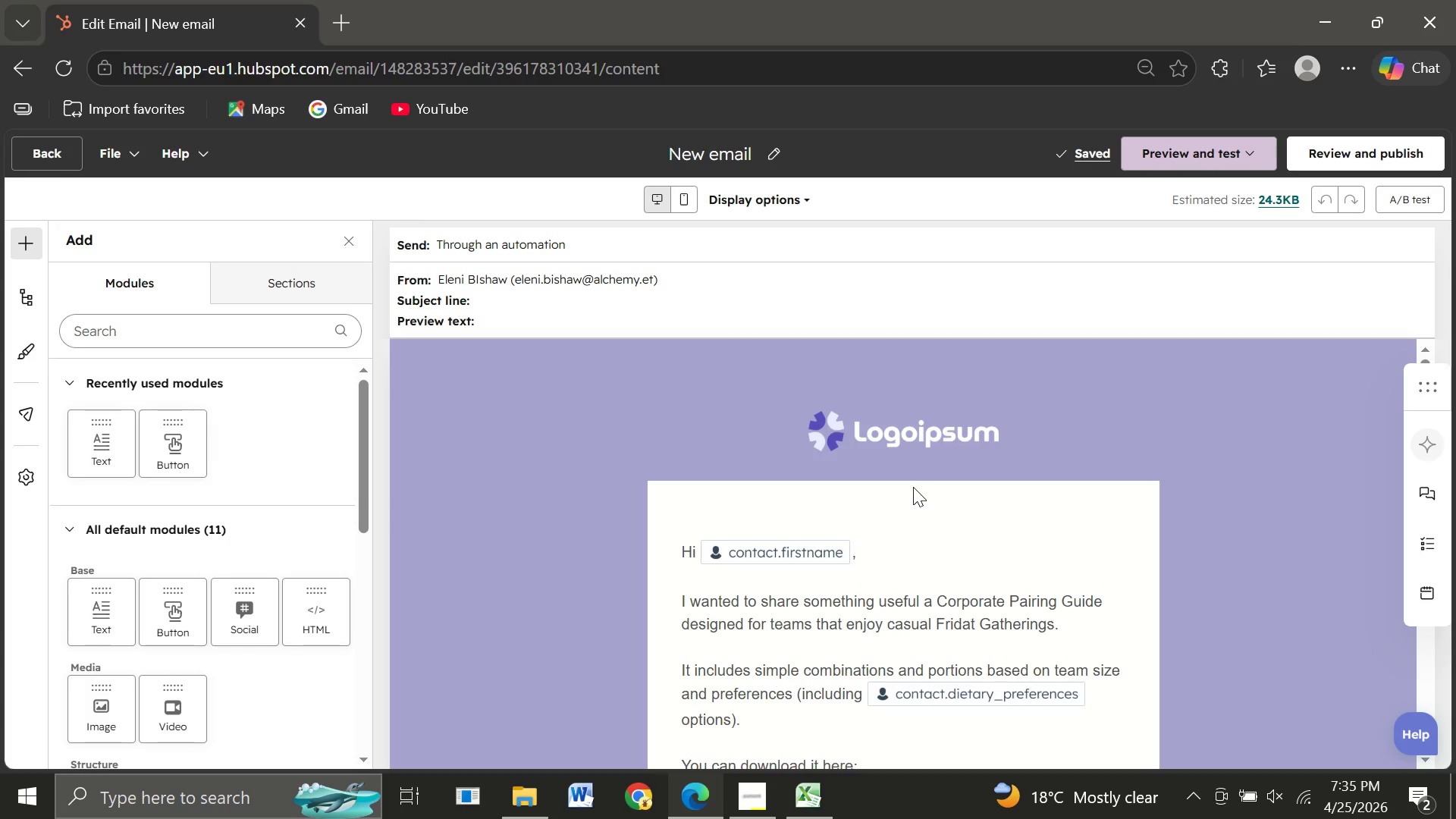 
left_click([777, 152])
 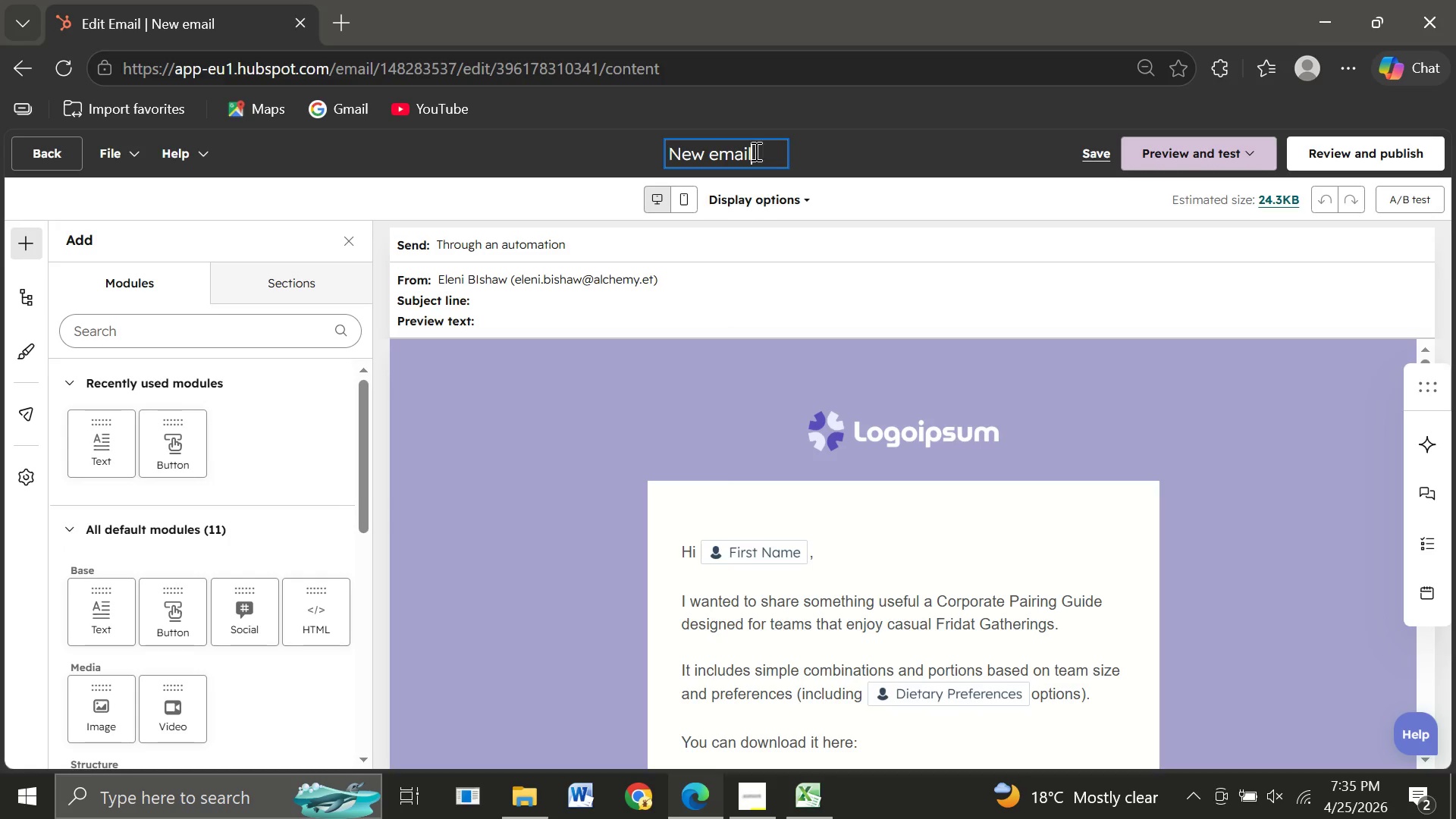 
left_click_drag(start_coordinate=[754, 150], to_coordinate=[670, 152])
 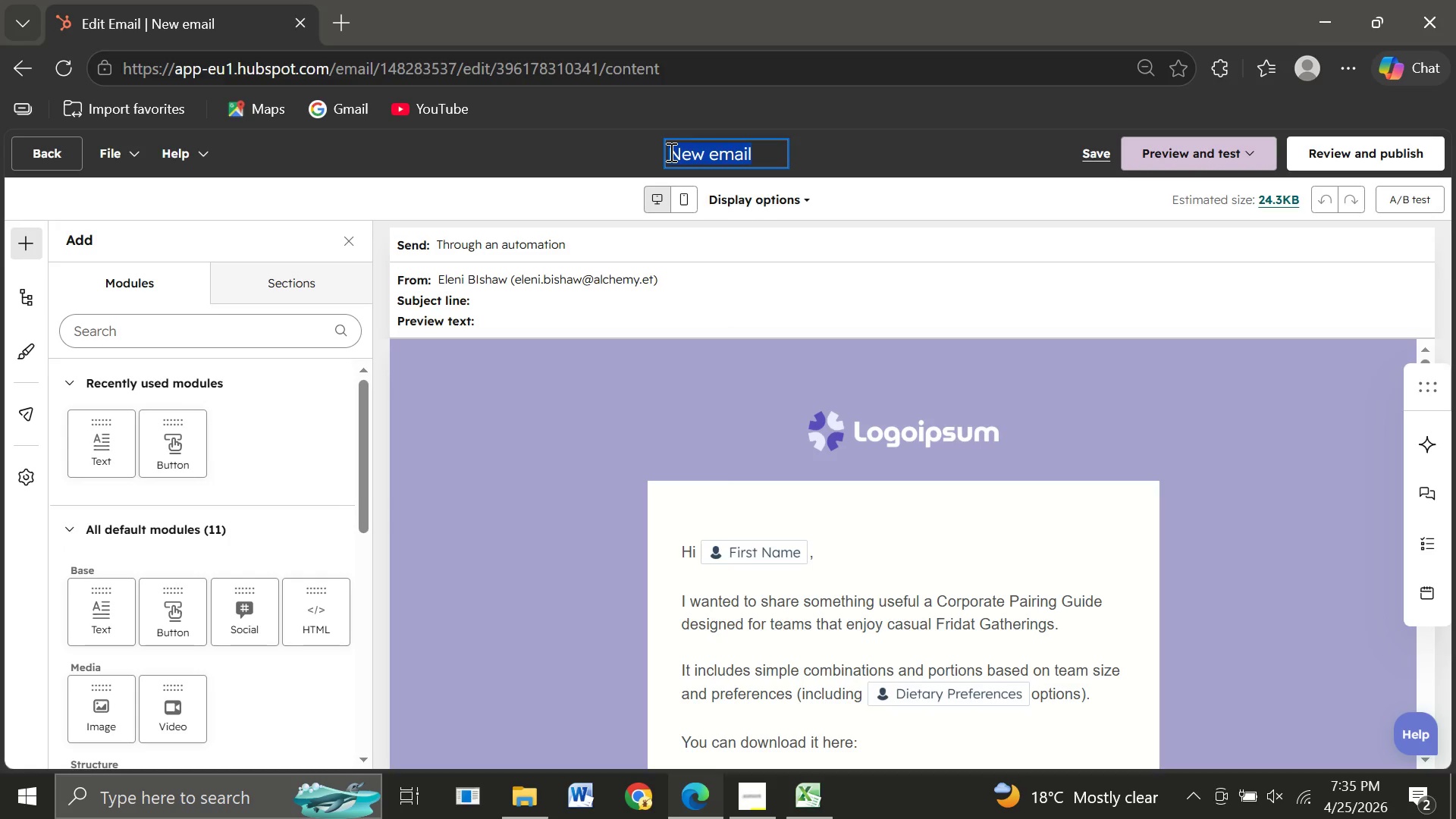 
type(Scan Expiry Warning)
 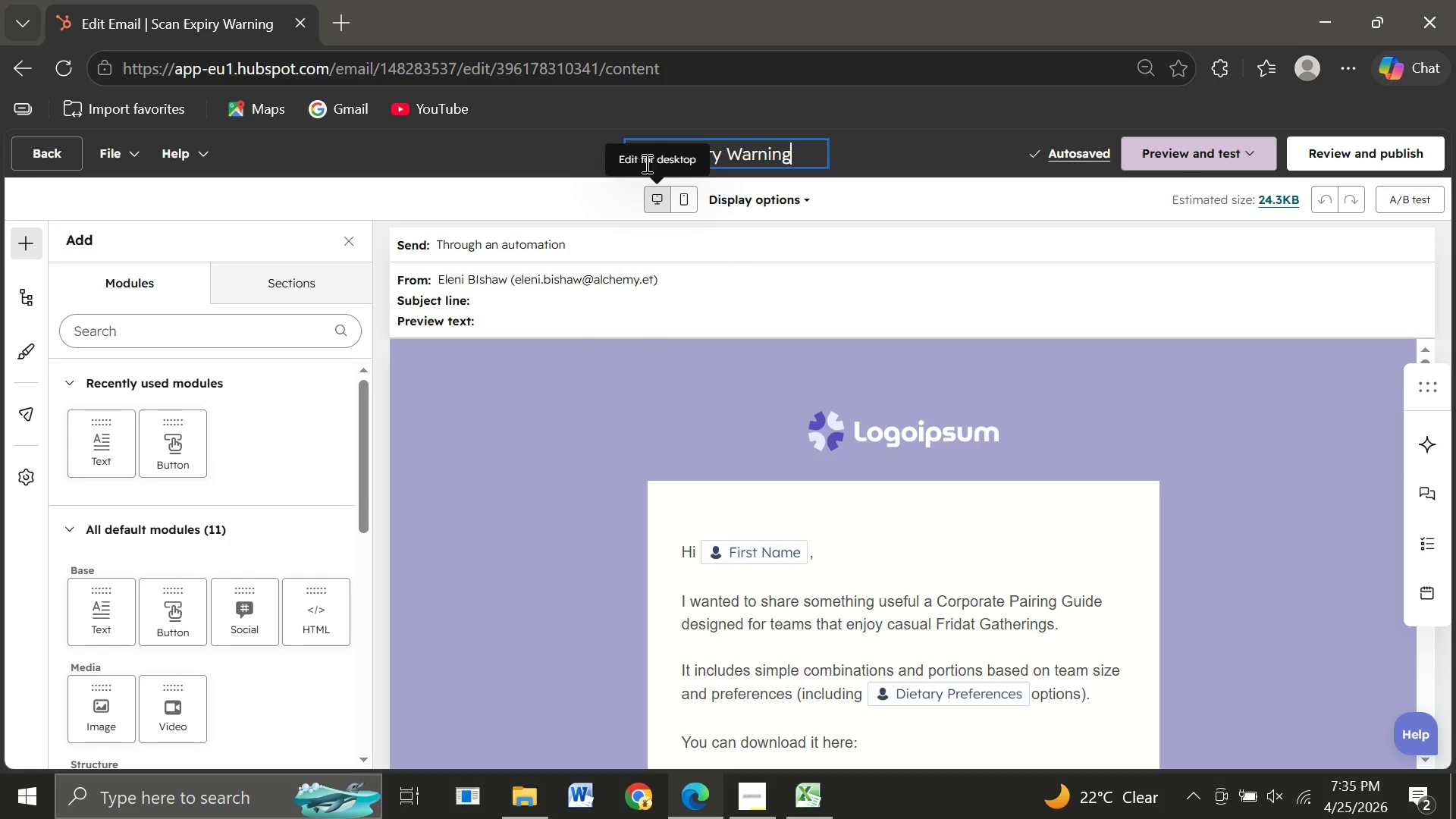 
wait(5.89)
 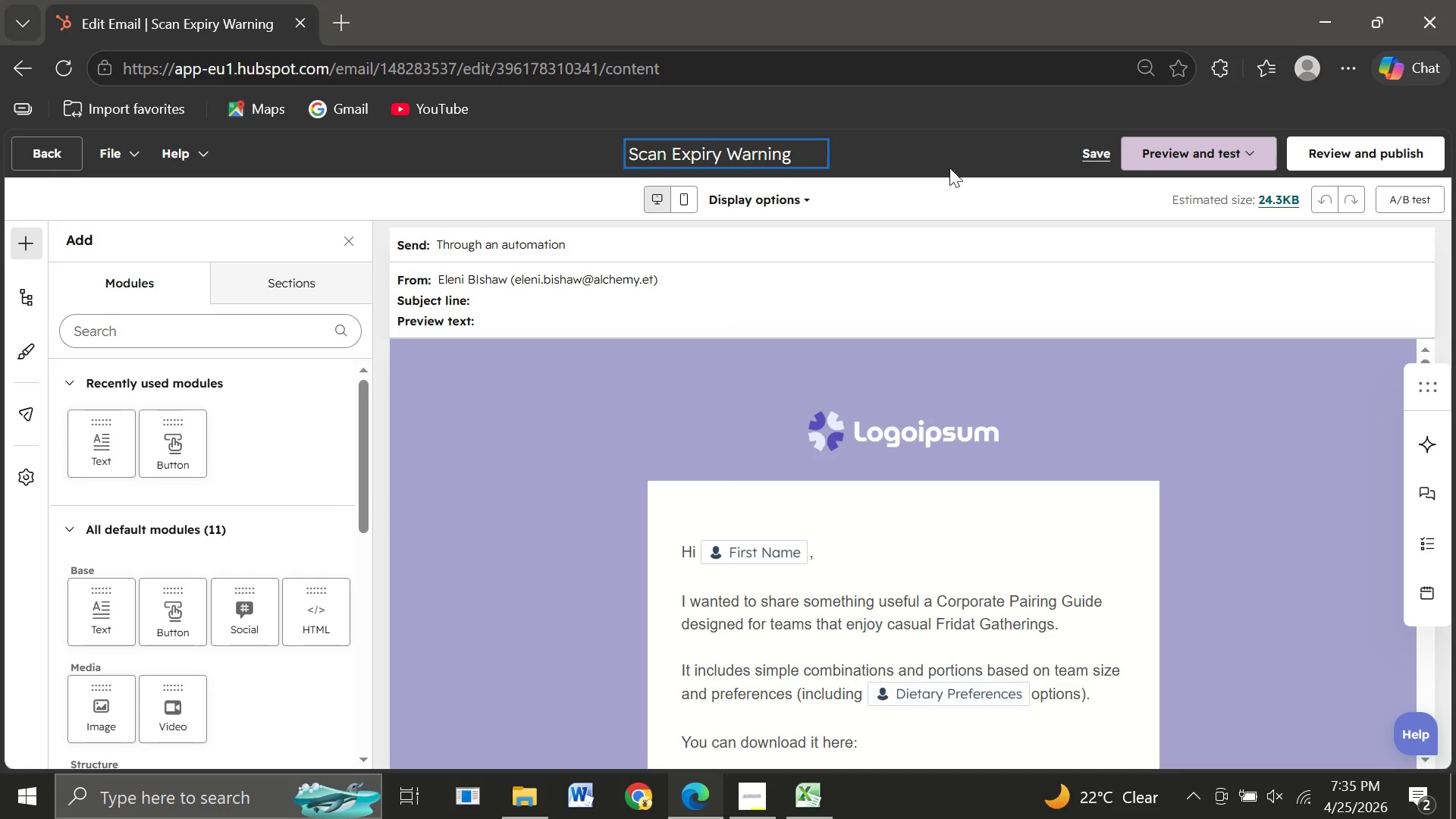 
left_click([635, 152])
 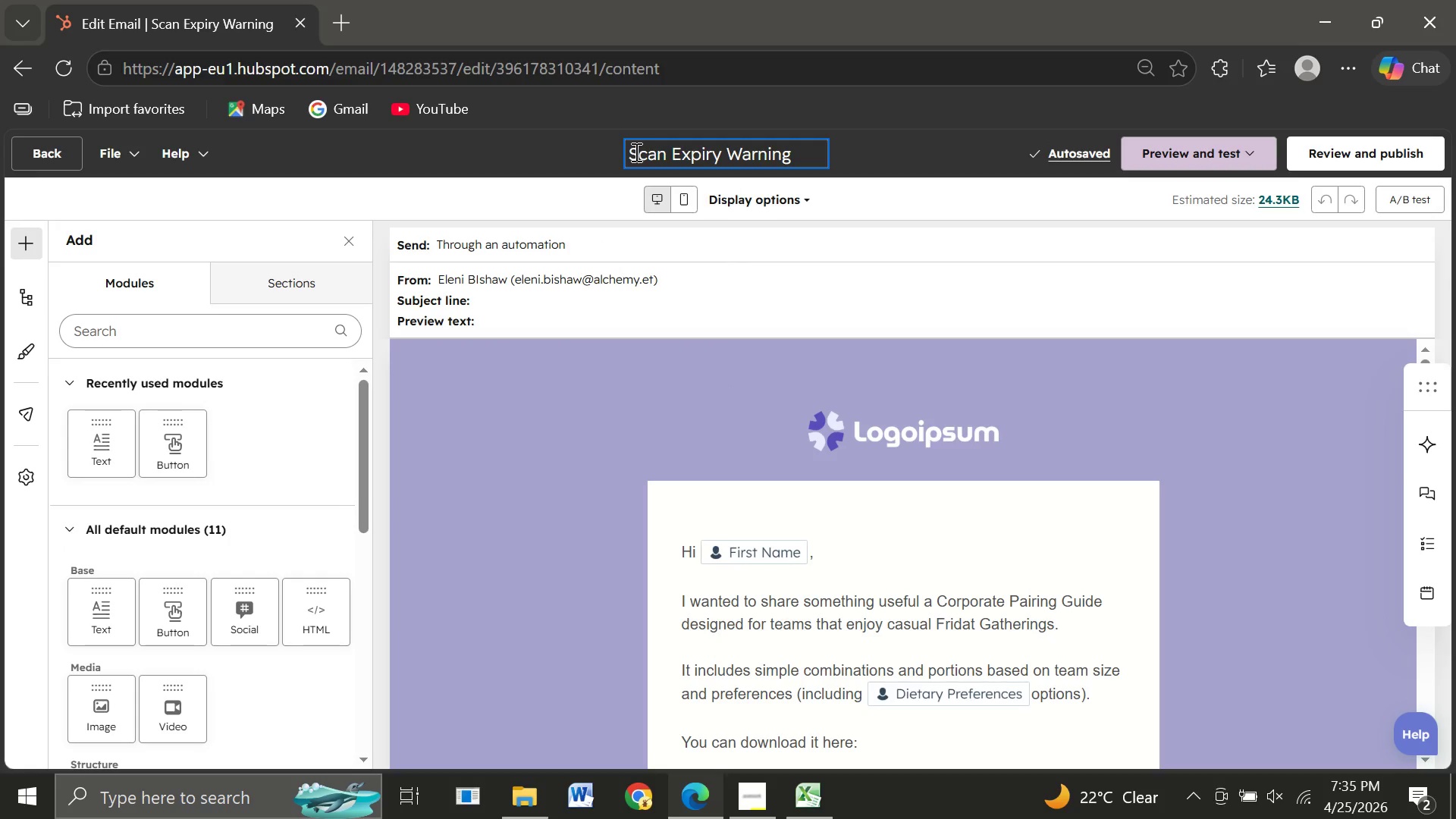 
key(Backspace)
 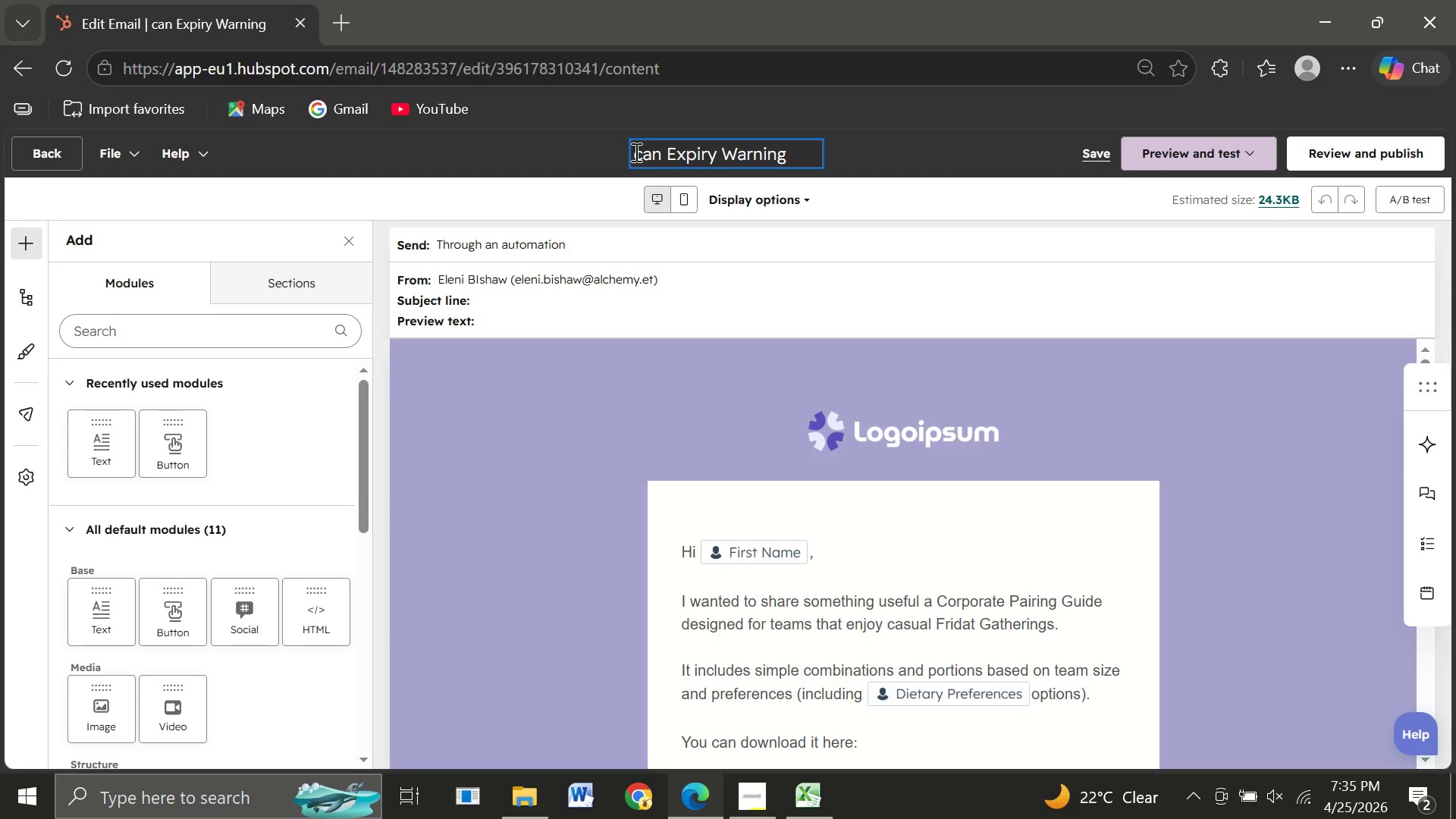 
key(Shift+ShiftLeft)
 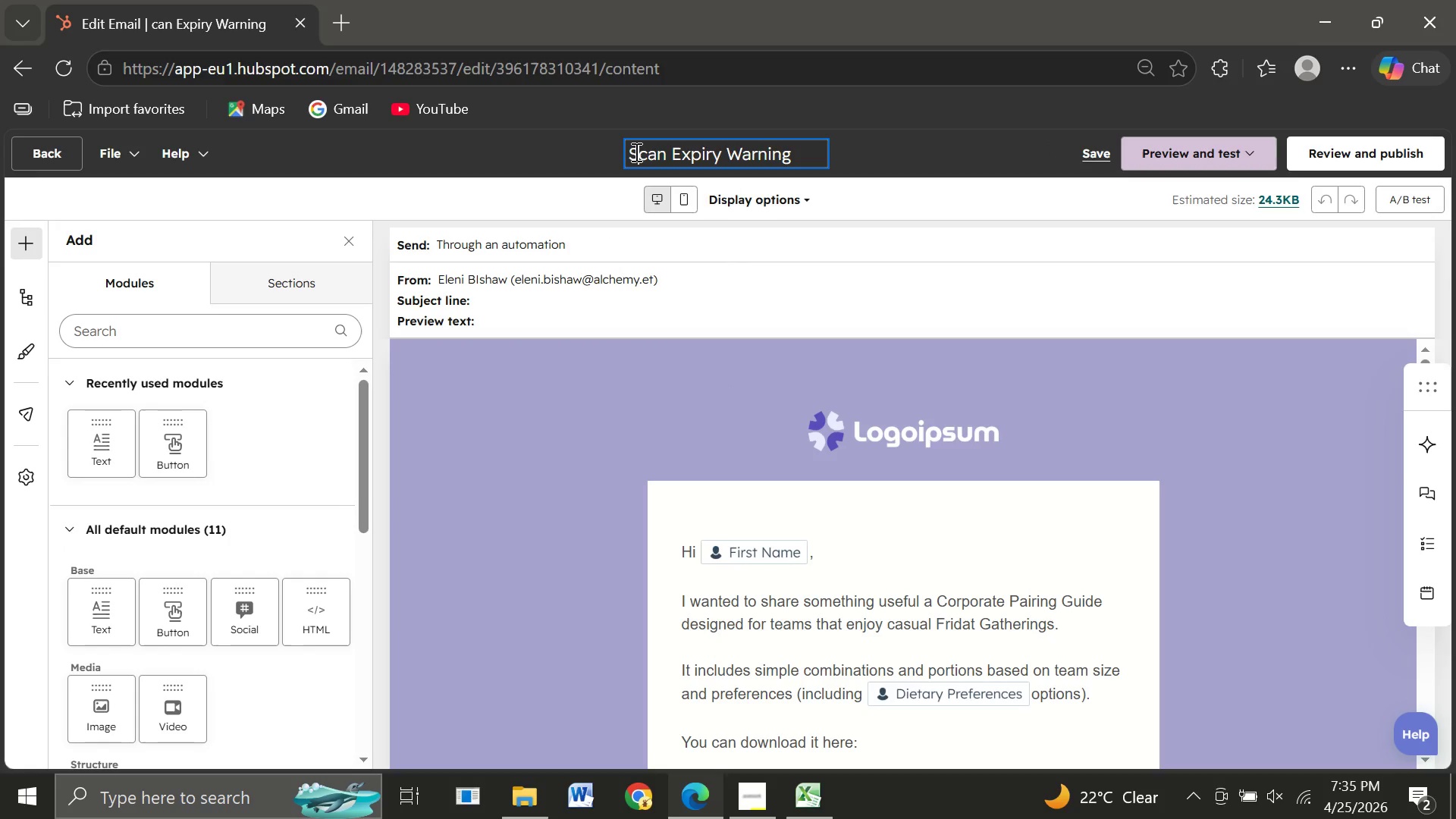 
key(Shift+S)
 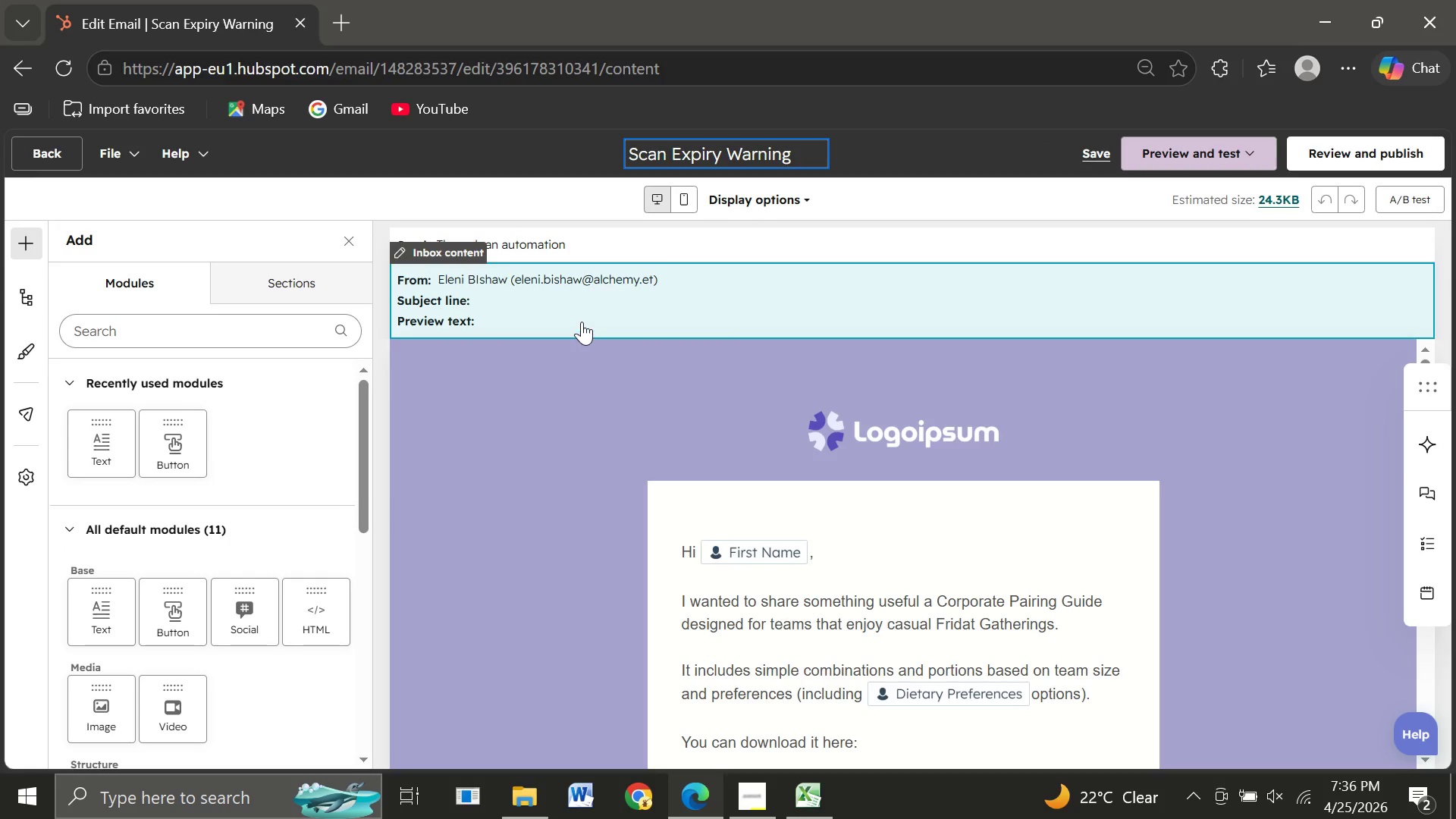 
left_click([579, 320])
 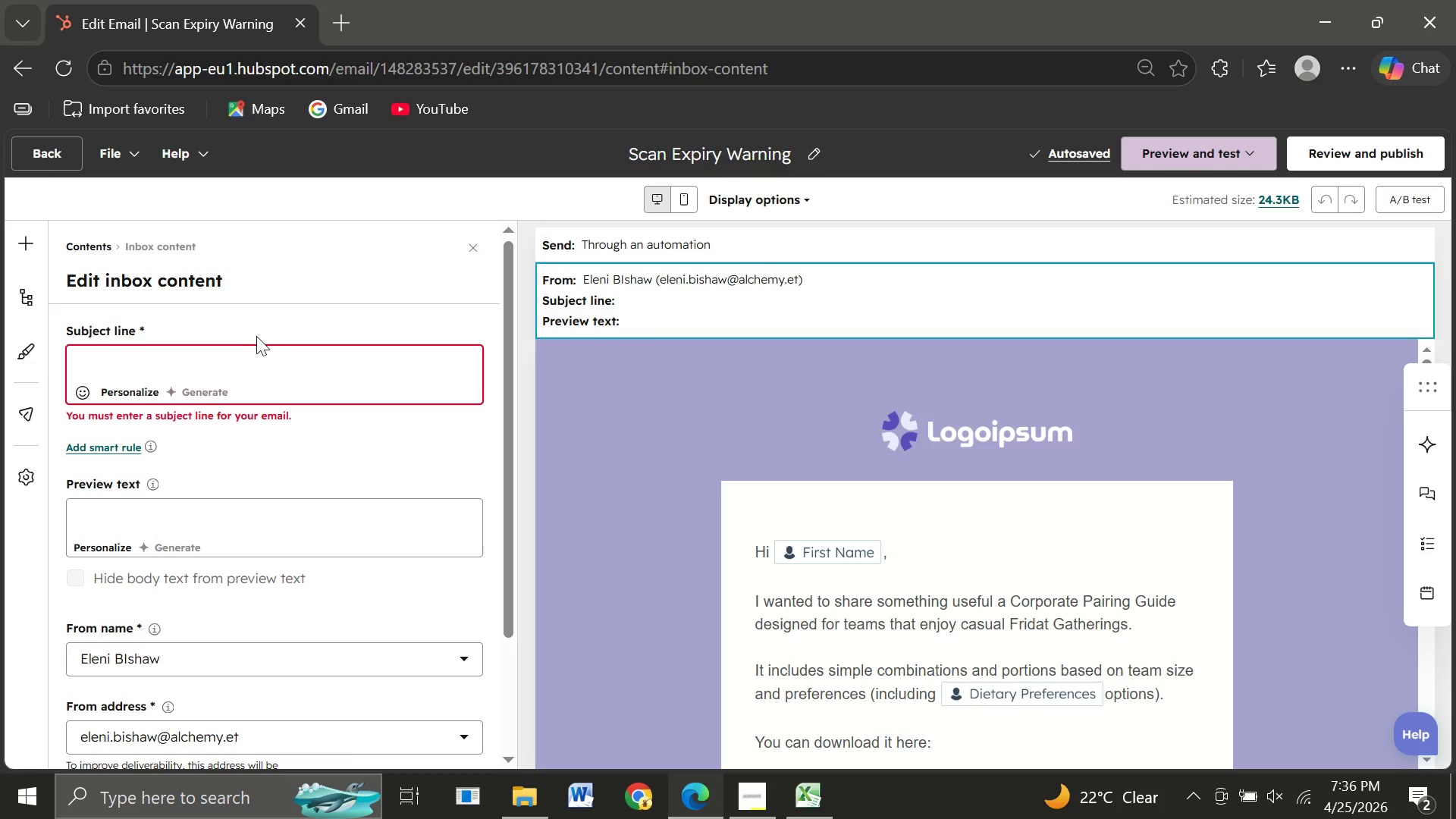 
wait(5.16)
 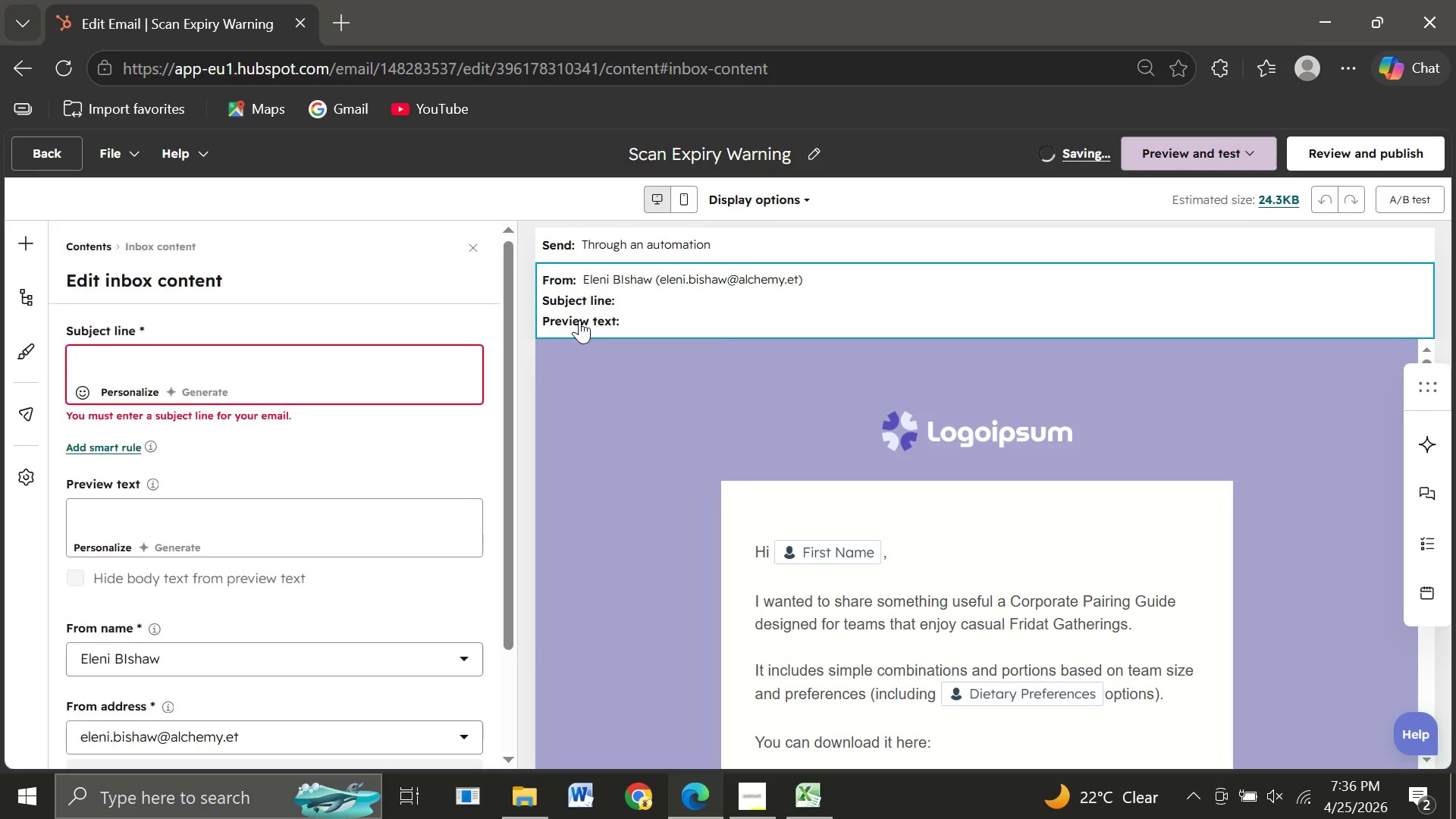 
left_click([105, 371])
 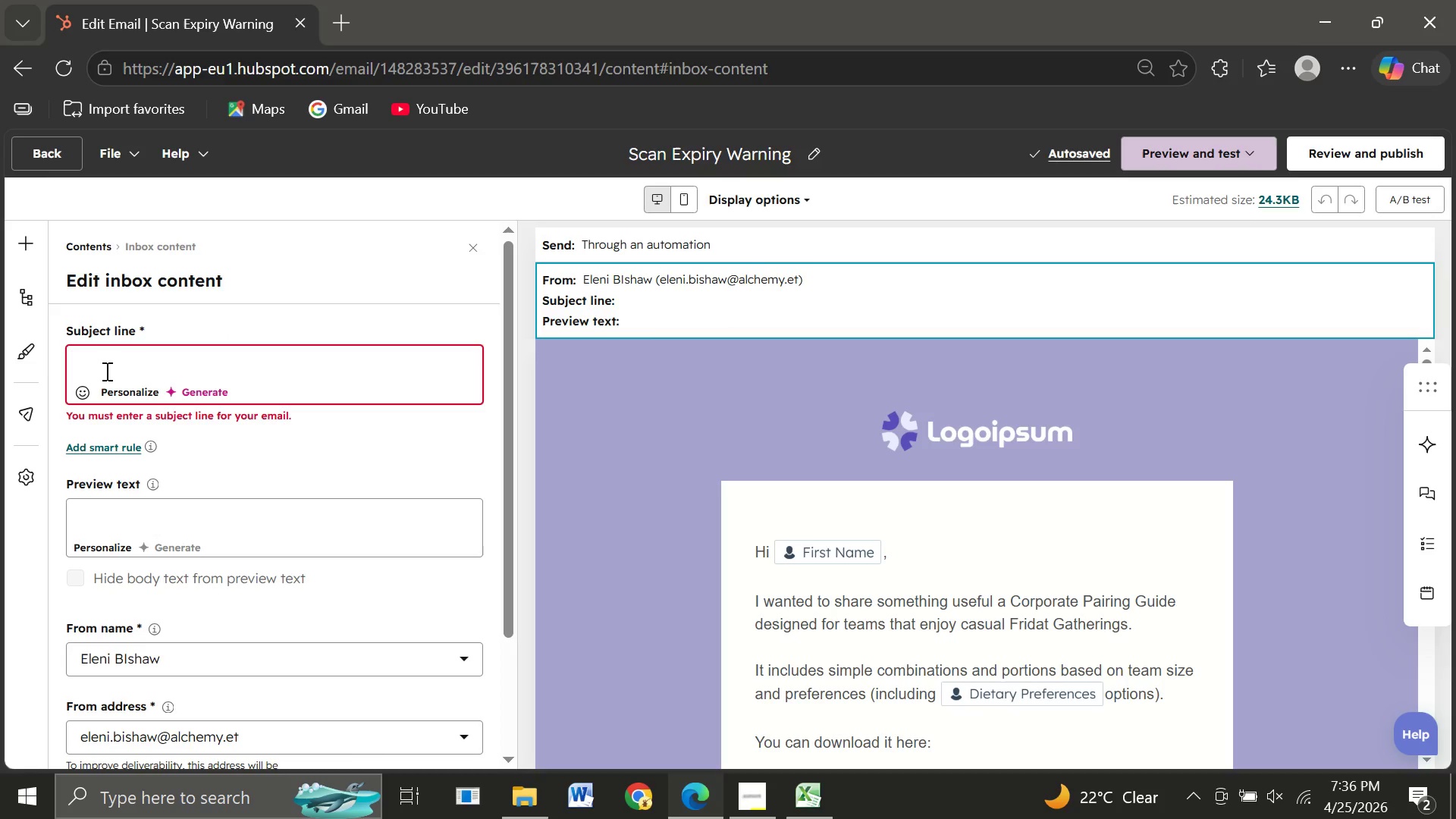 
type(Your Smile Scan Is )
 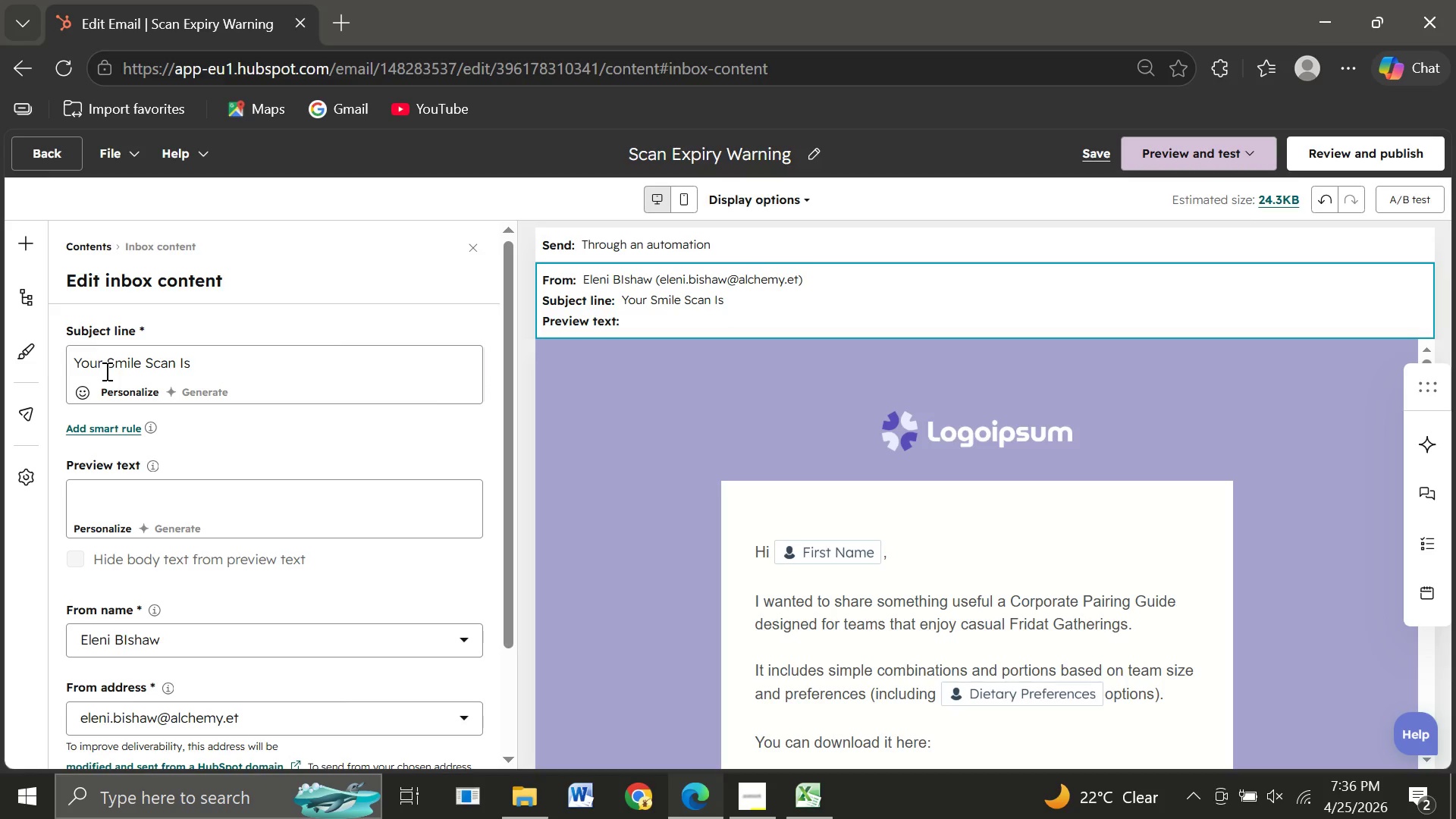 
type( A)
key(Backspace)
key(Backspace)
type(About to Expire)
 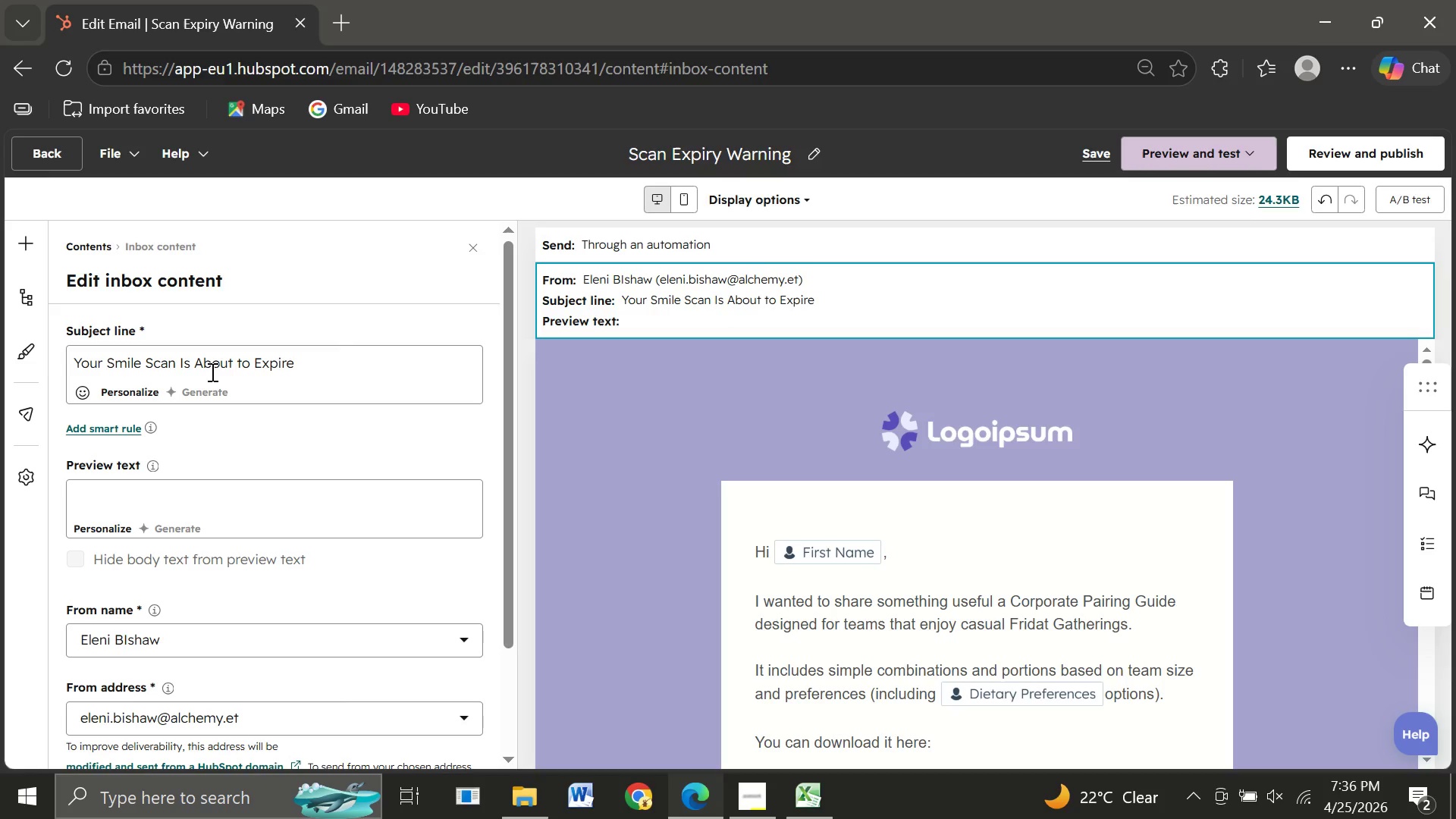 
left_click([83, 398])
 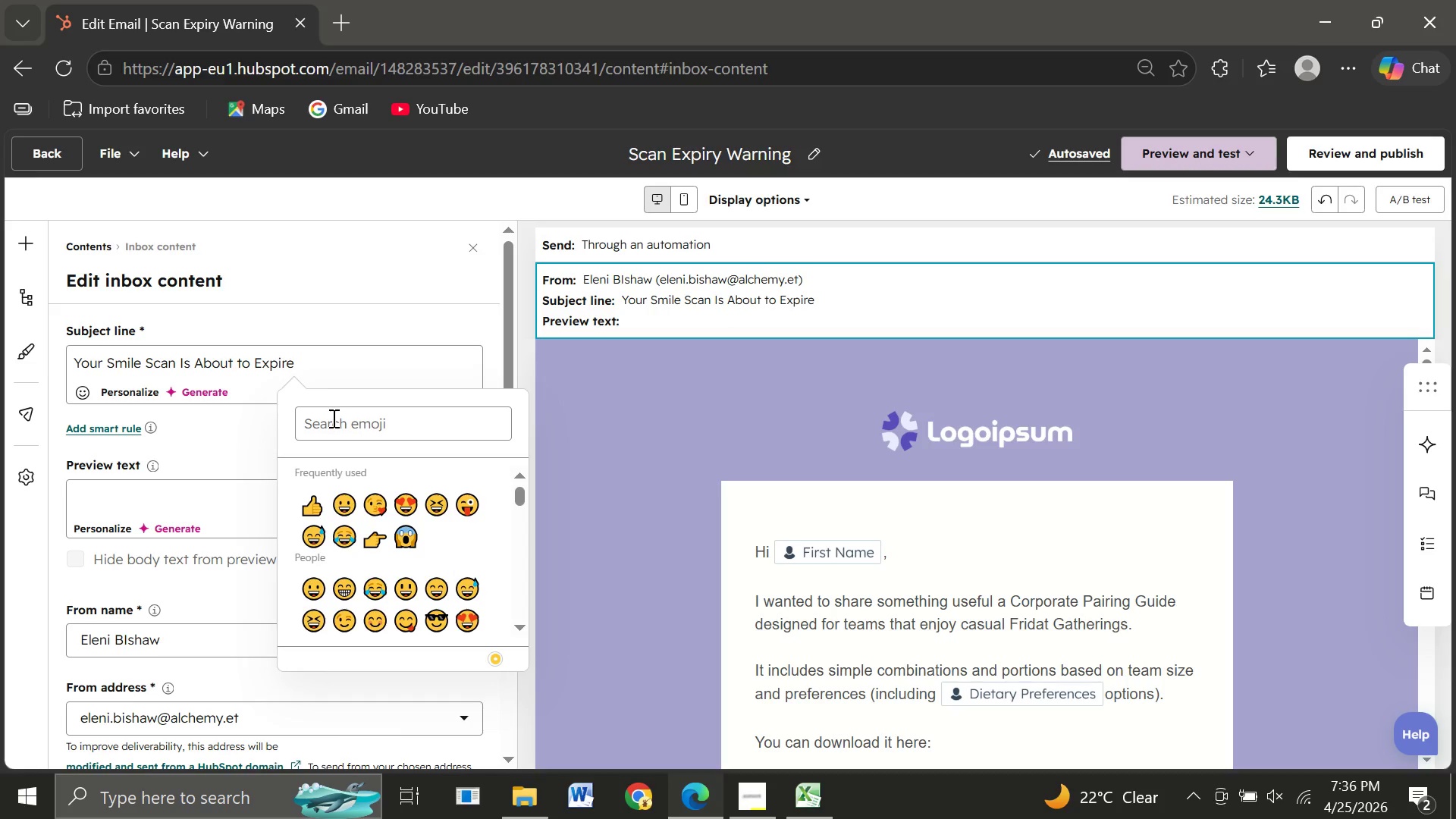 
left_click([334, 418])
 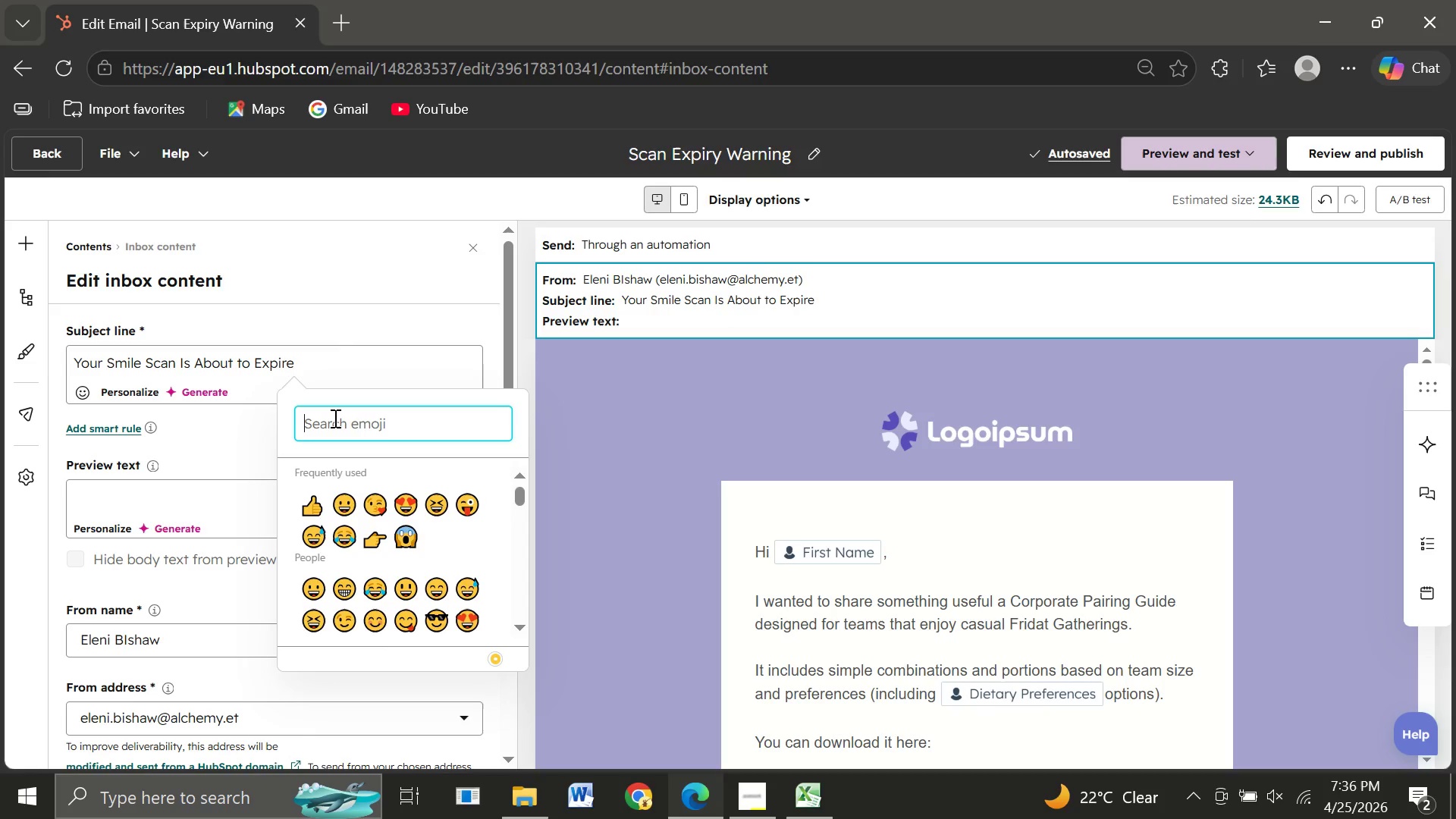 
type(tim)
 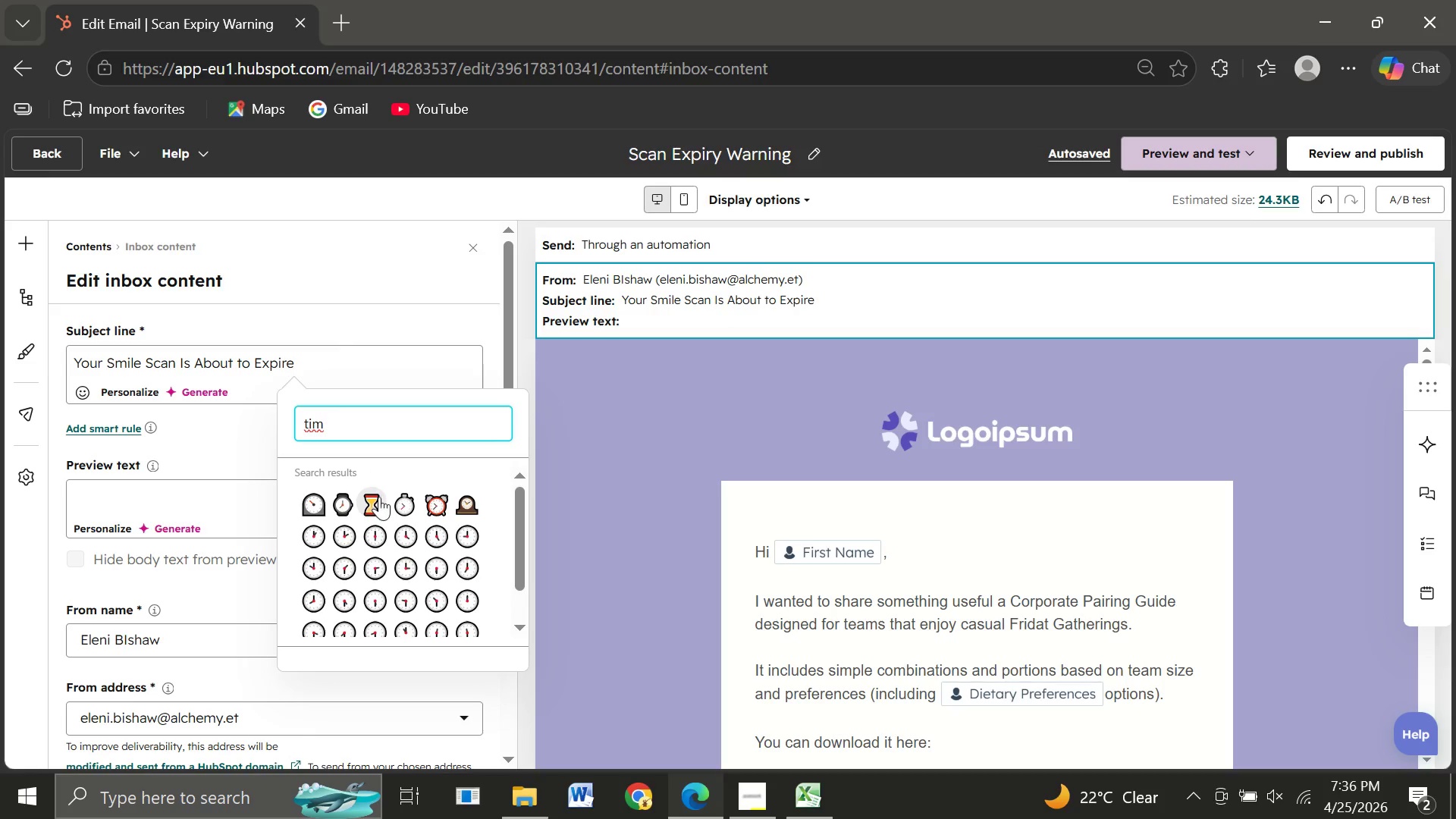 
left_click([375, 507])
 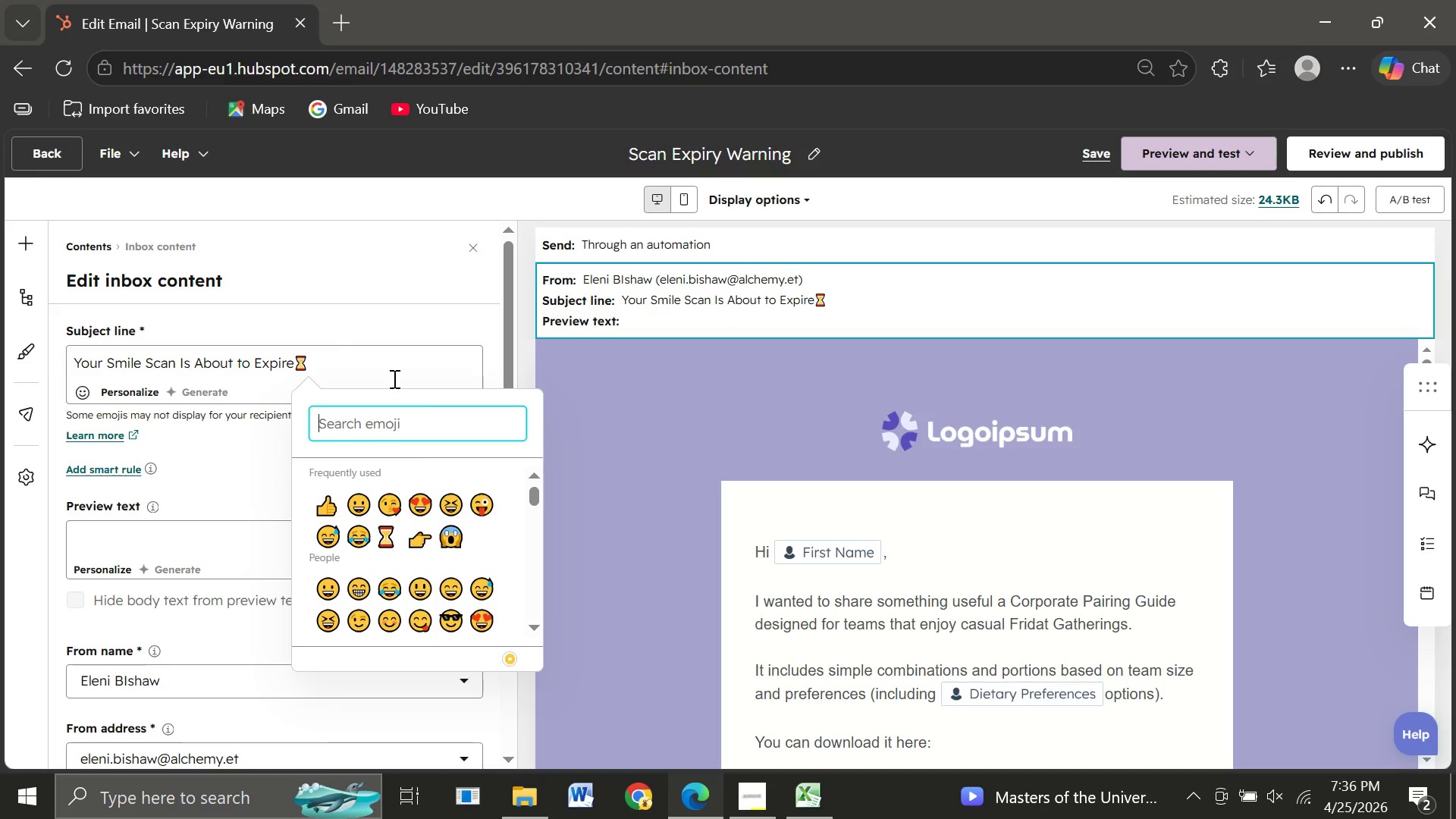 
left_click([375, 366])
 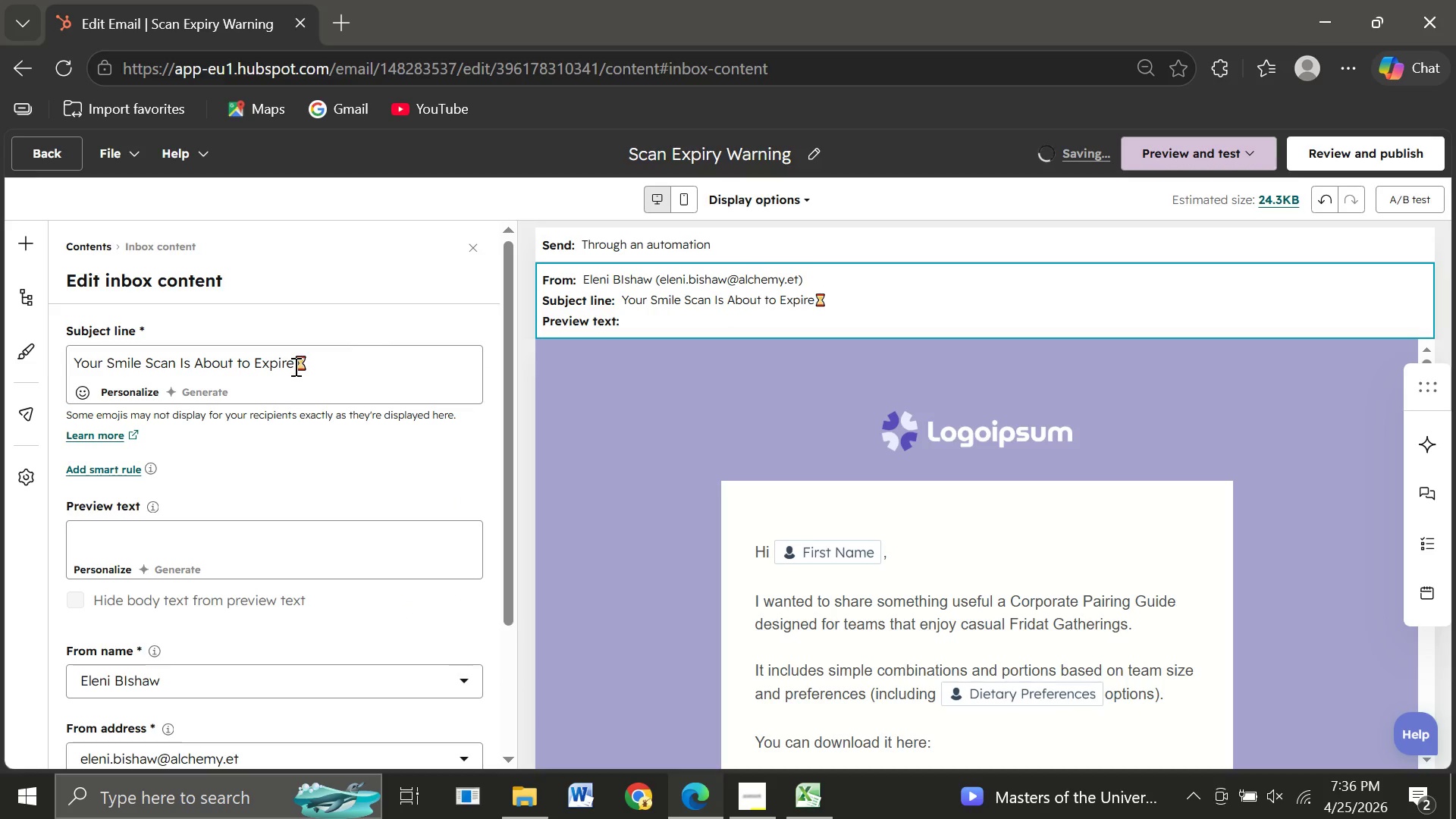 
left_click([294, 366])
 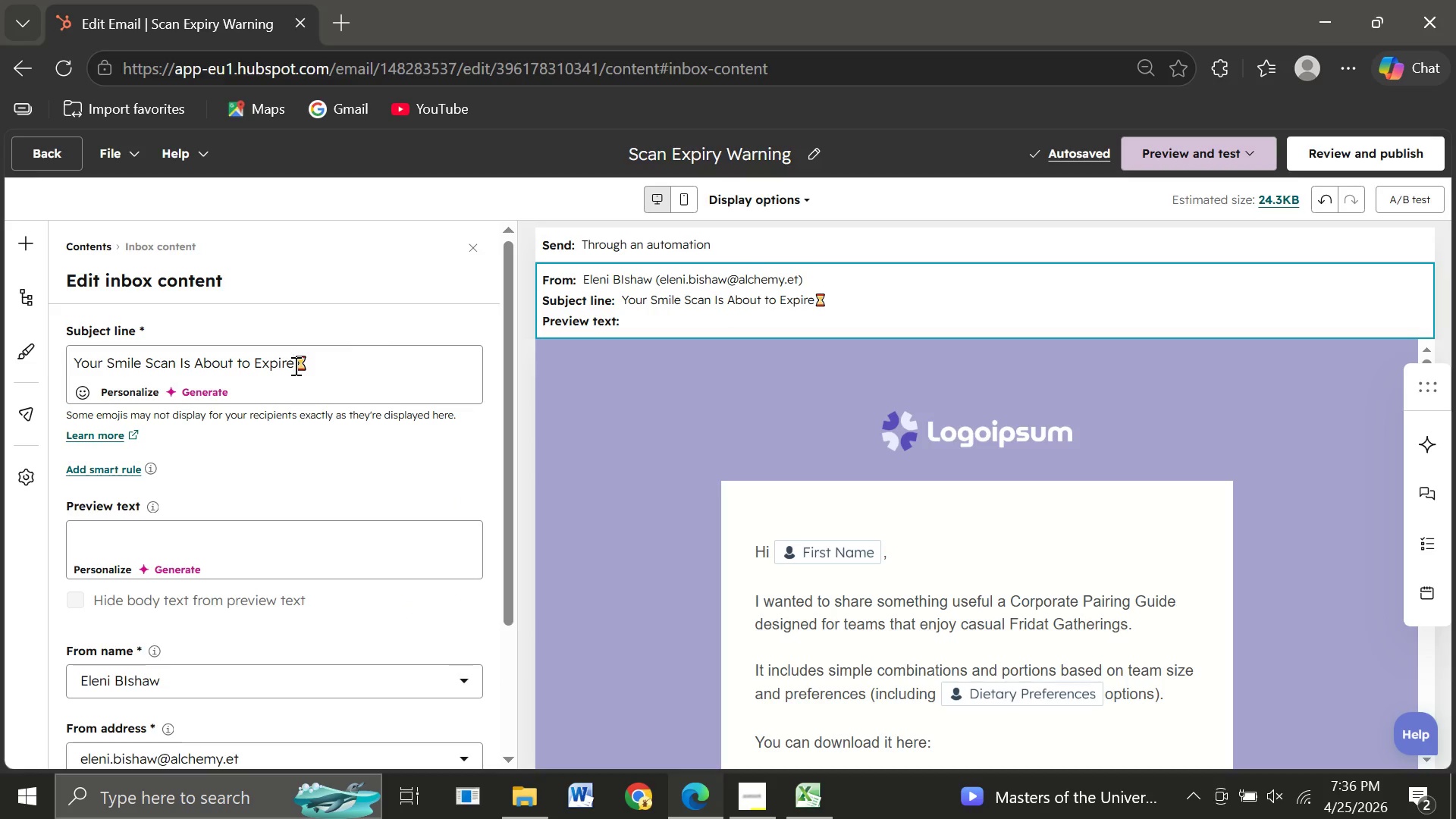 
key(Space)
 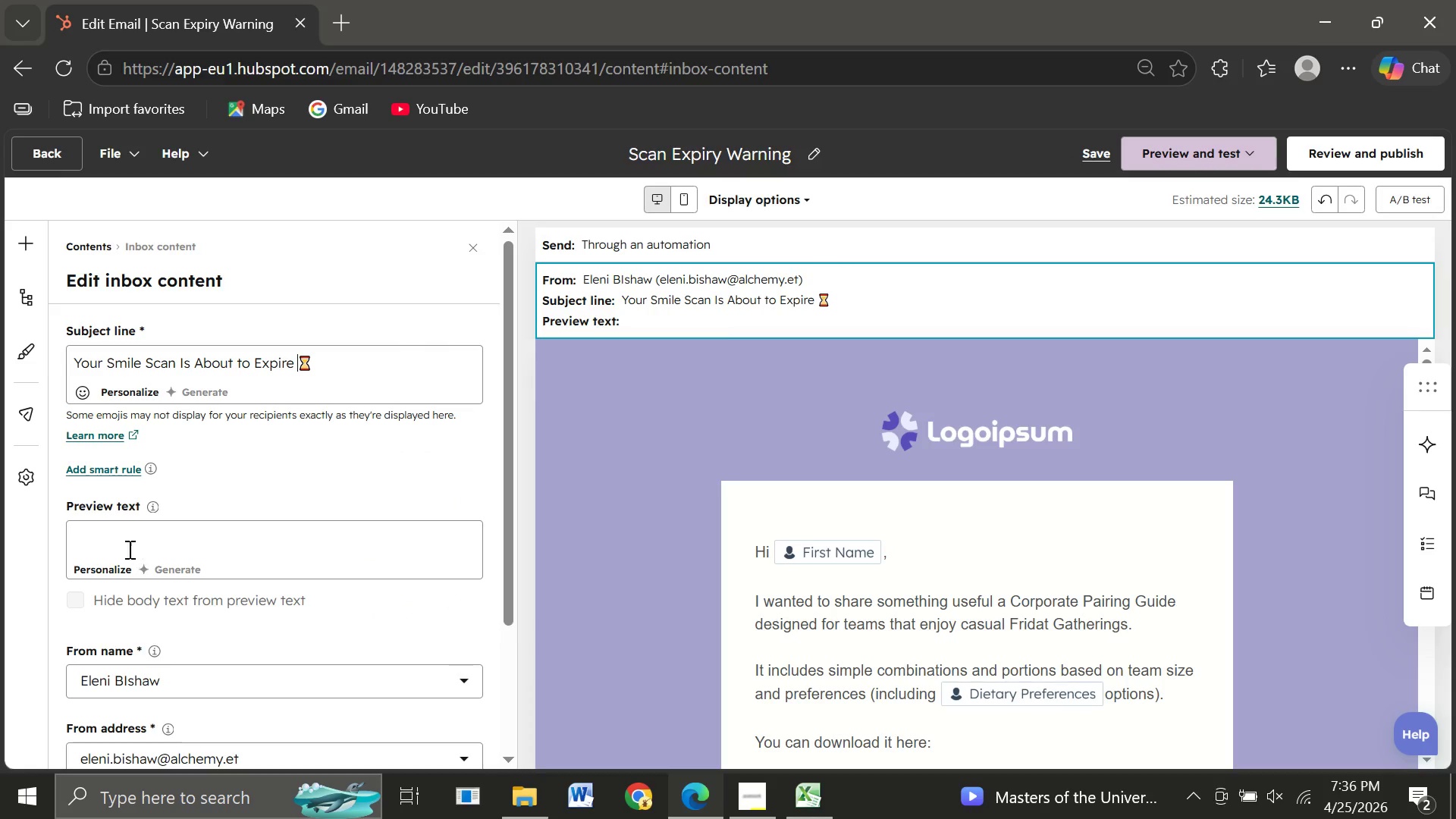 
left_click([121, 549])
 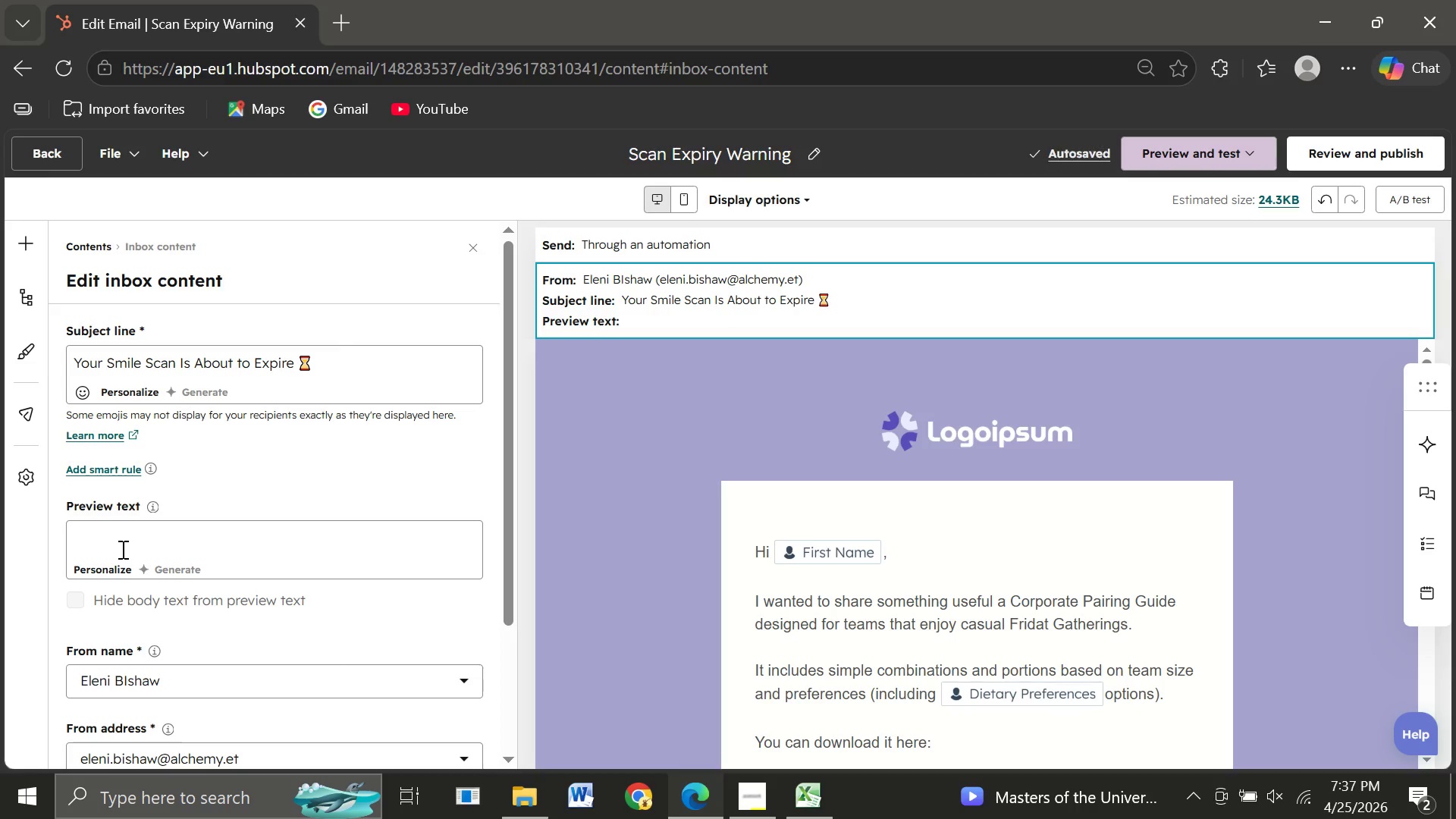 
type(Your 3D smile results won't be available)
 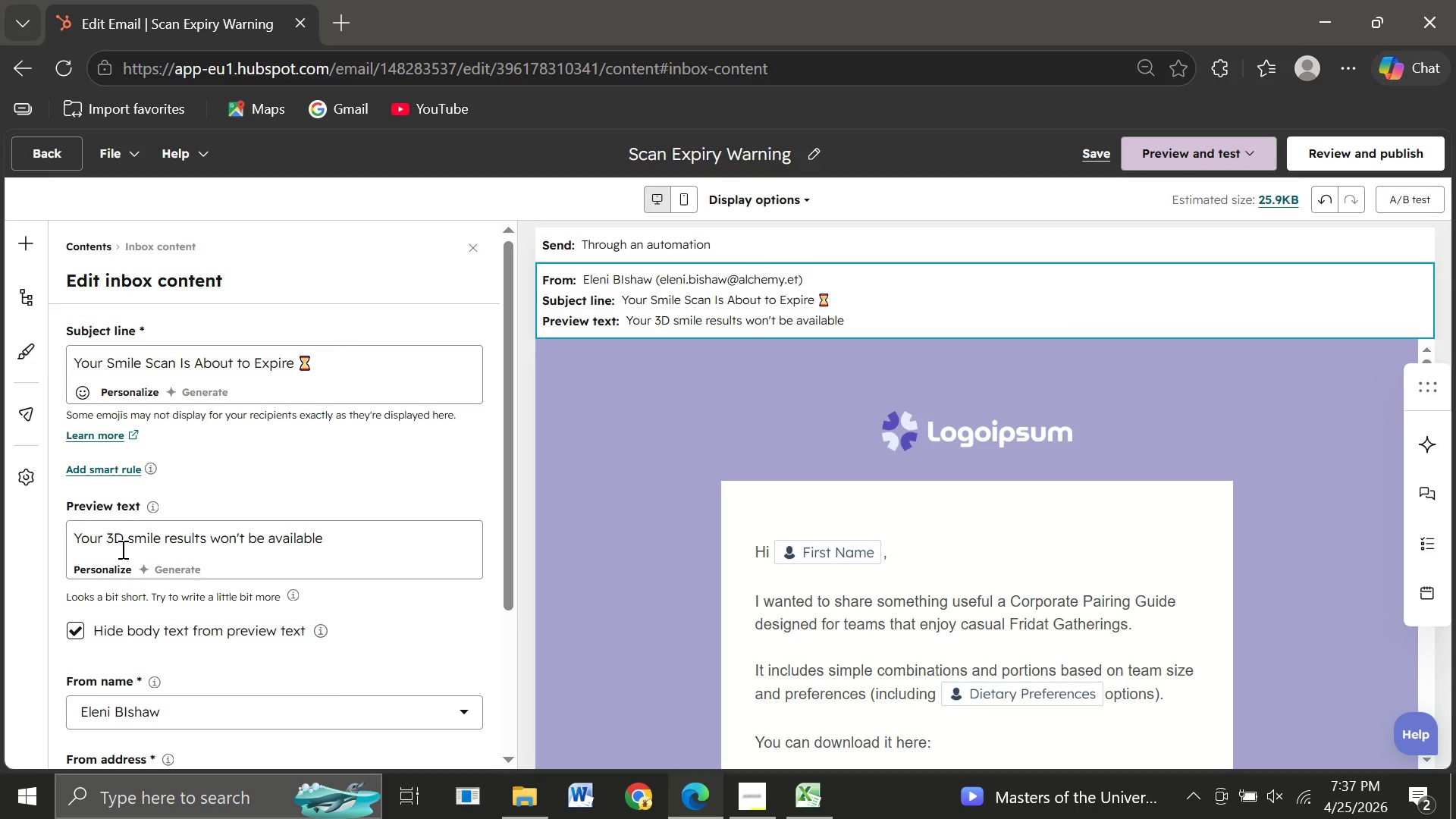 
wait(5.28)
 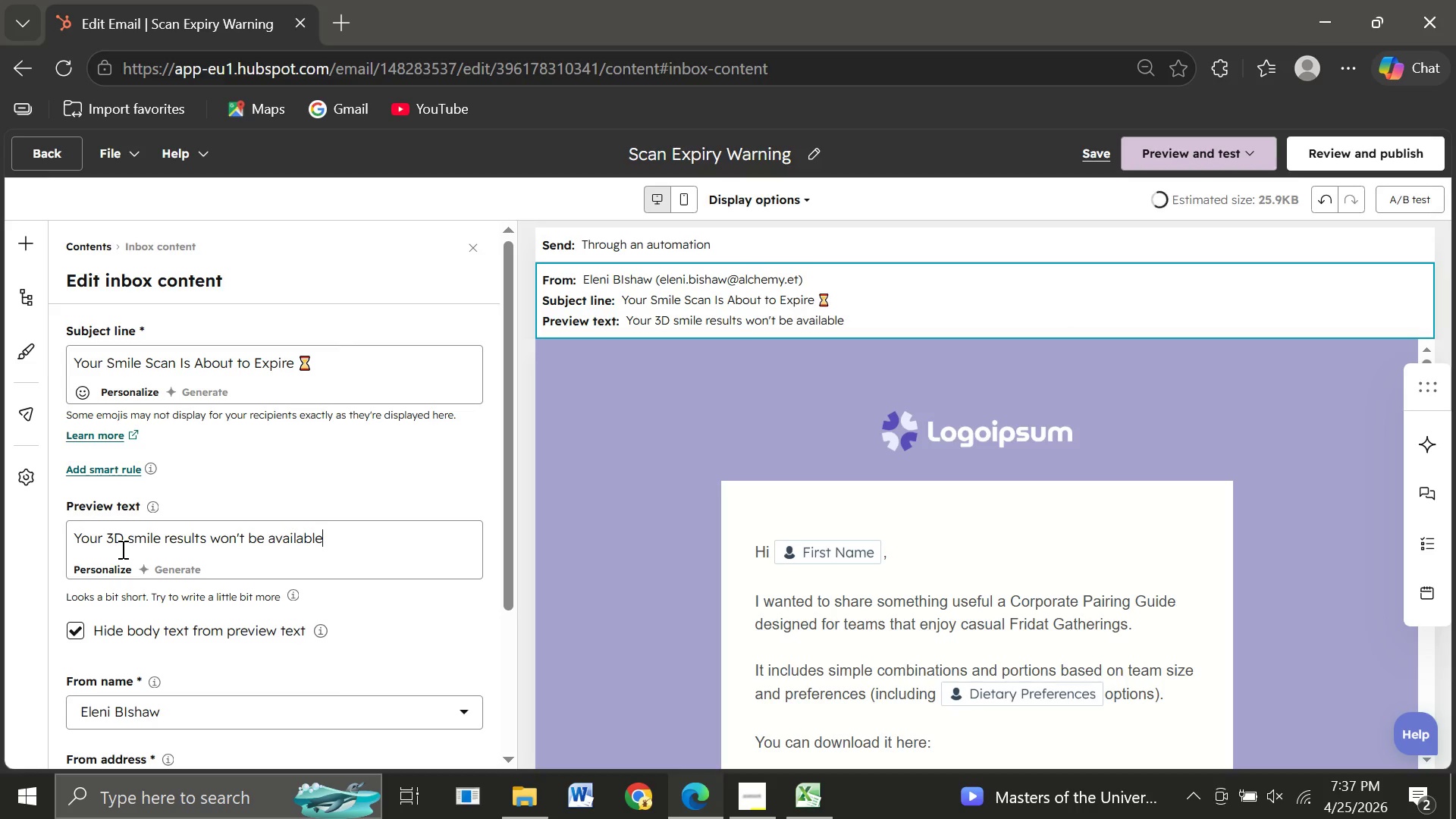 
type(f)
key(Backspace)
type( forever-secure your plan today)
 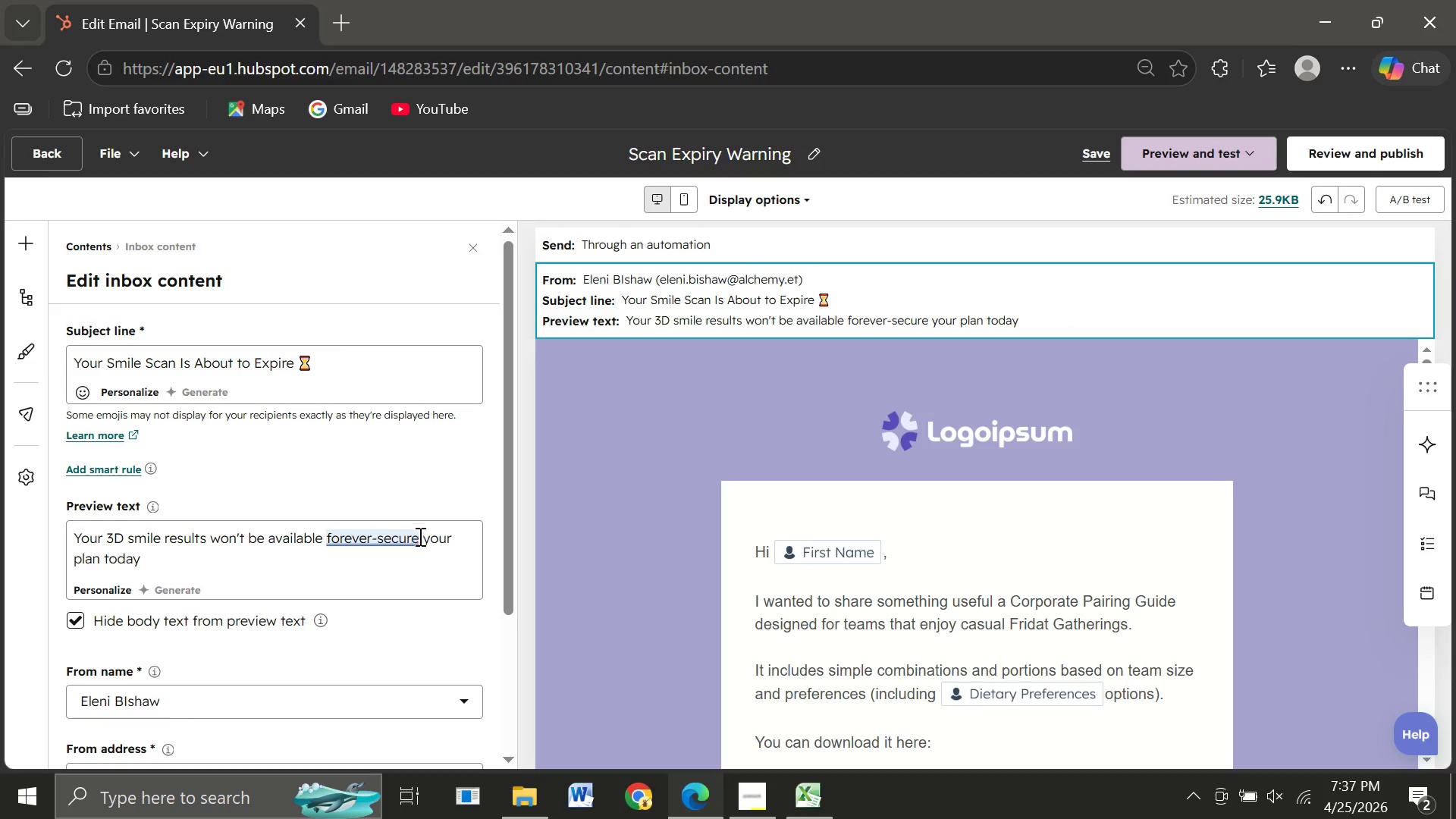 
left_click([421, 538])
 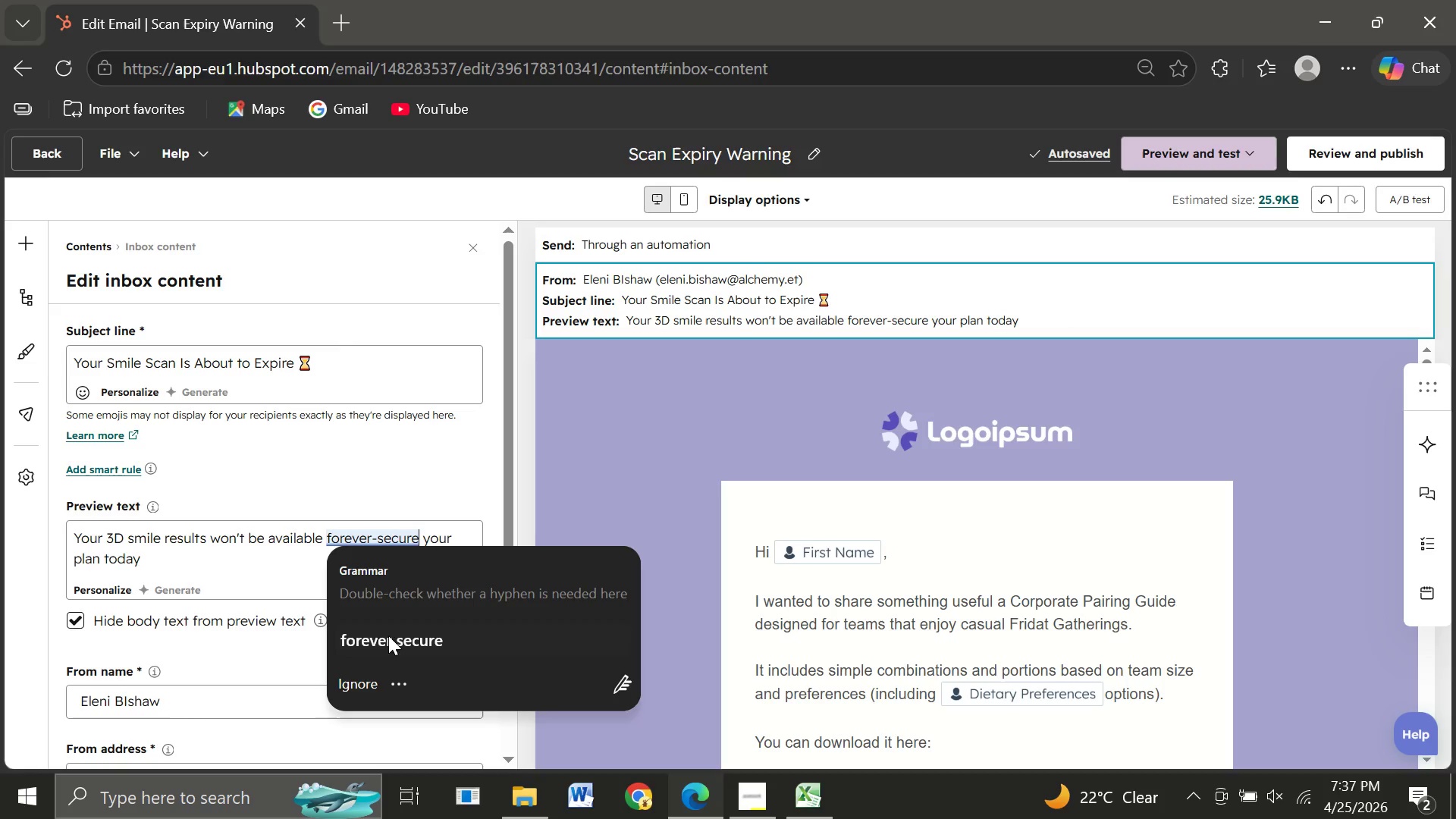 
left_click([380, 639])
 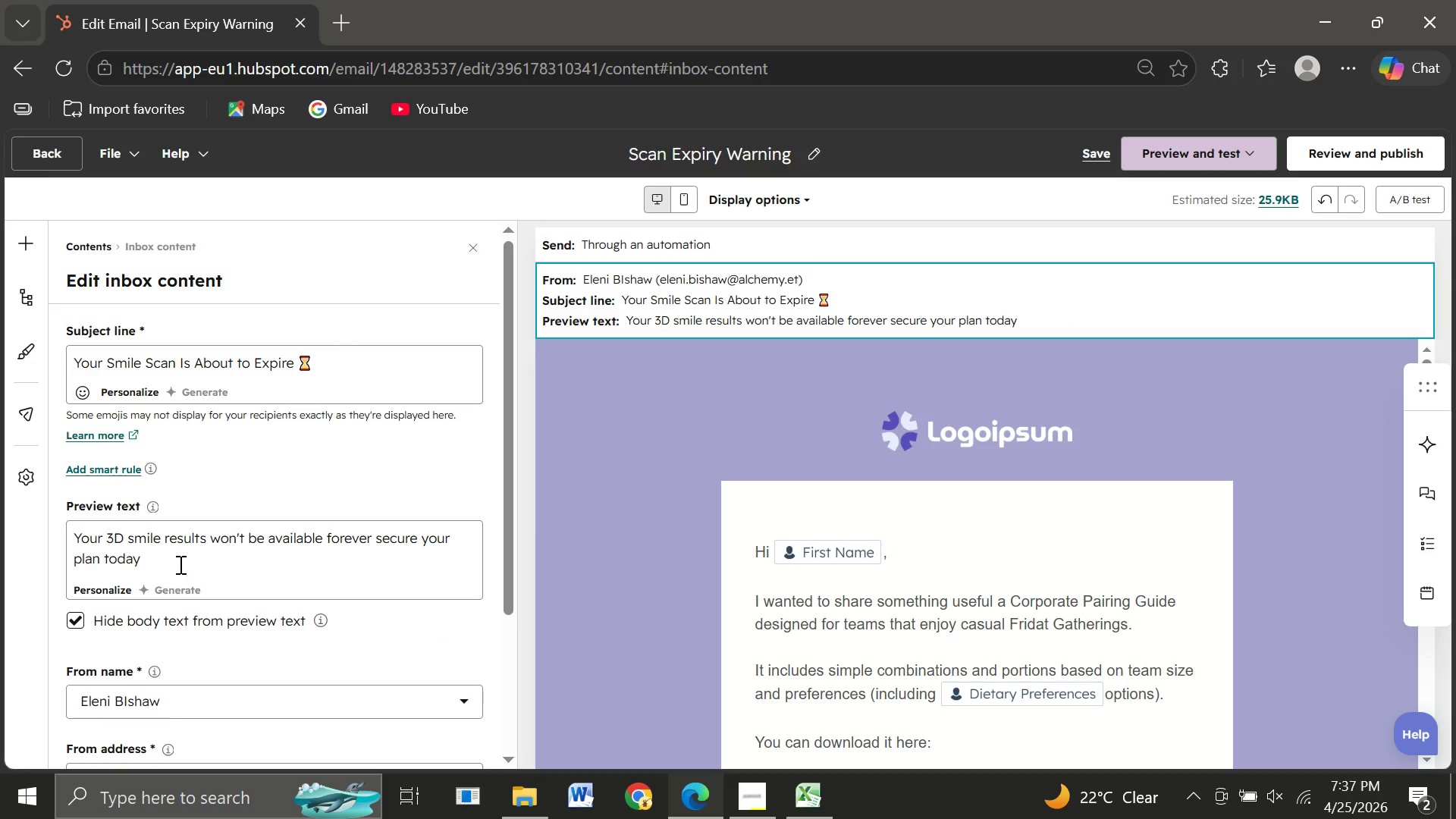 
left_click([177, 561])
 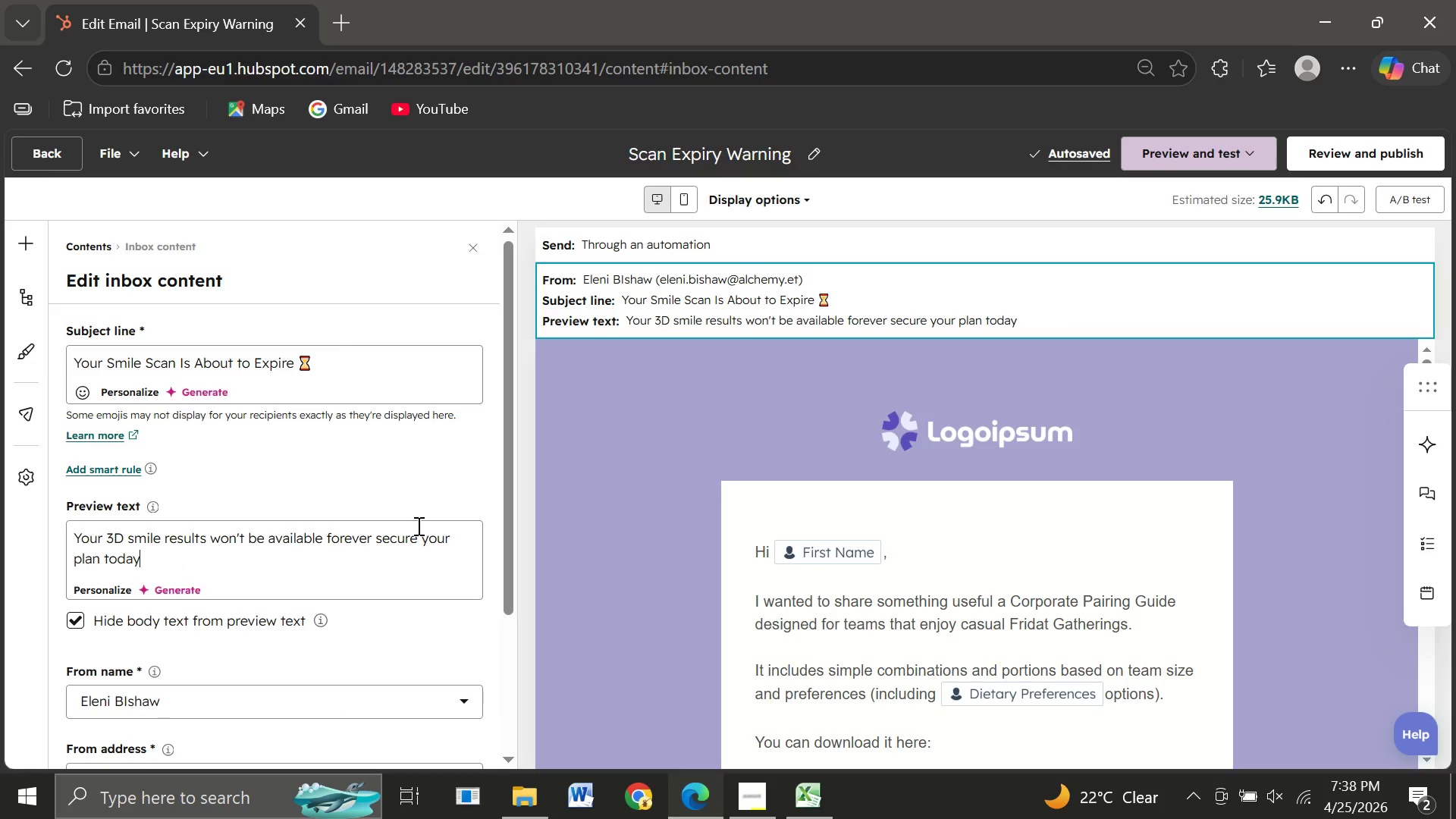 
left_click([890, 592])
 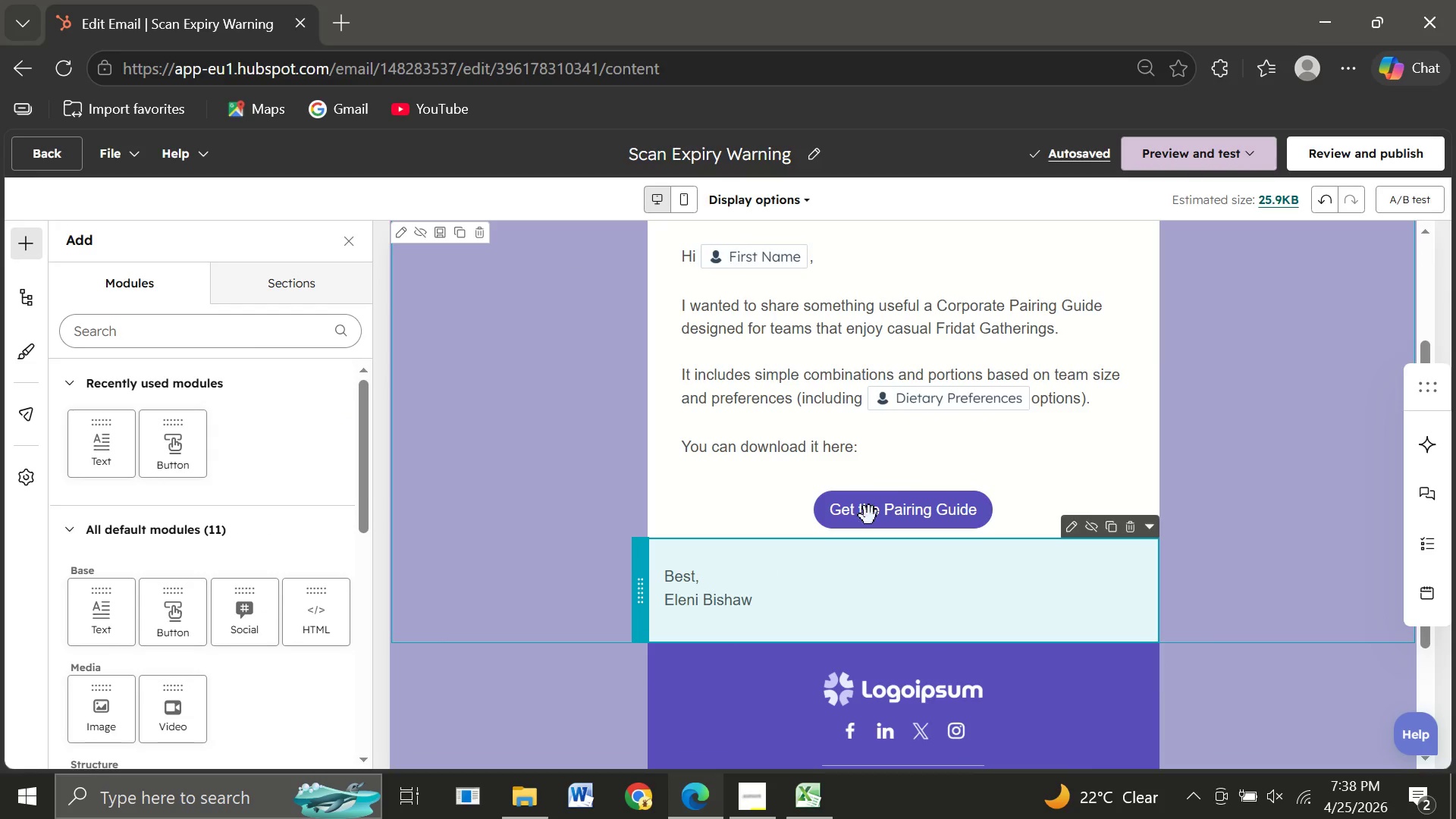 
double_click([867, 453])
 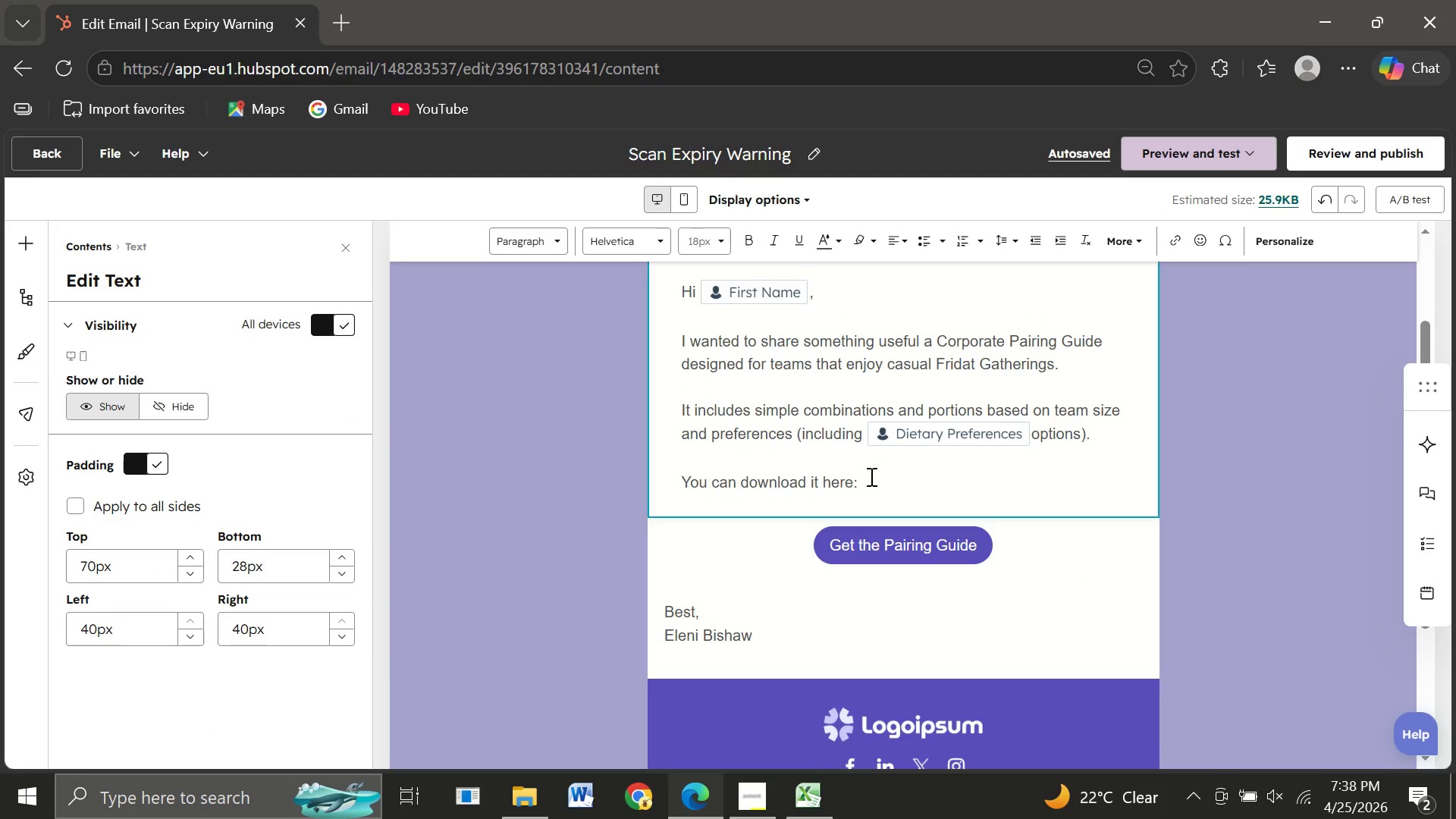 
left_click_drag(start_coordinate=[873, 479], to_coordinate=[682, 339])
 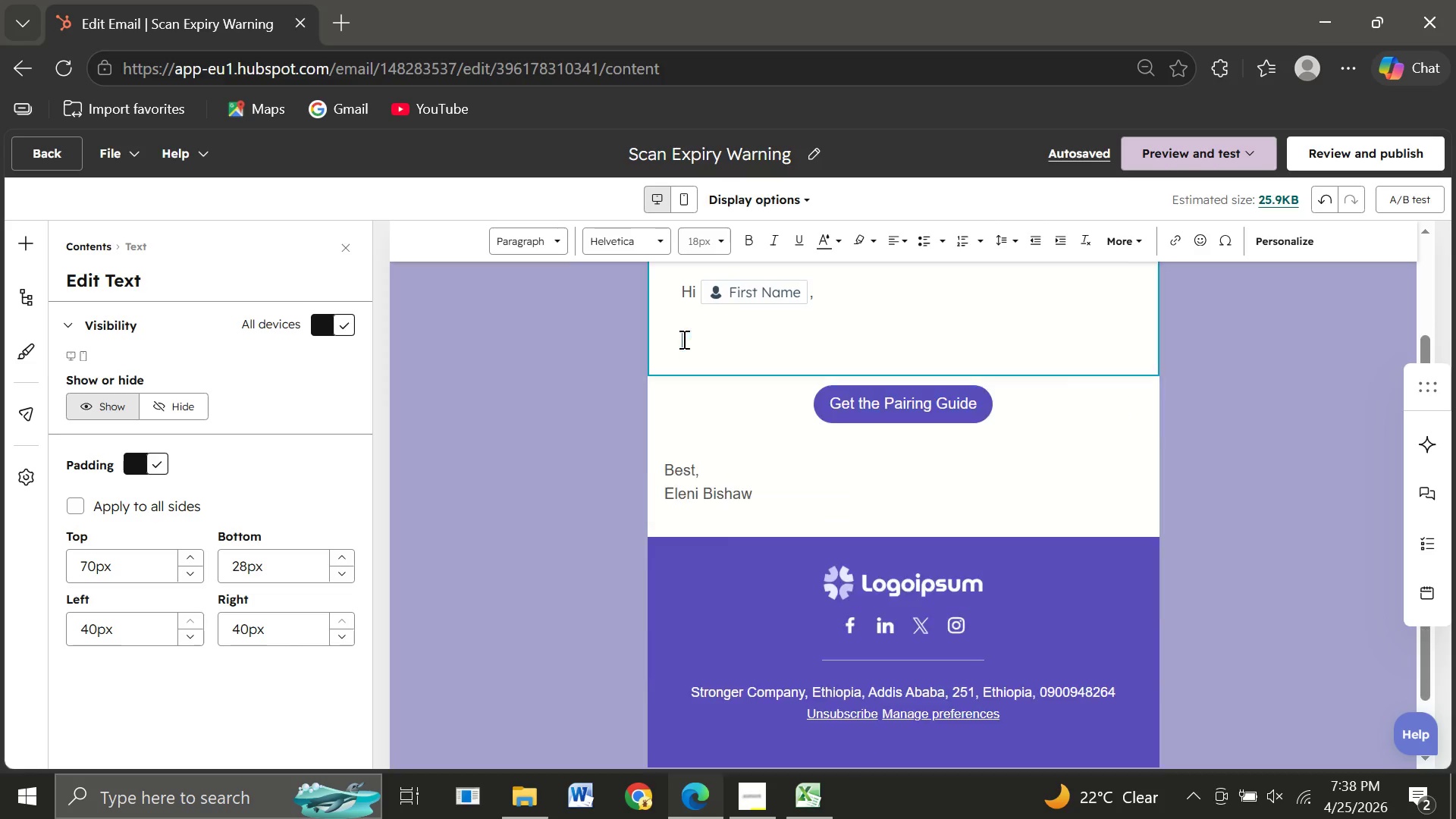 
key(Backspace)
 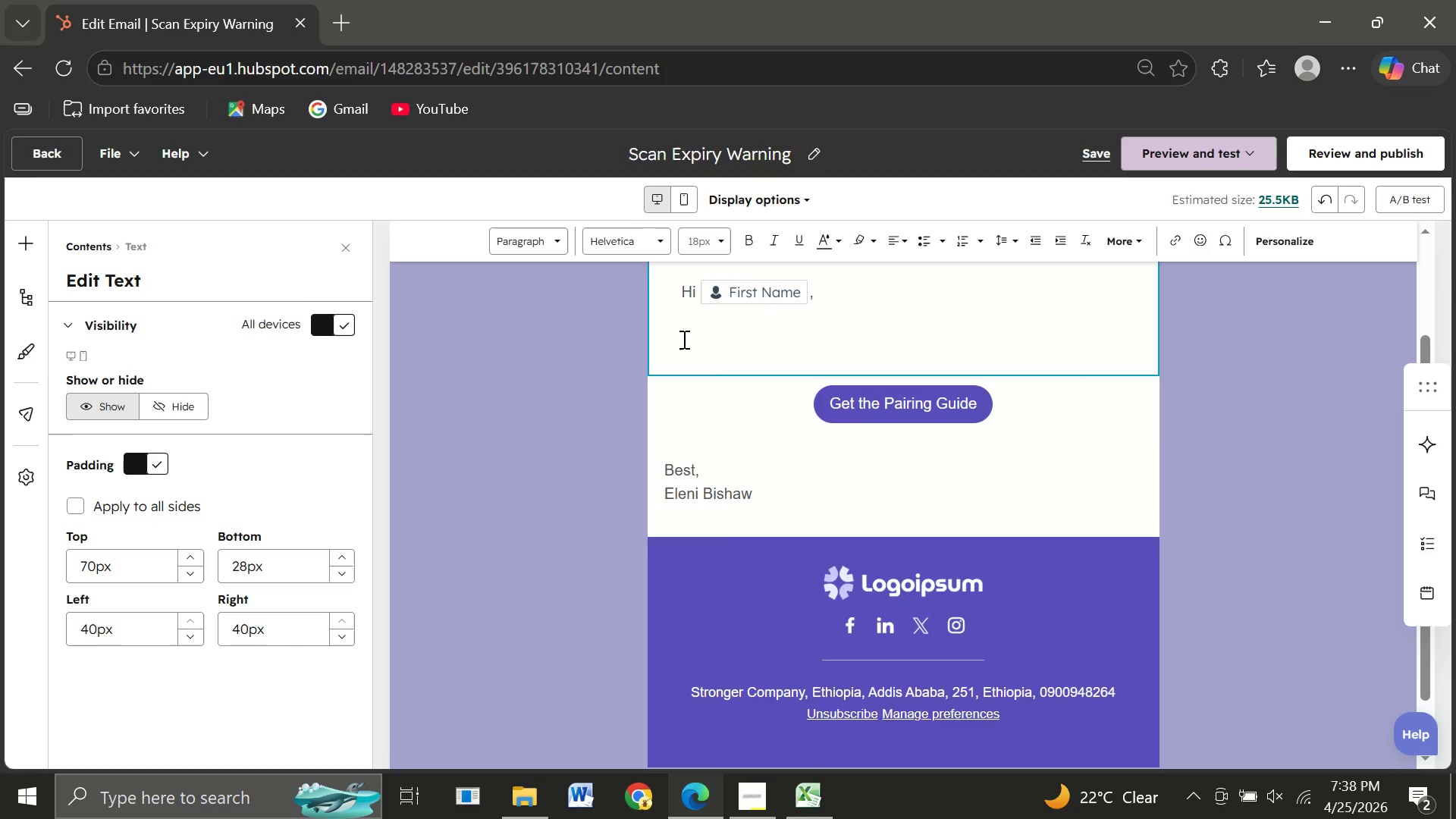 
key(Shift+ShiftLeft)
 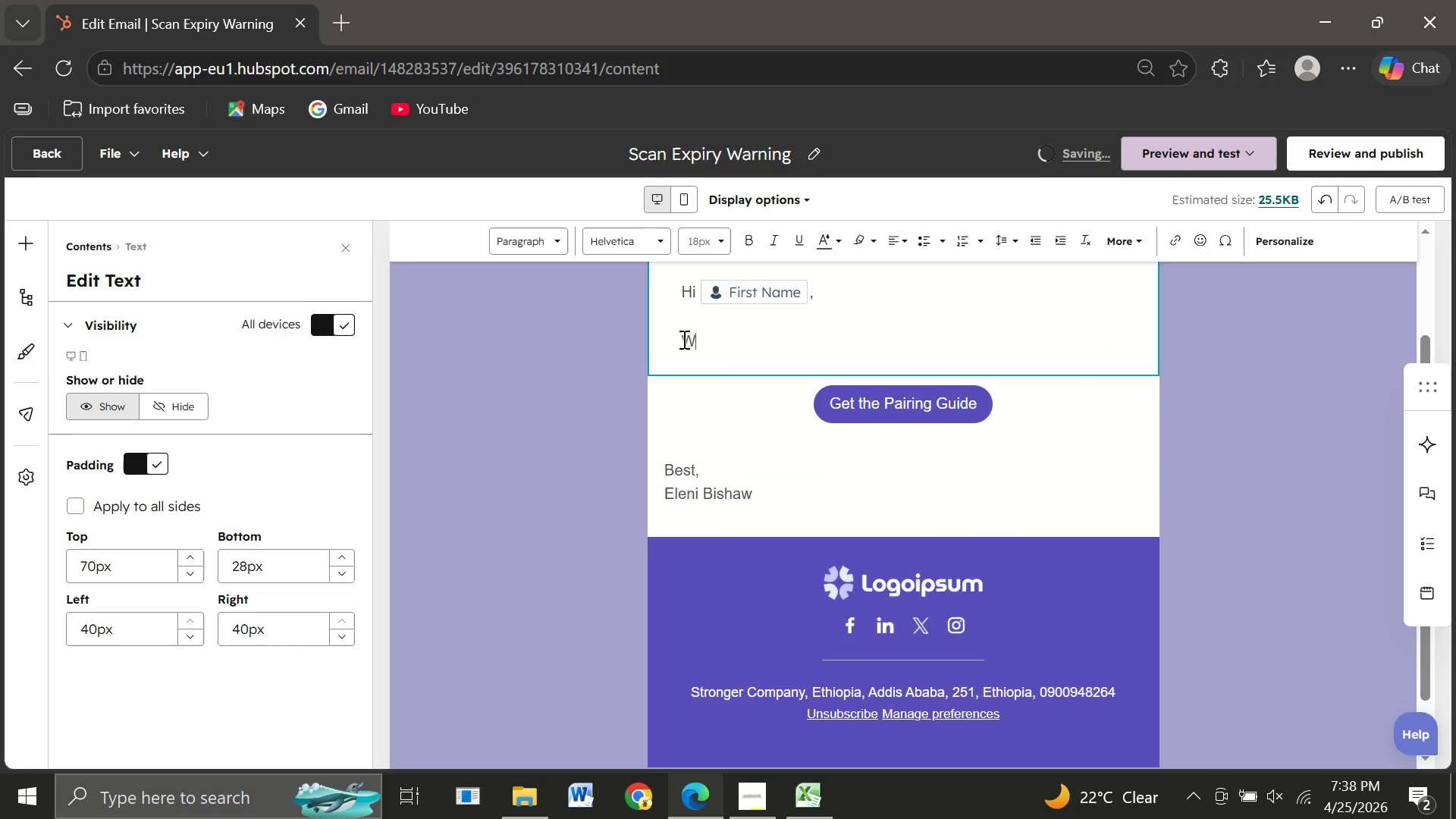 
key(Shift+W)
 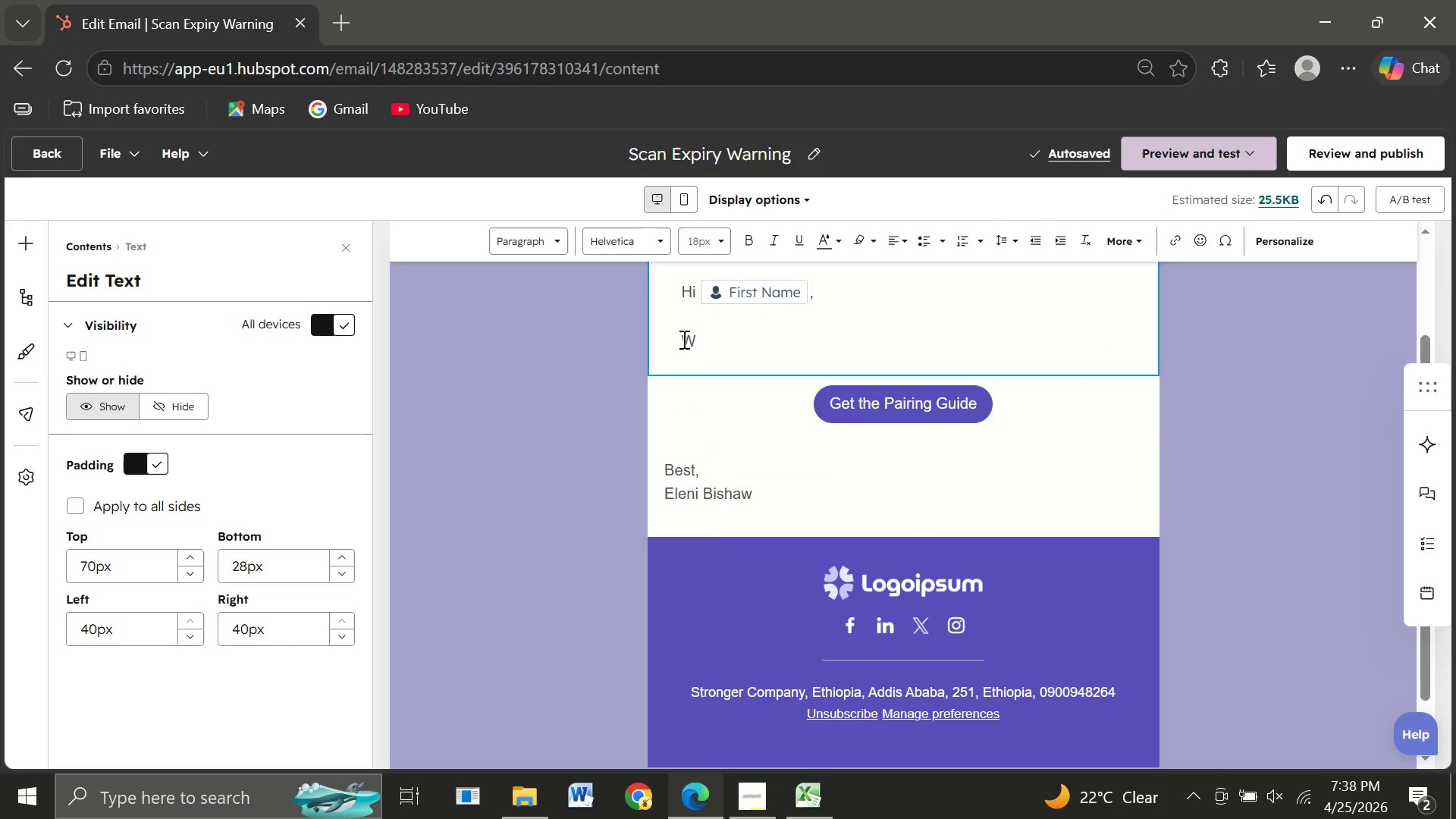 
wait(10.76)
 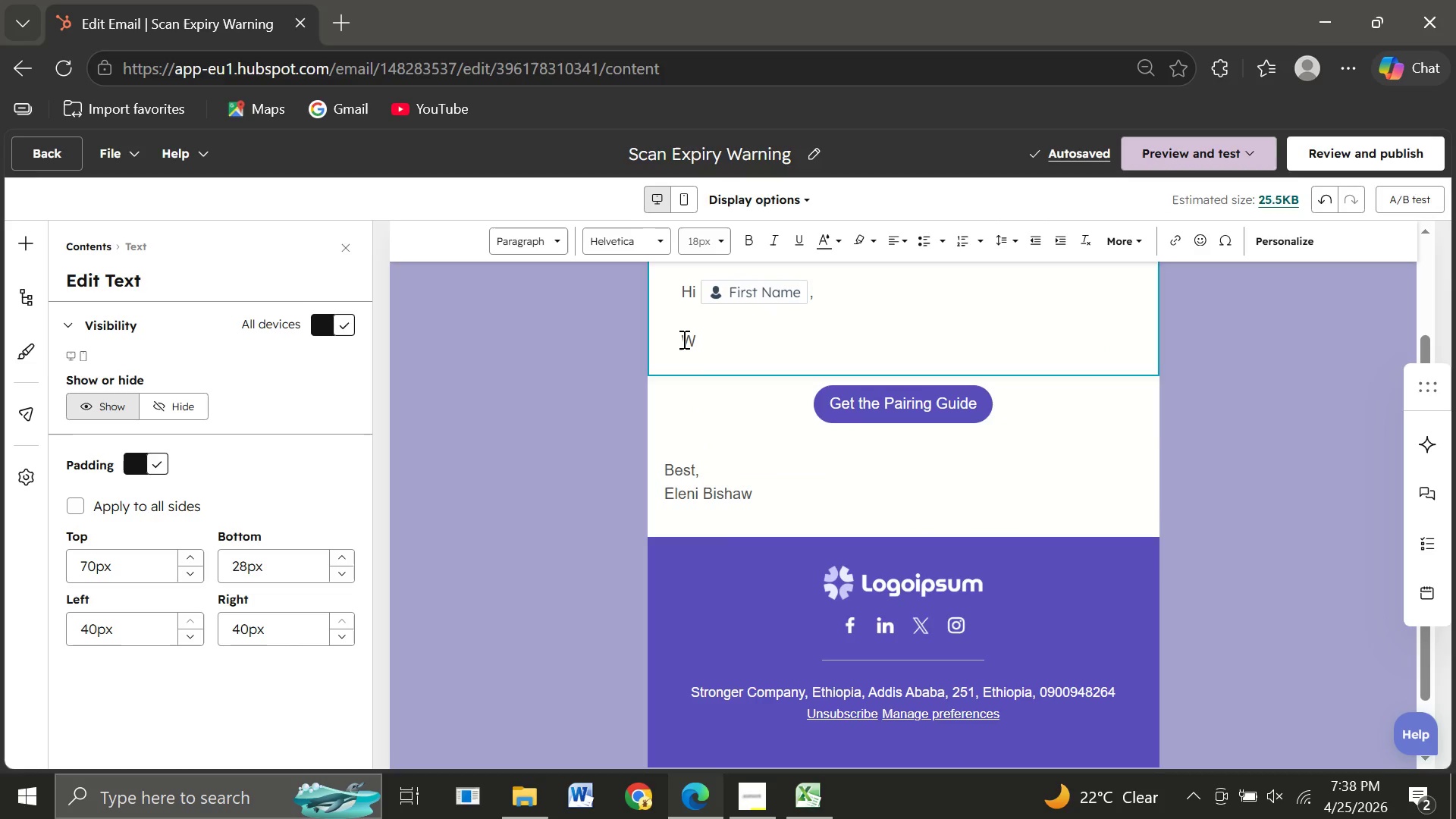 
left_click([56, 158])
 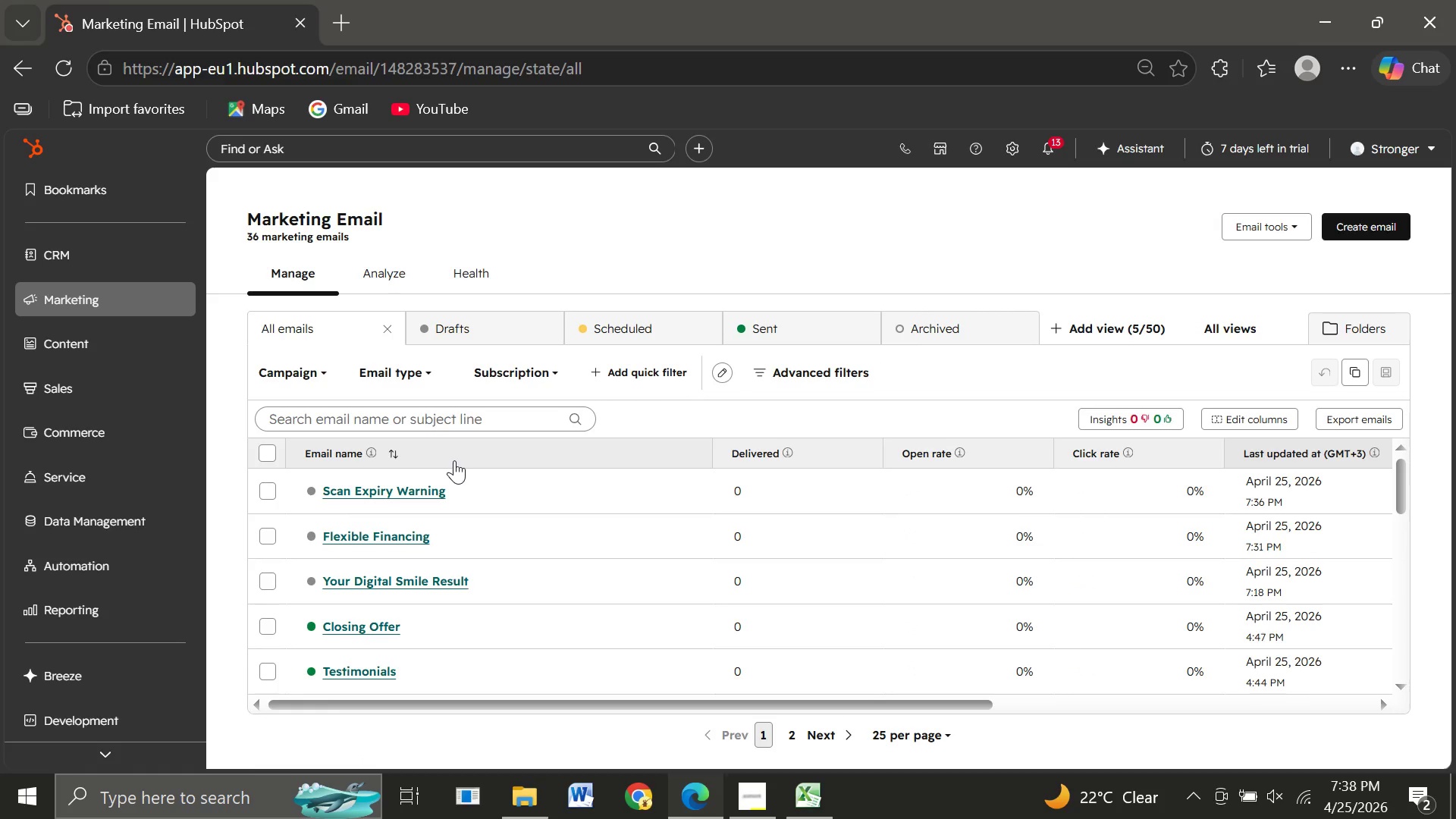 
wait(19.28)
 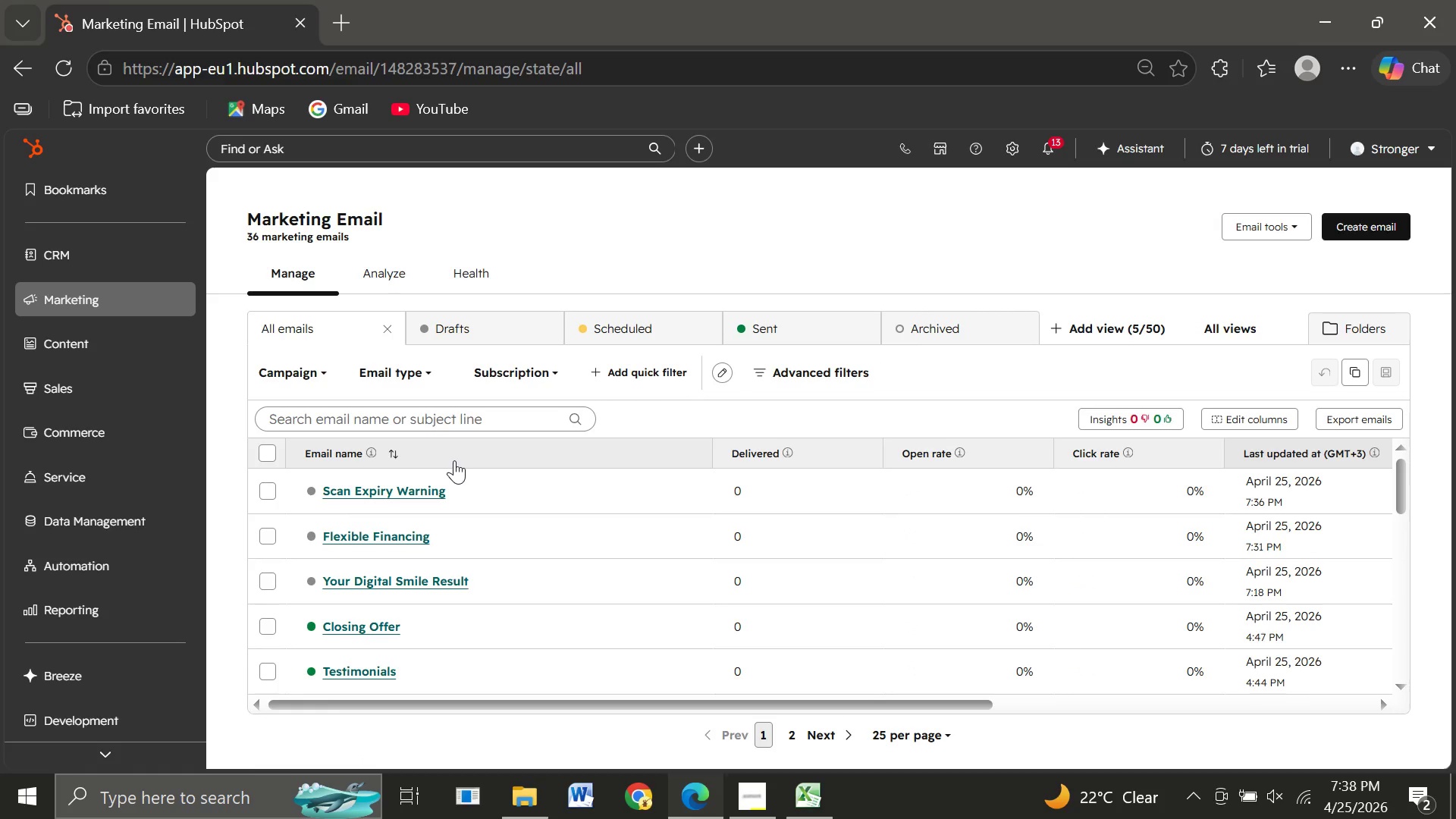 
left_click([388, 529])
 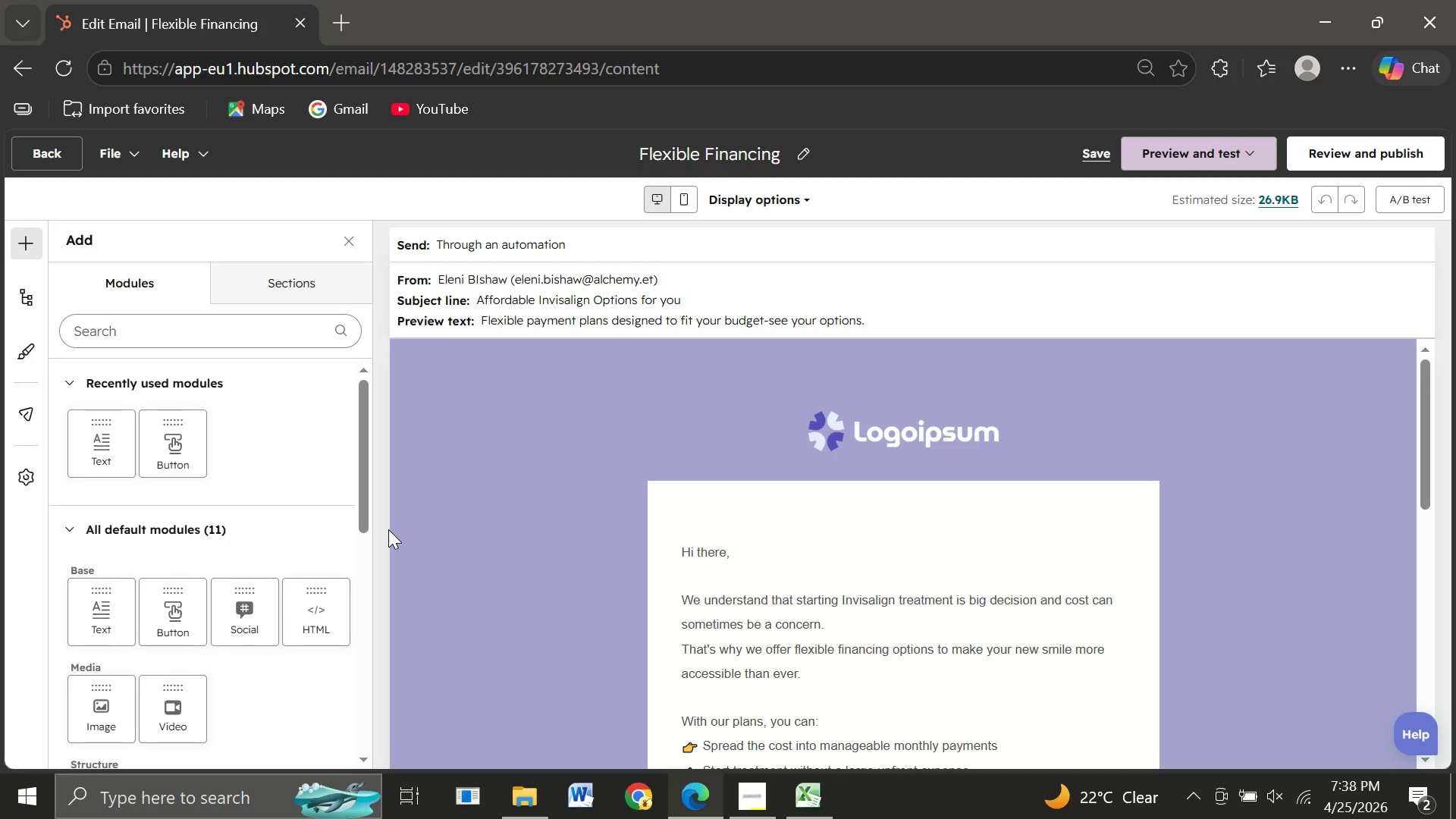 
wait(10.64)
 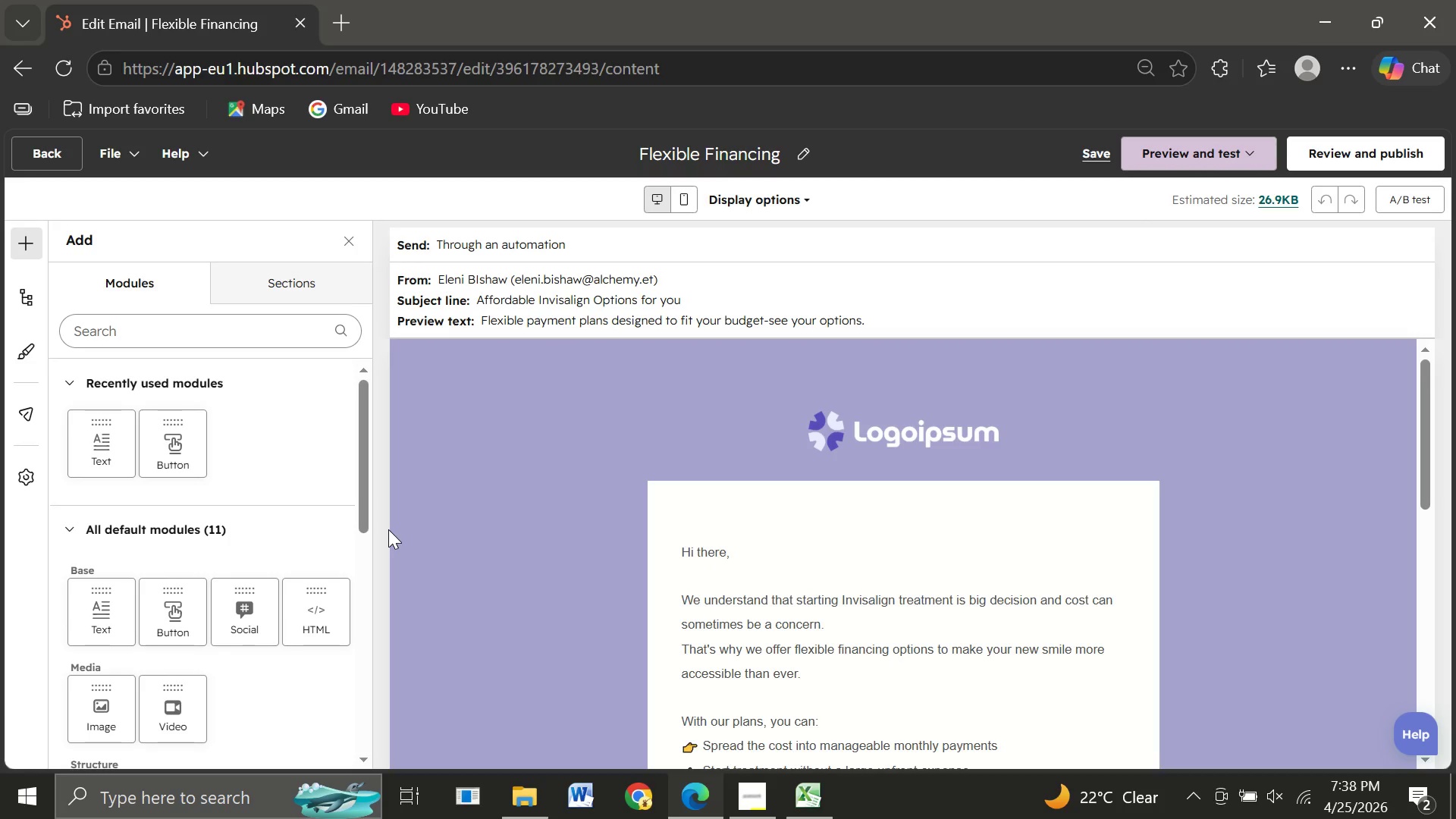 
left_click([788, 585])
 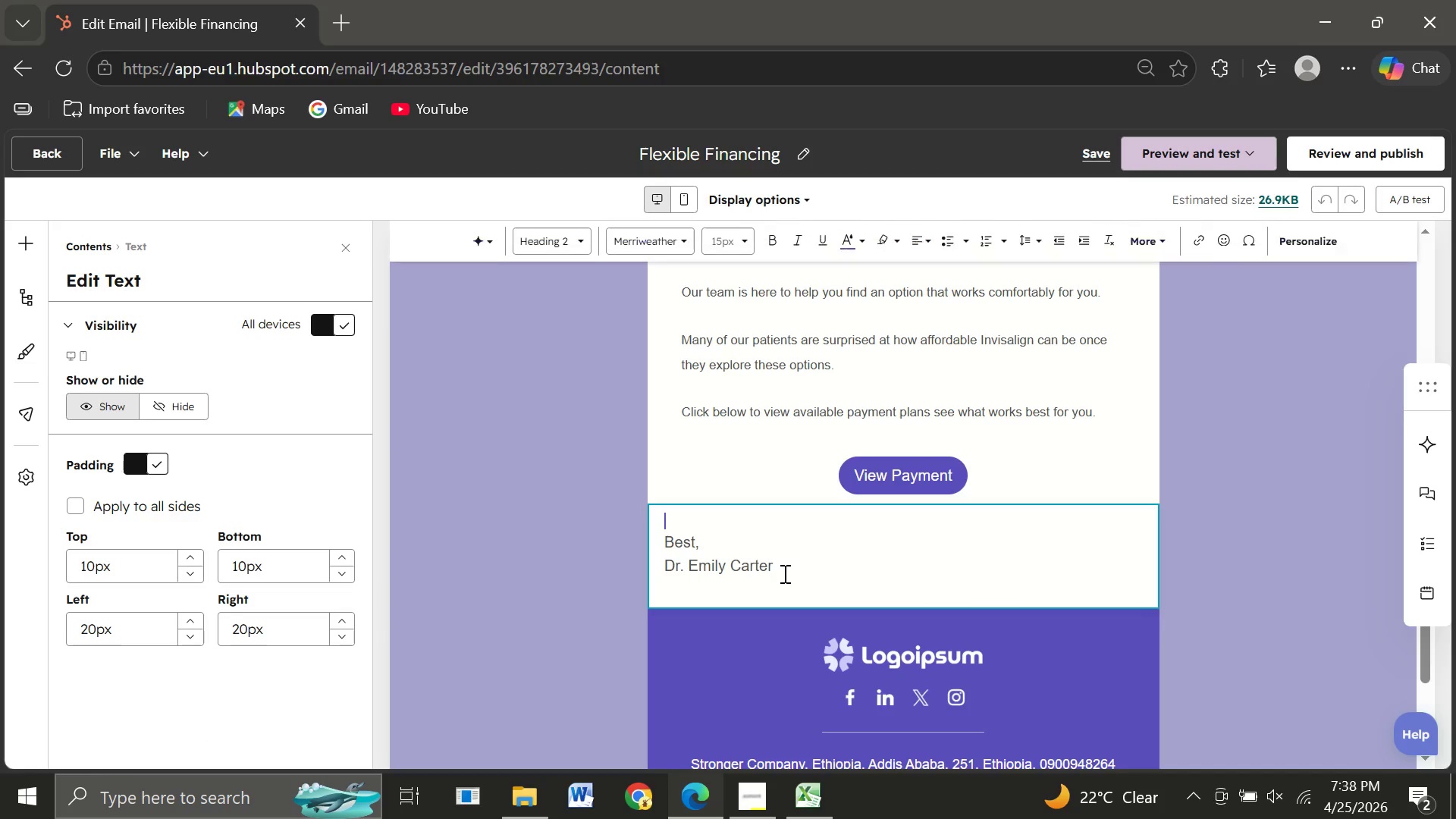 
left_click_drag(start_coordinate=[783, 573], to_coordinate=[650, 543])
 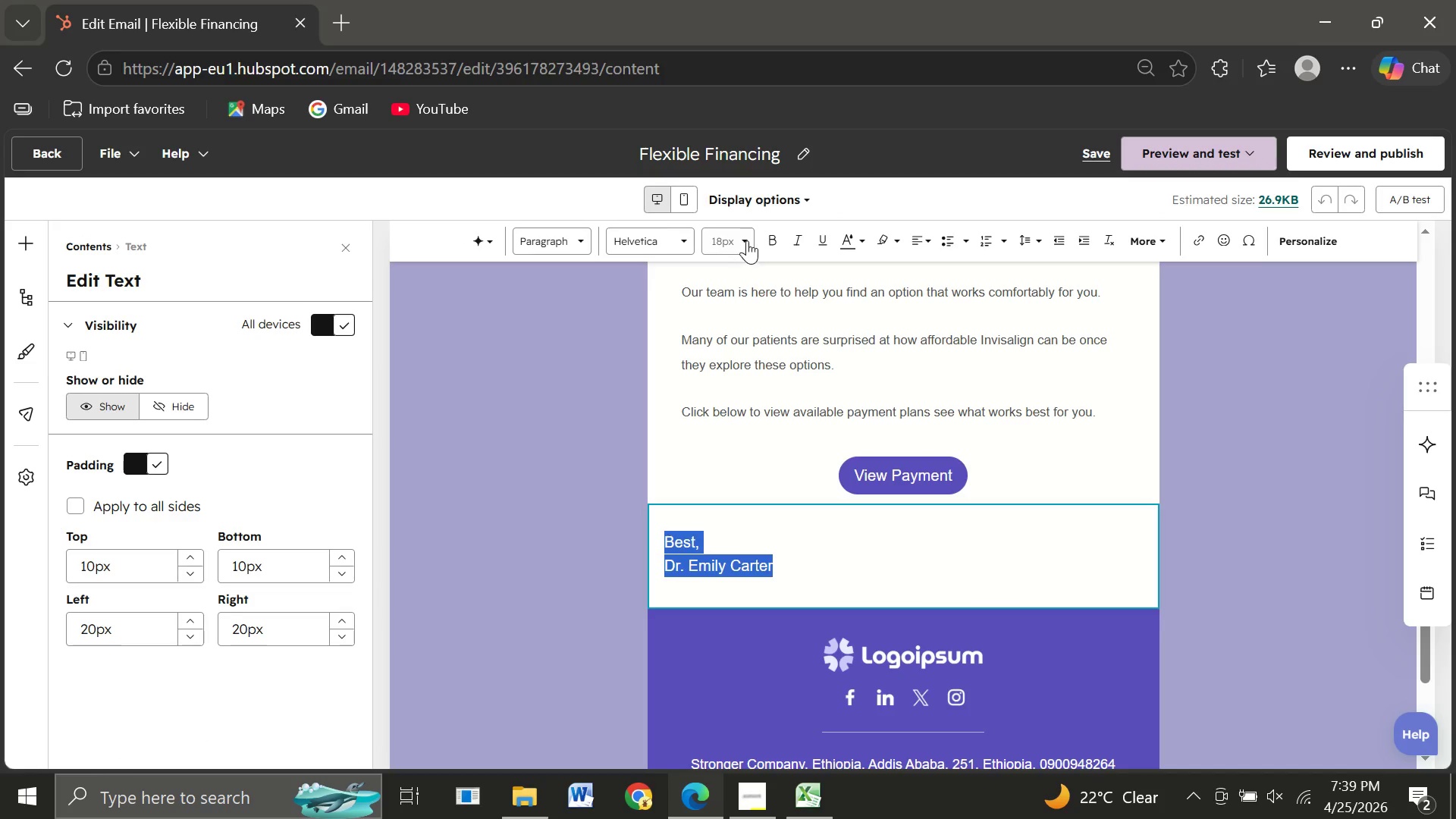 
left_click([747, 240])
 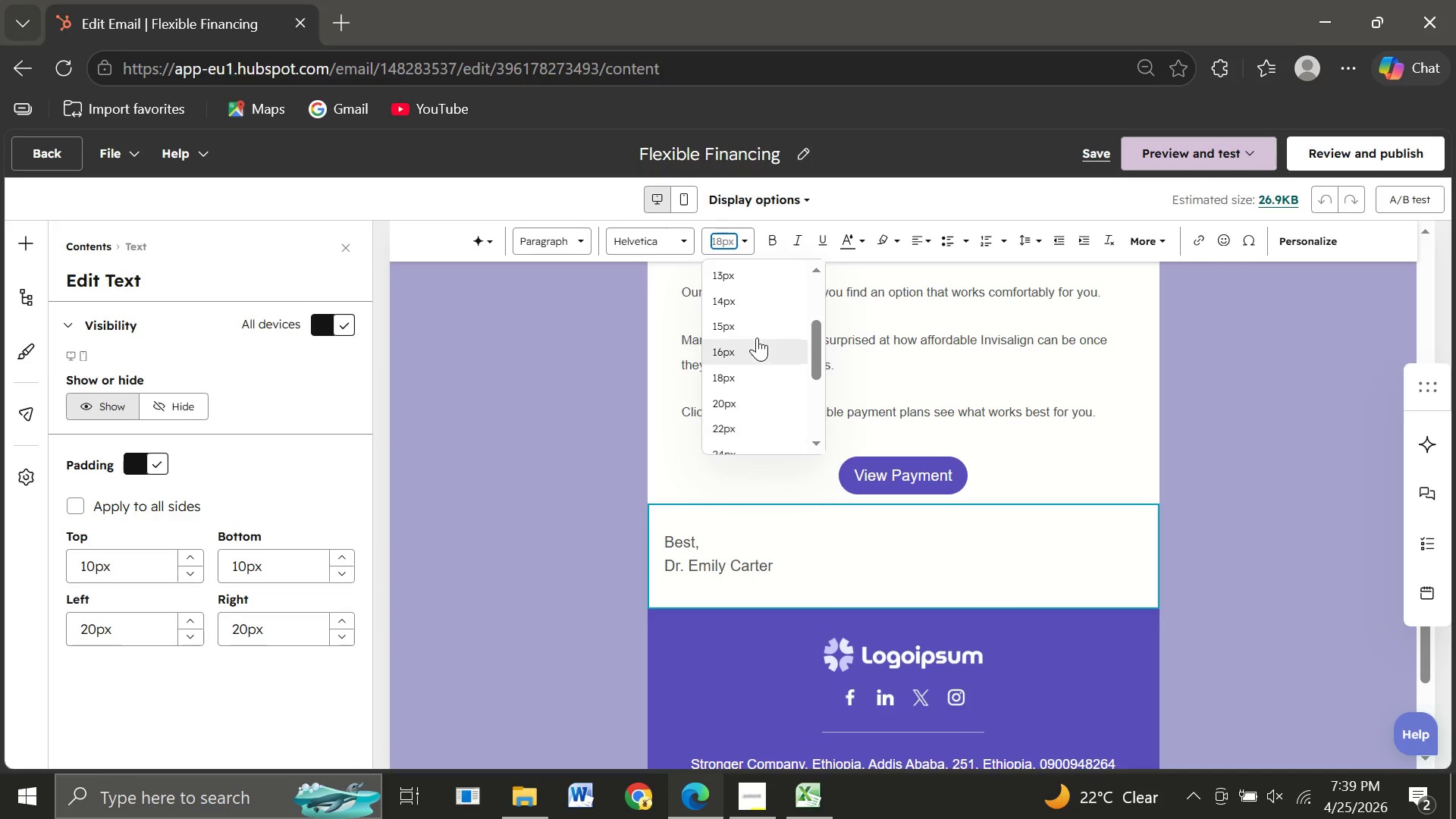 
left_click([726, 331])
 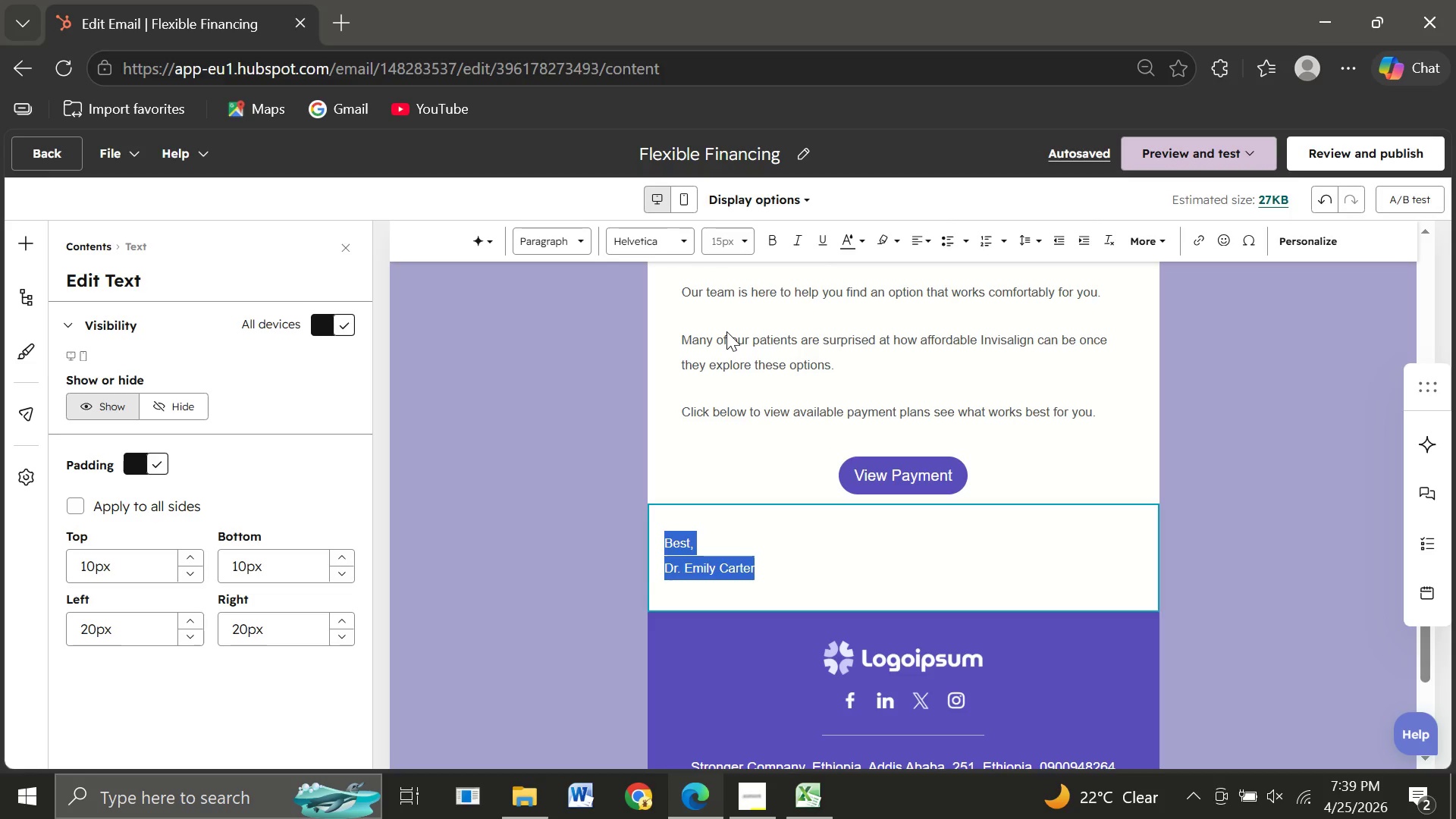 
wait(27.08)
 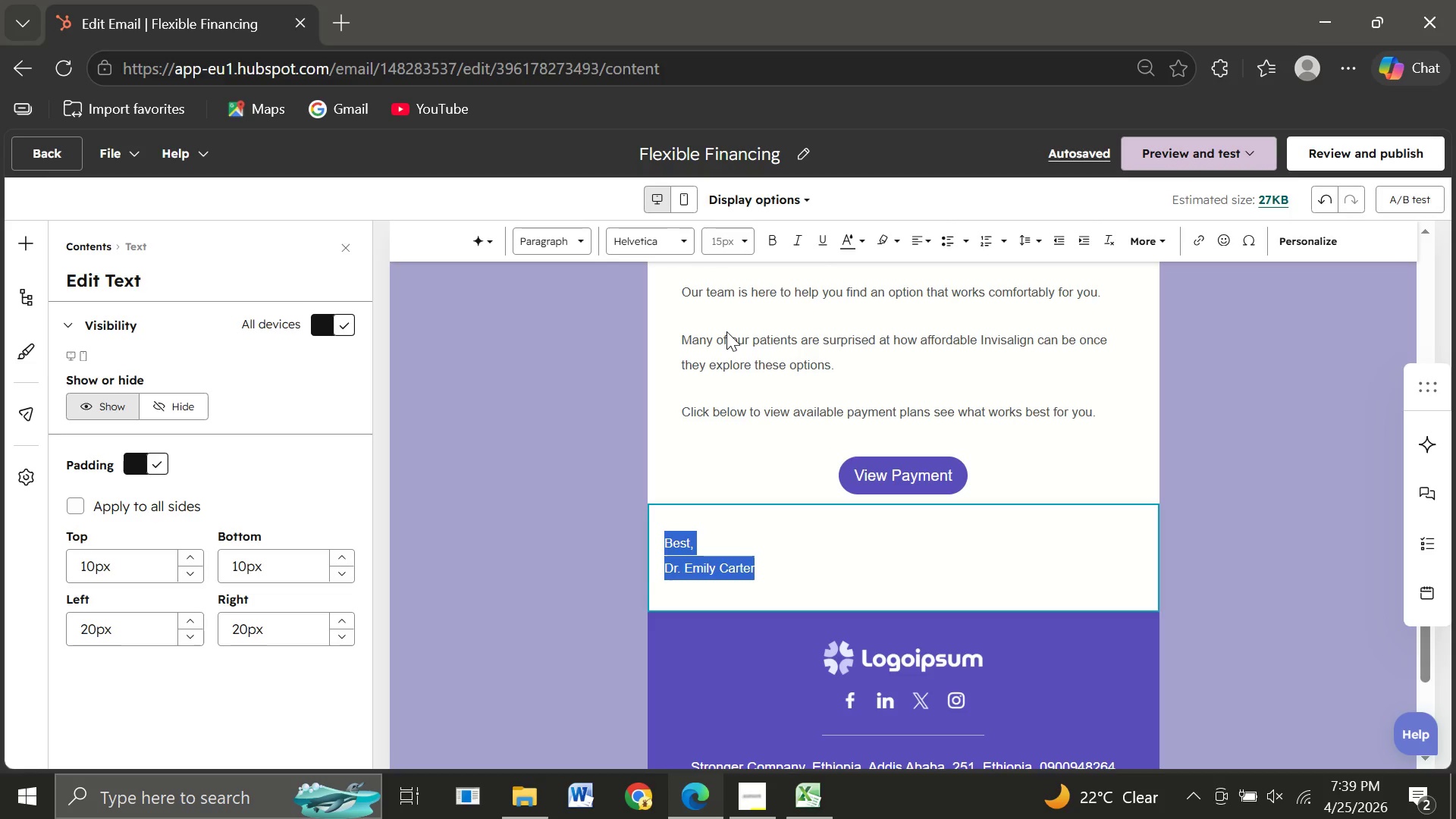 
left_click([691, 441])
 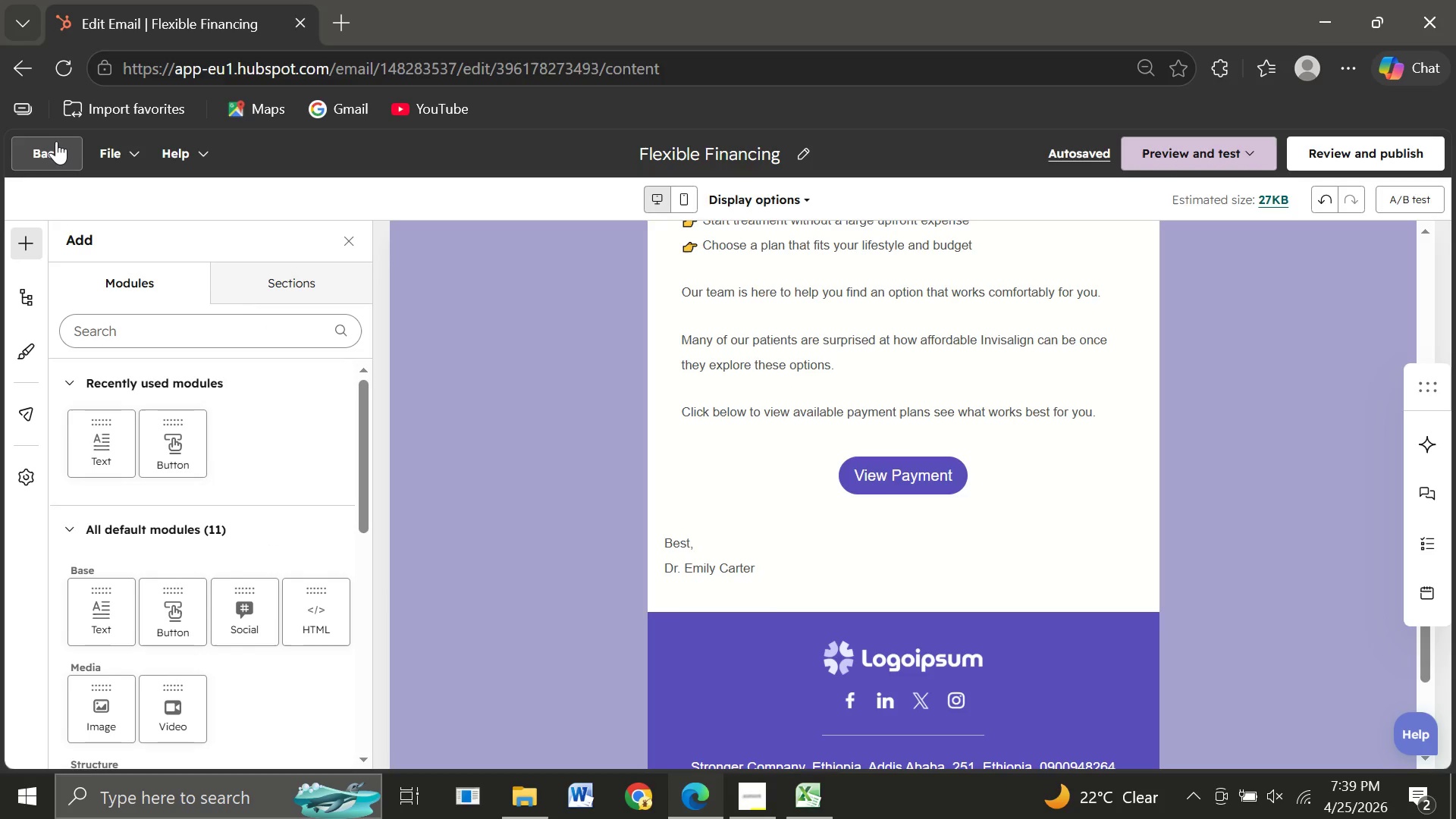 
left_click([56, 141])
 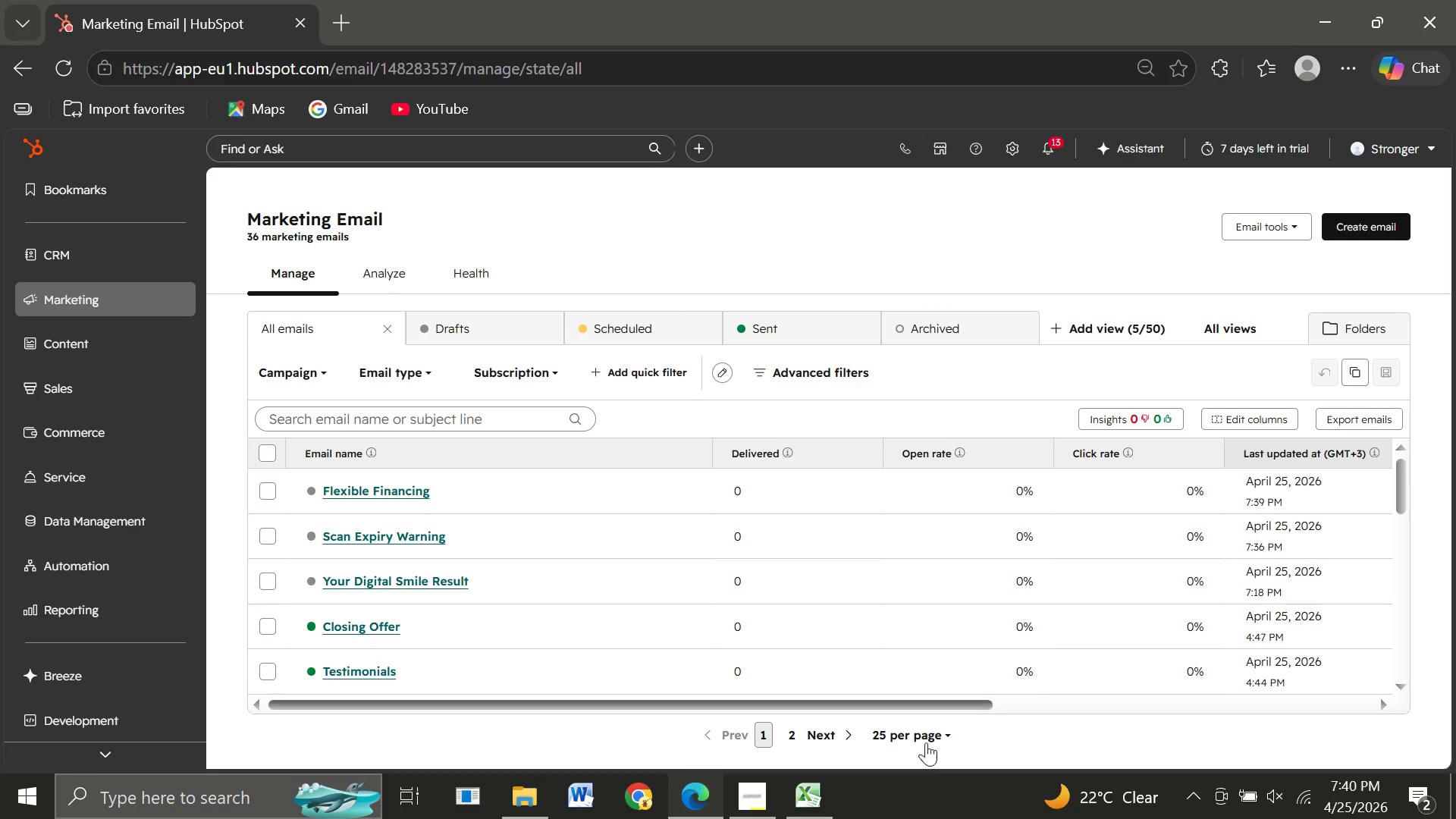 
wait(32.59)
 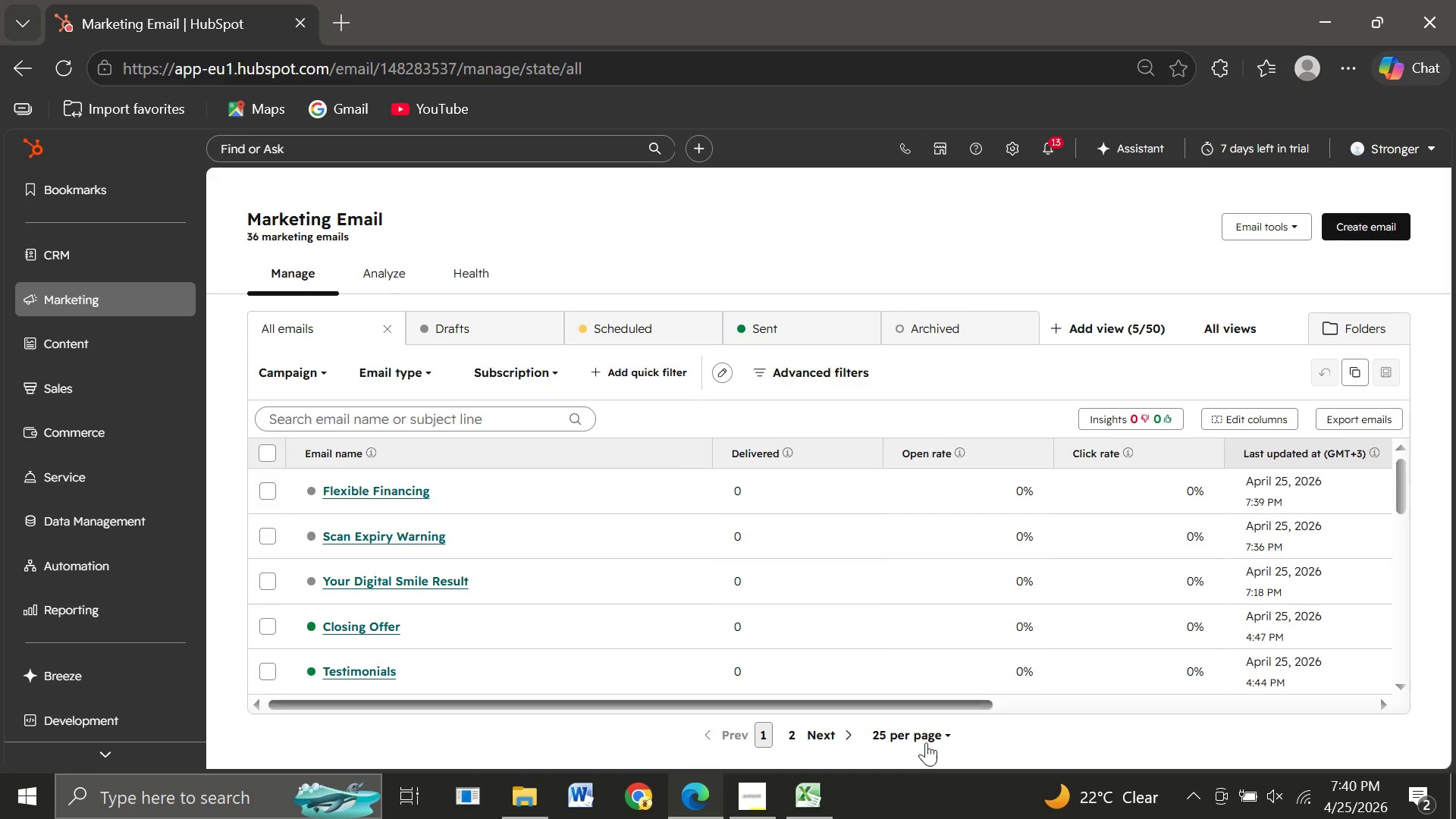 
left_click([347, 538])
 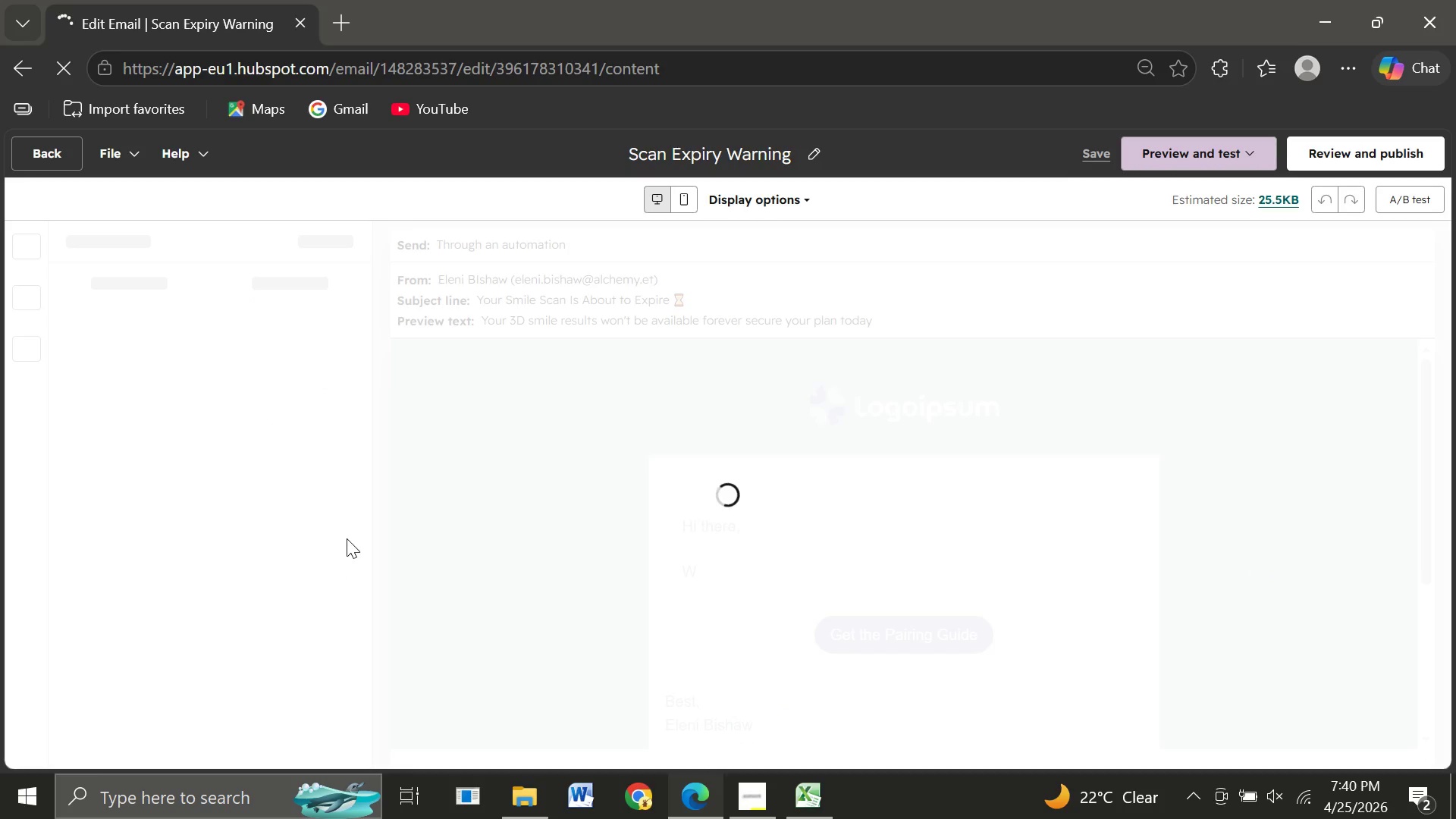 
wait(8.17)
 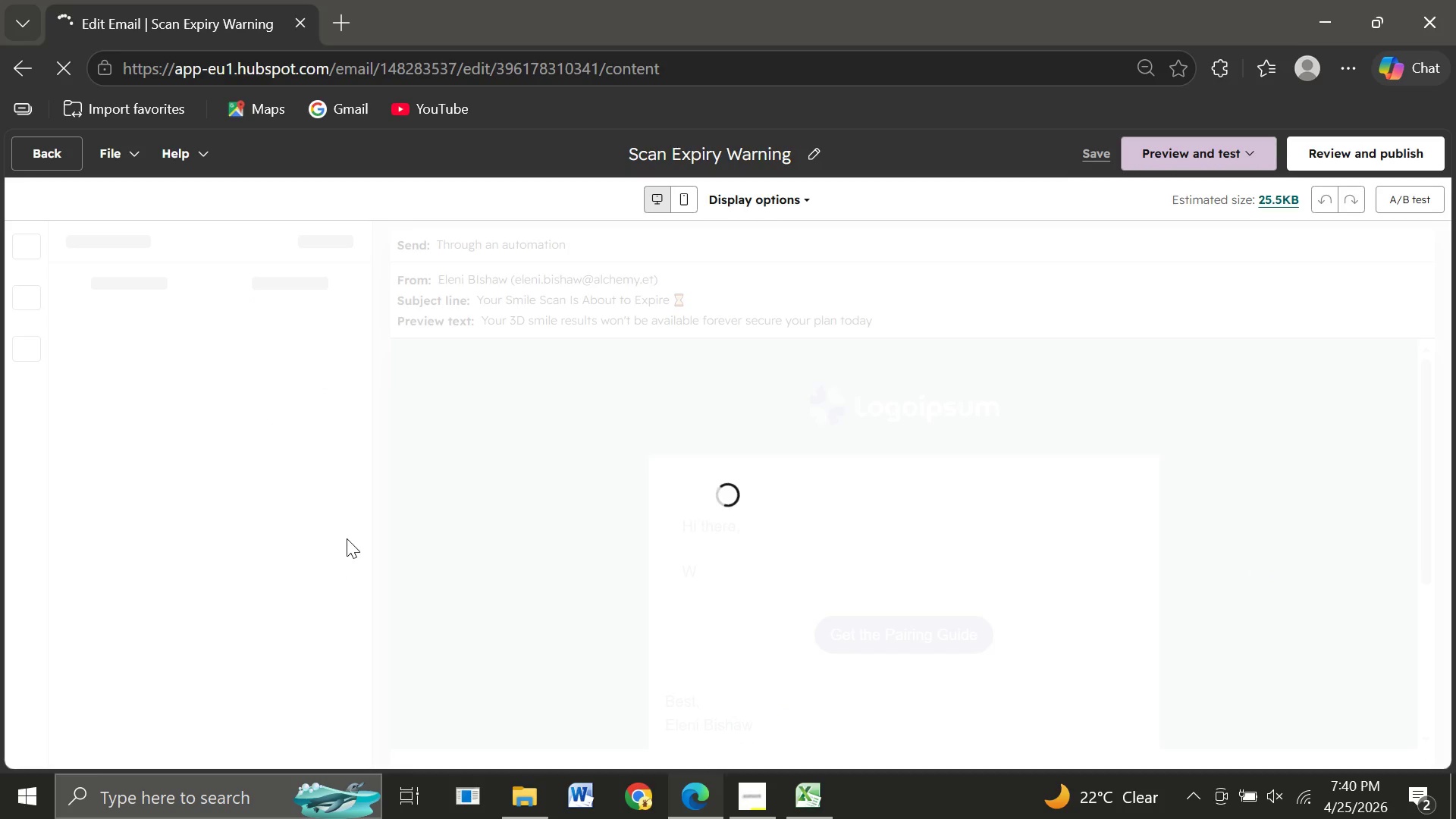 
left_click([709, 601])
 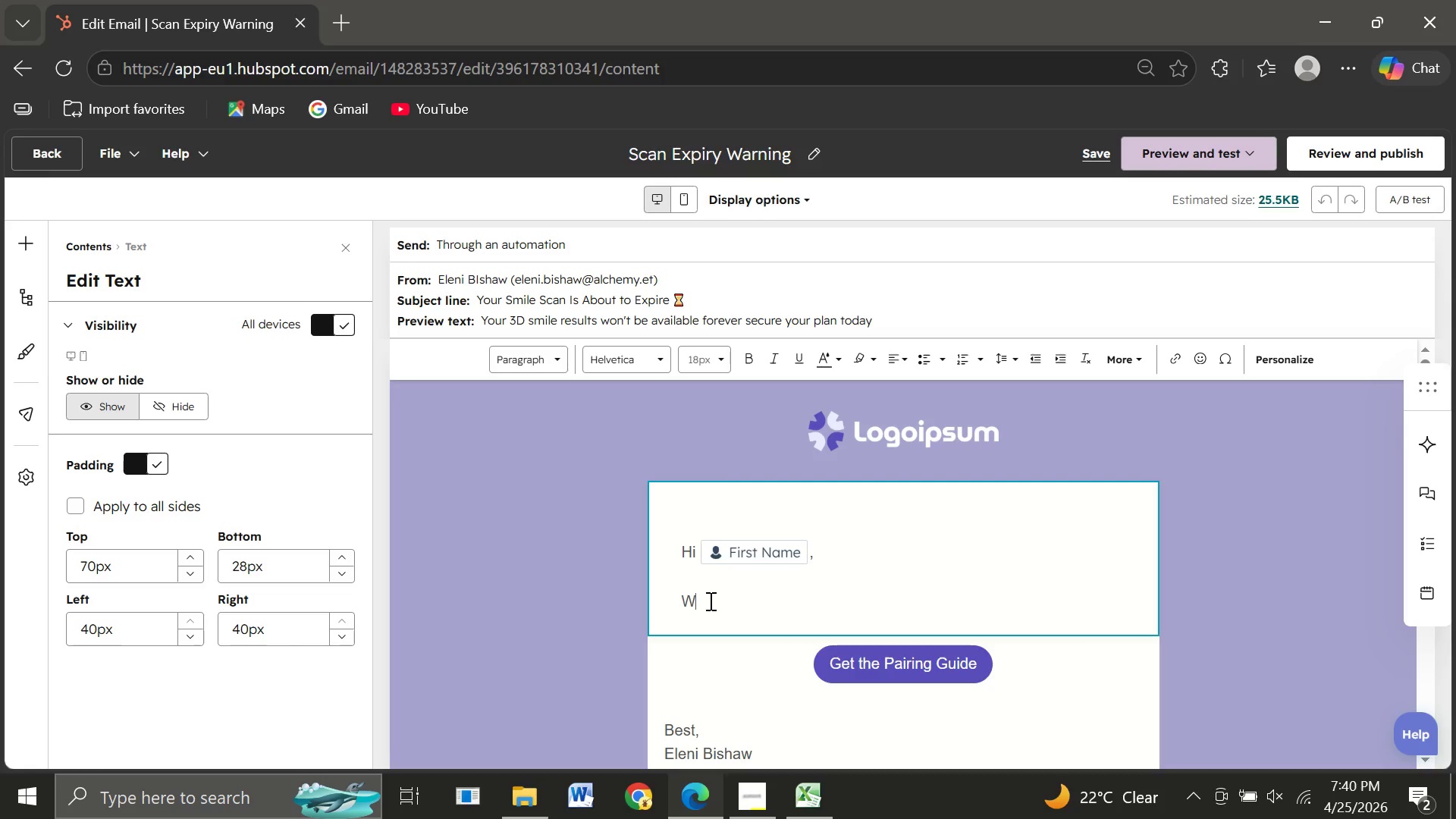 
left_click_drag(start_coordinate=[709, 601], to_coordinate=[673, 594])
 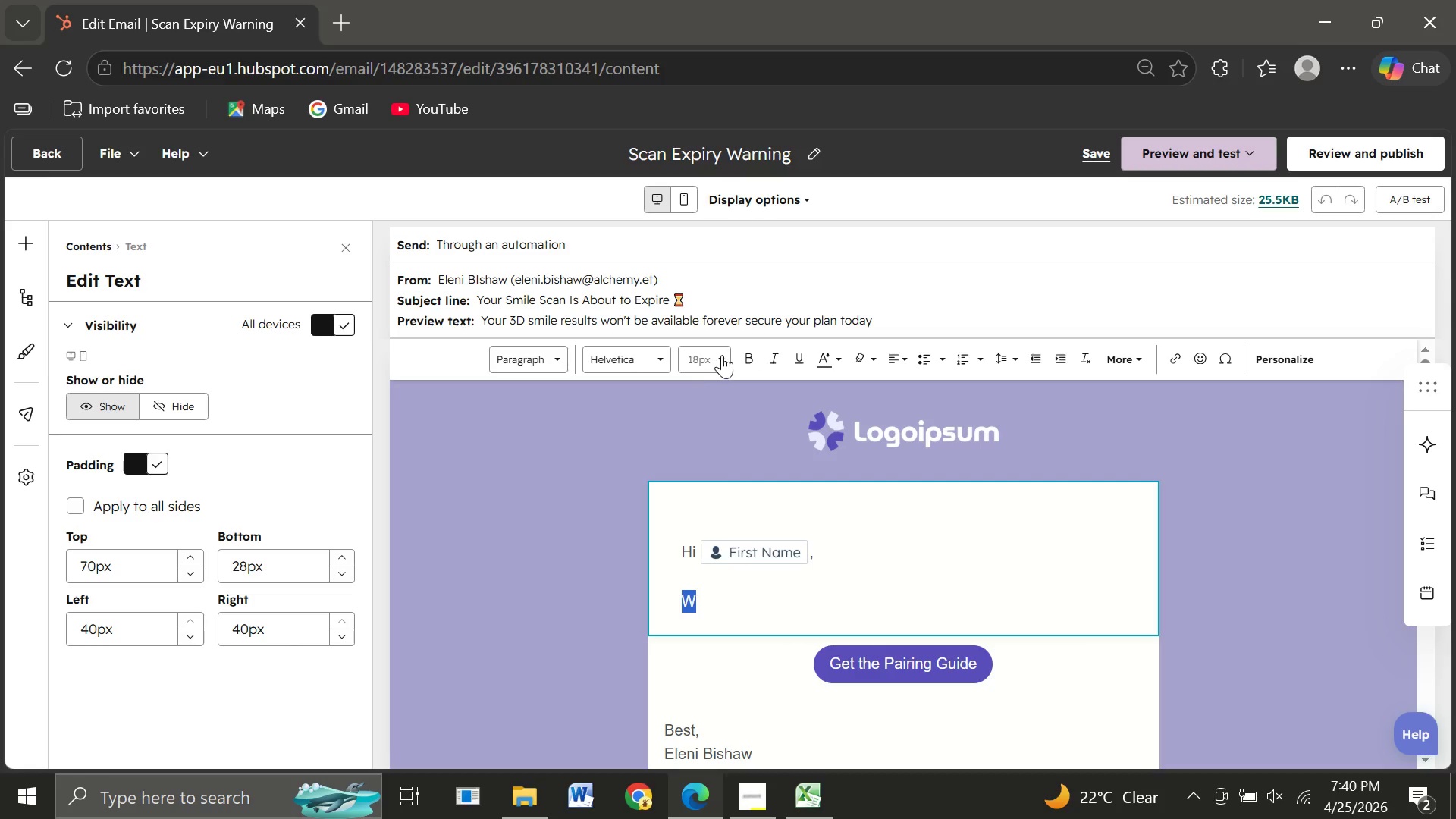 
left_click([723, 355])
 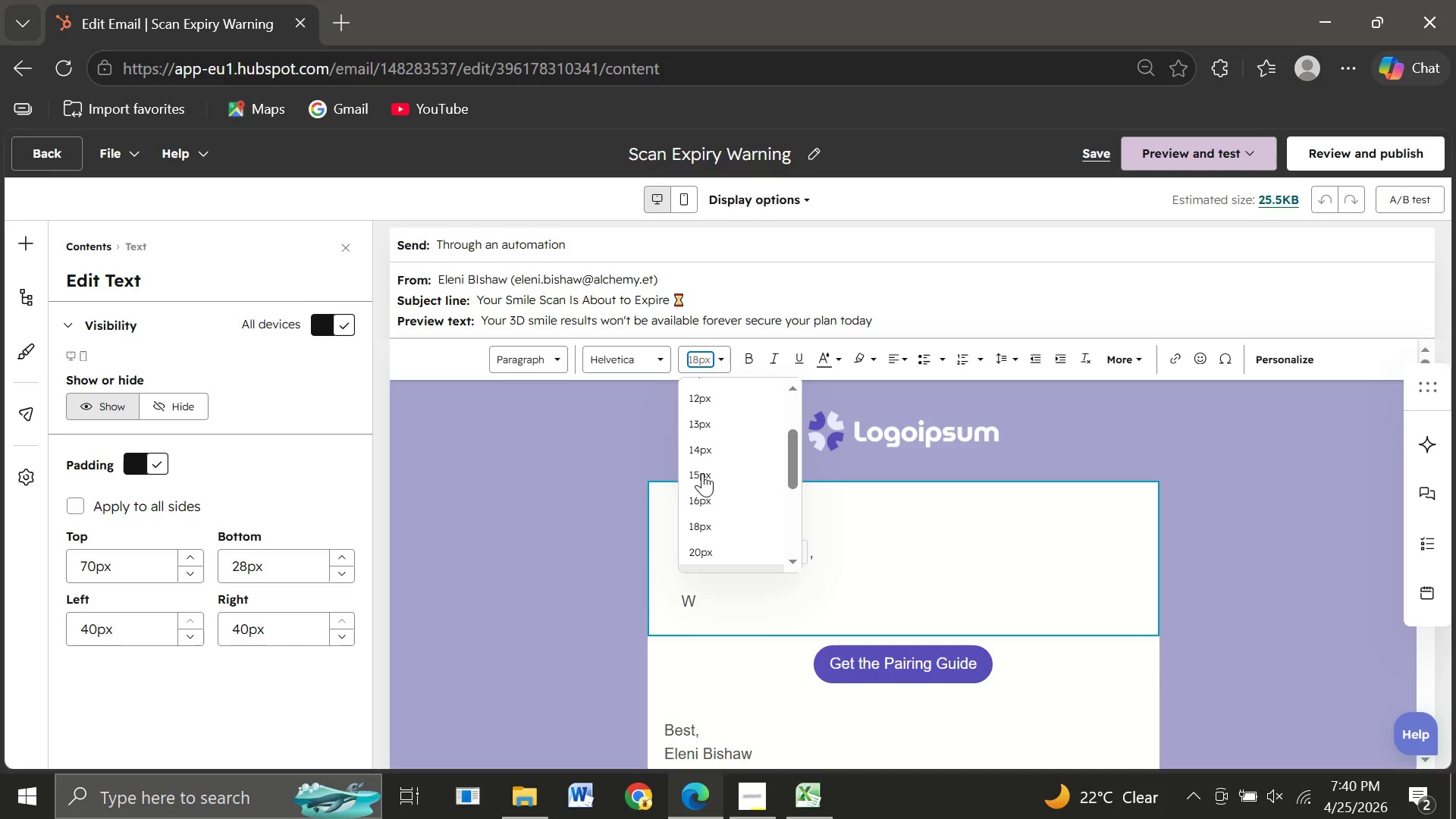 
left_click([705, 469])
 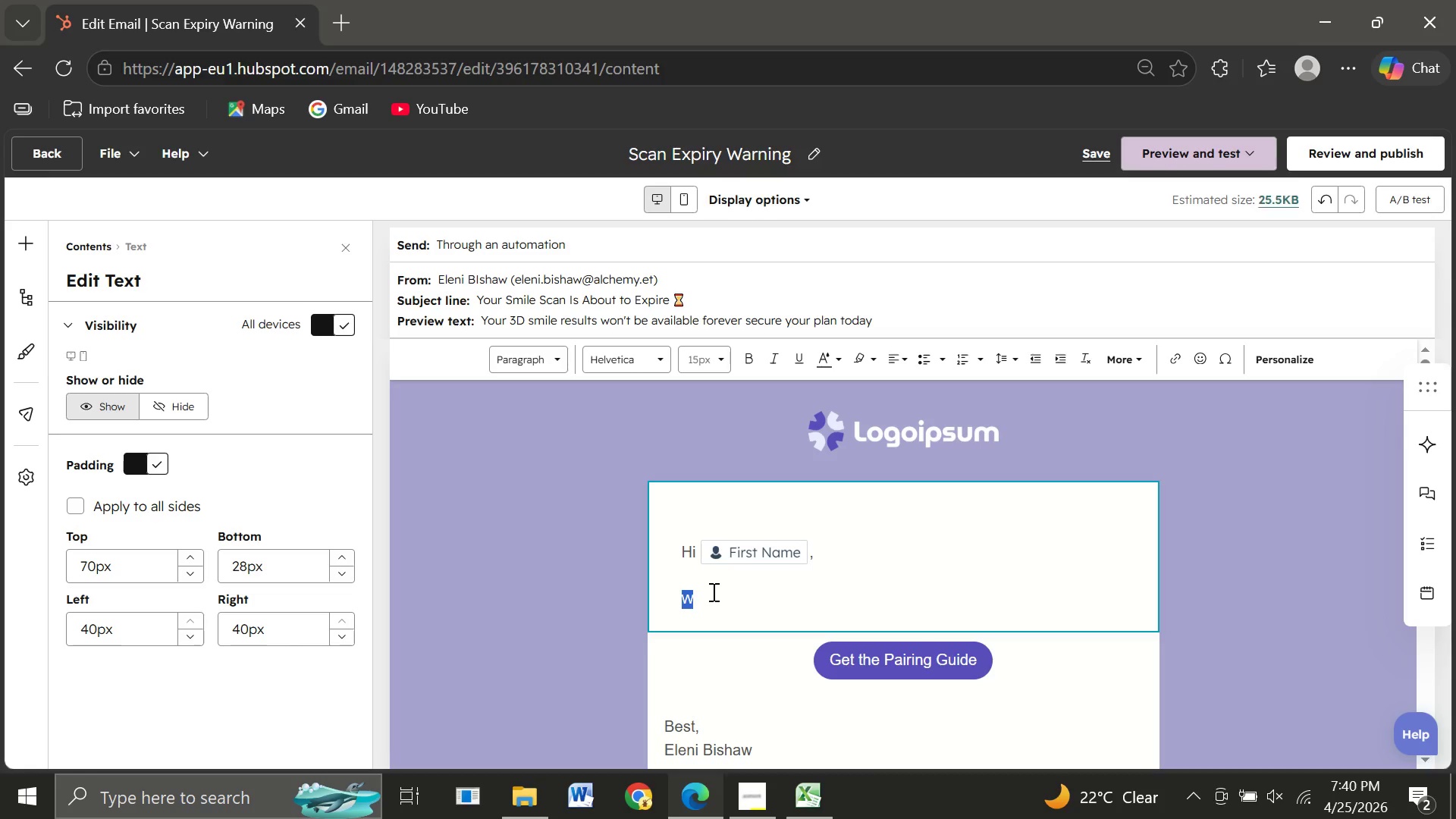 
left_click([712, 592])
 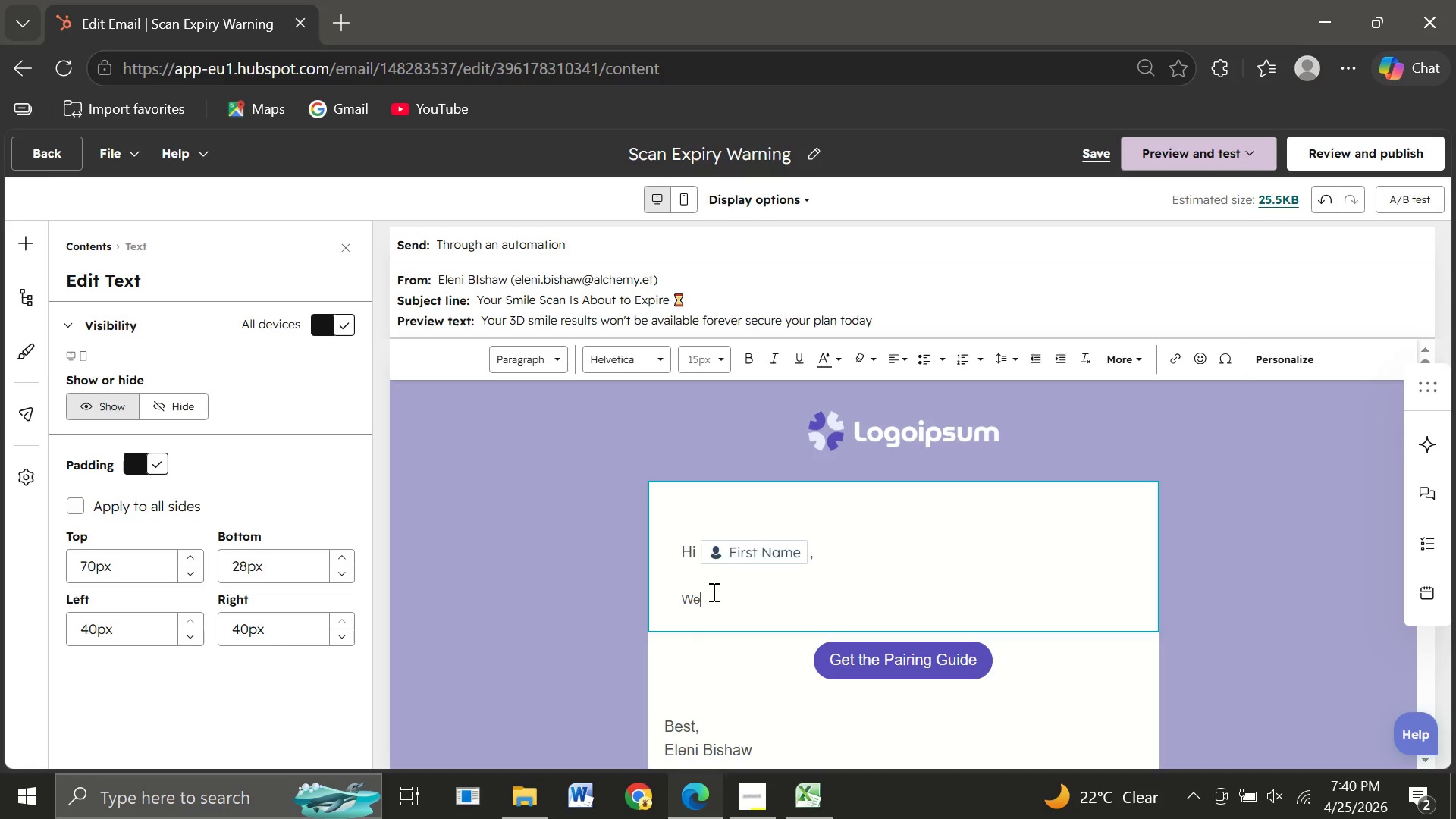 
type(e wanted to remind )
 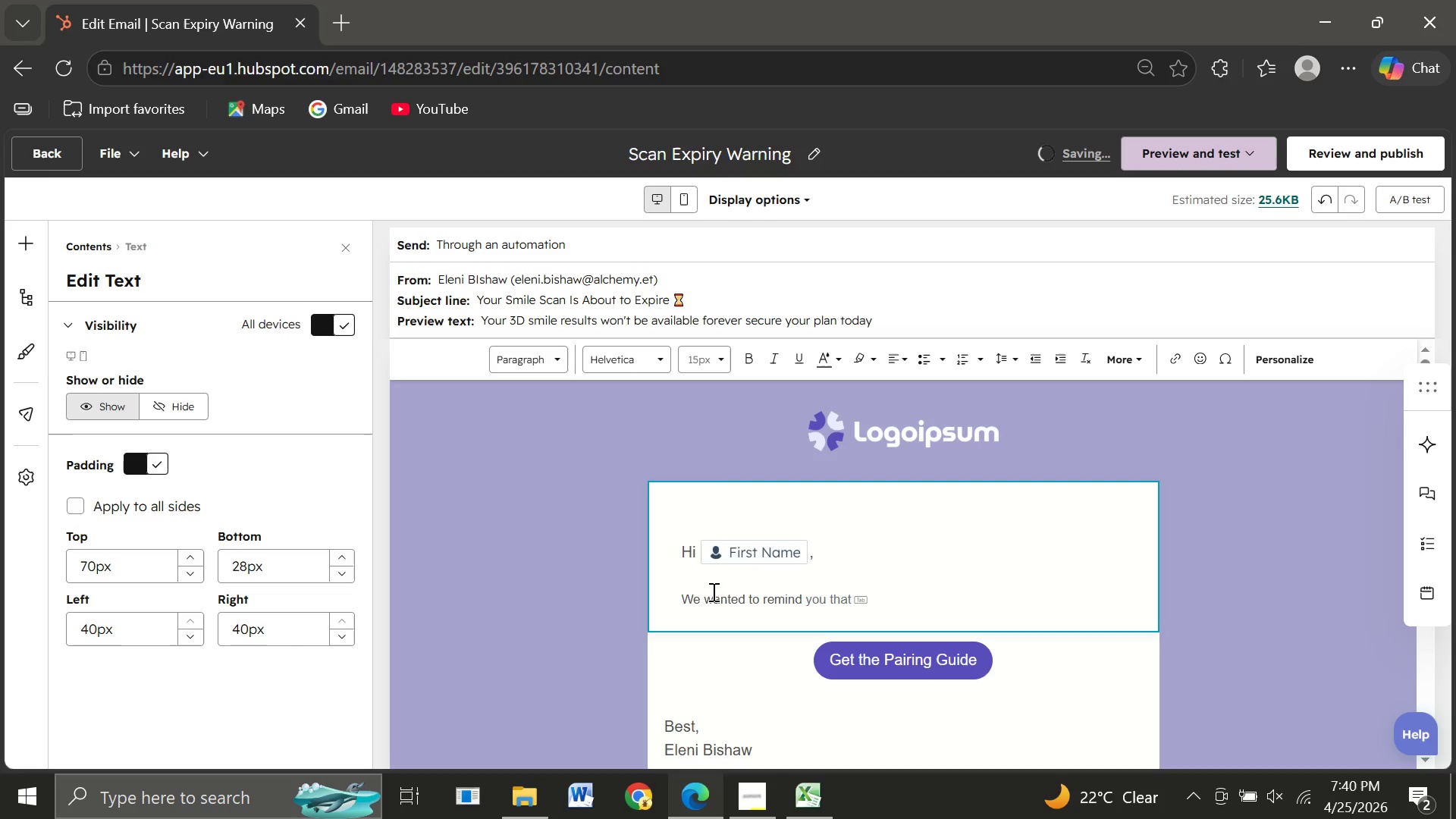 
key(Tab)
type( your 3D smile scan results won't )
 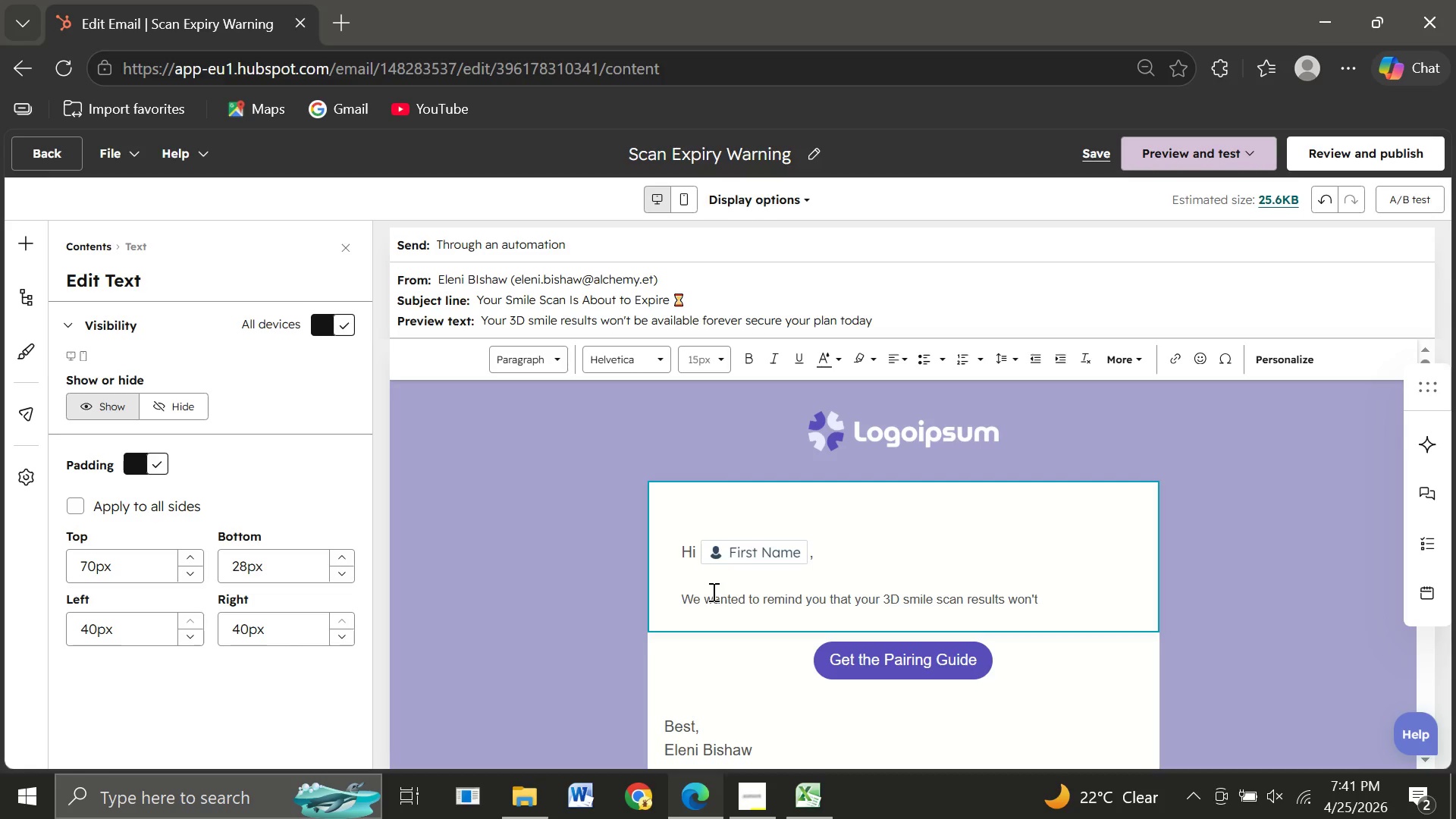 
type(be available forever.)
 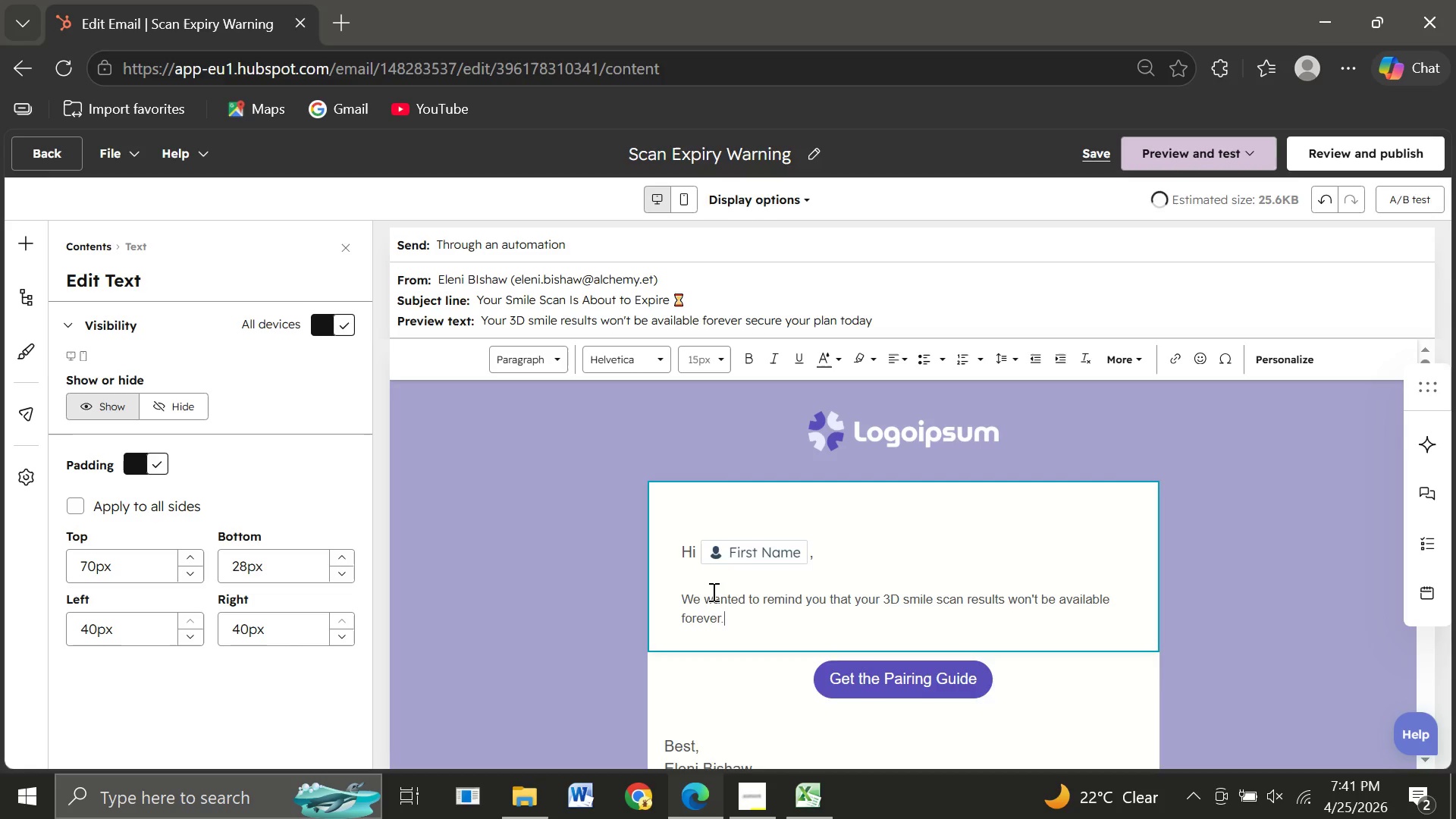 
key(Enter)
 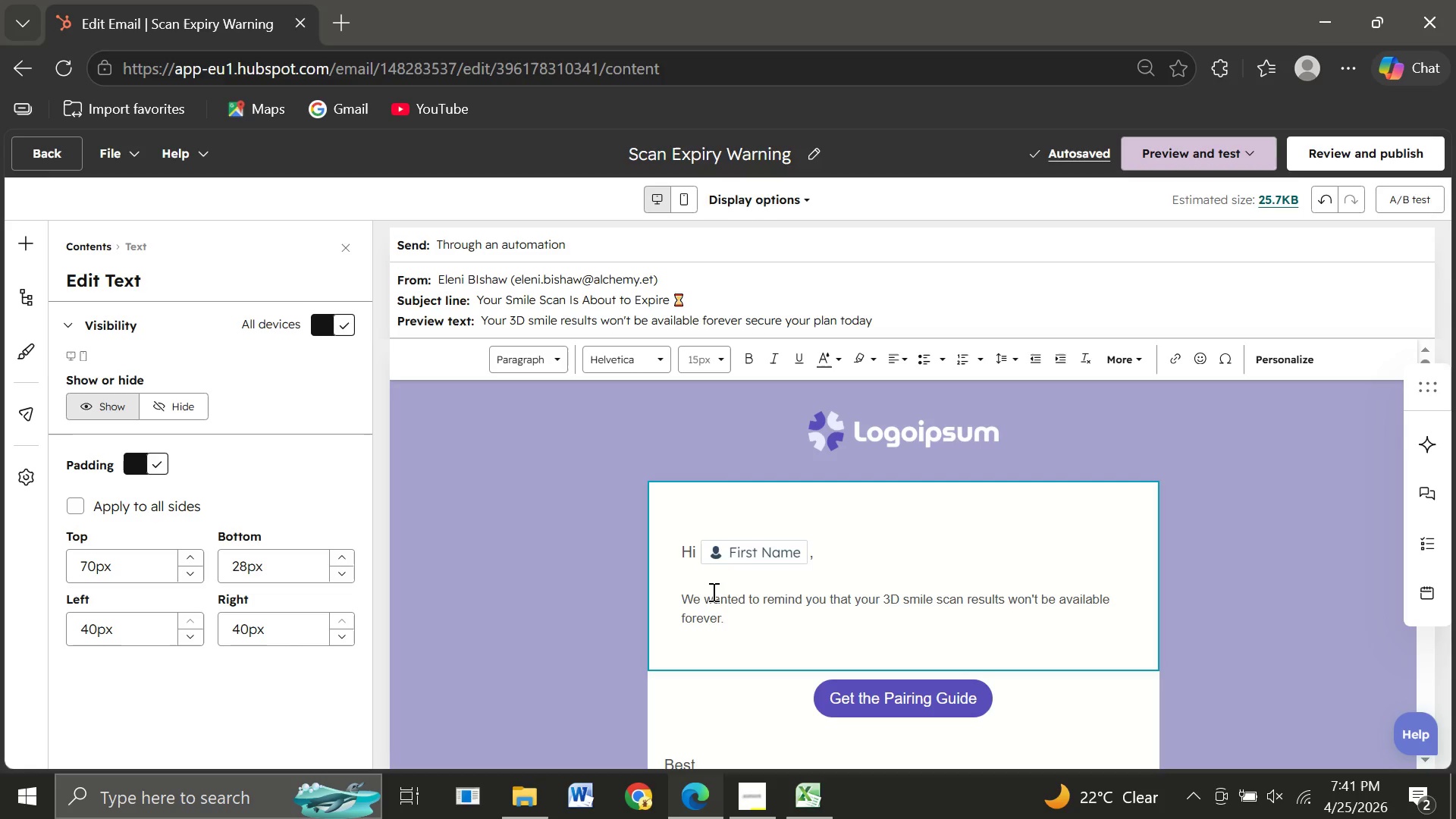 
wait(7.0)
 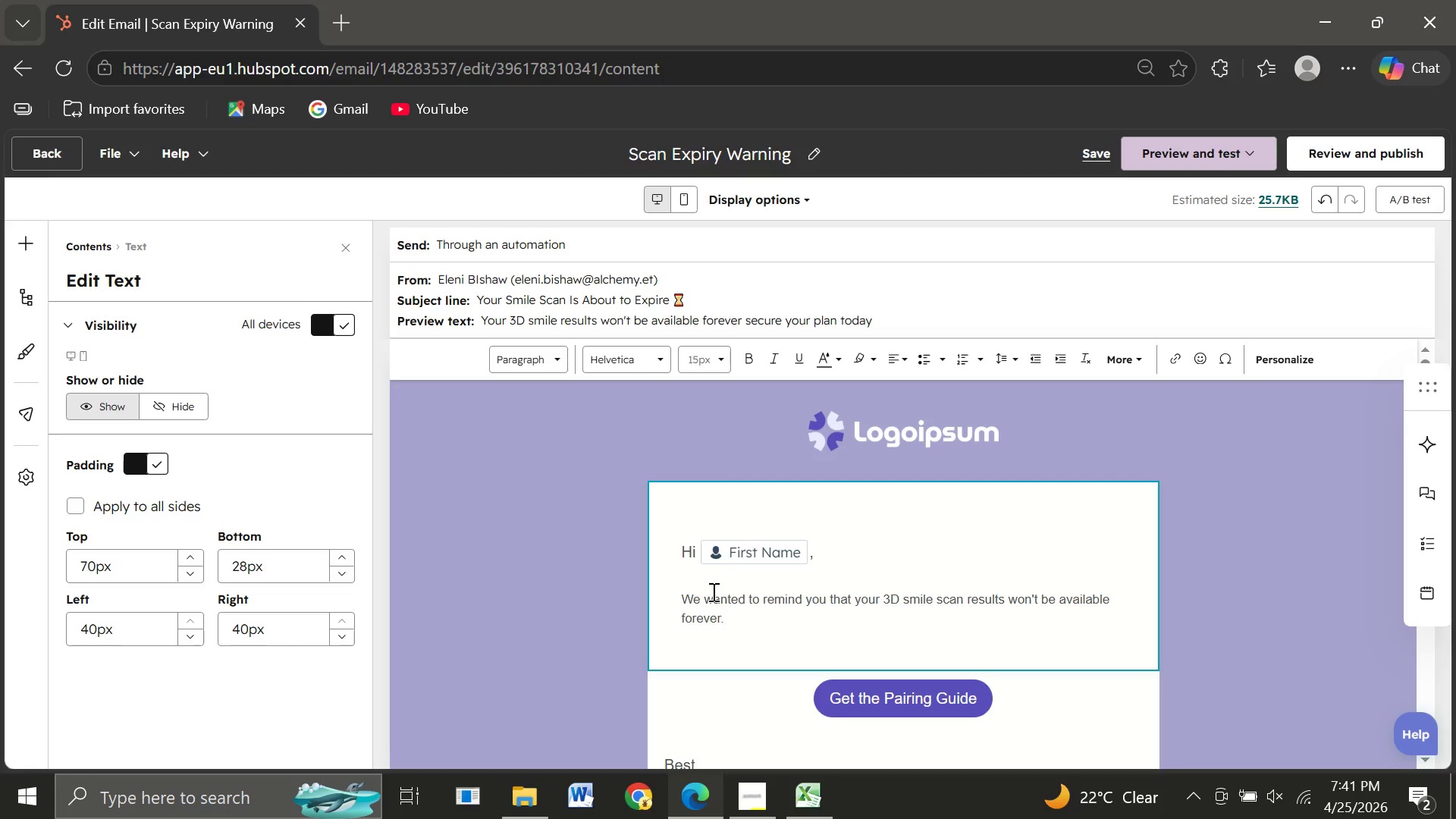 
type(These results are based on your recent )
 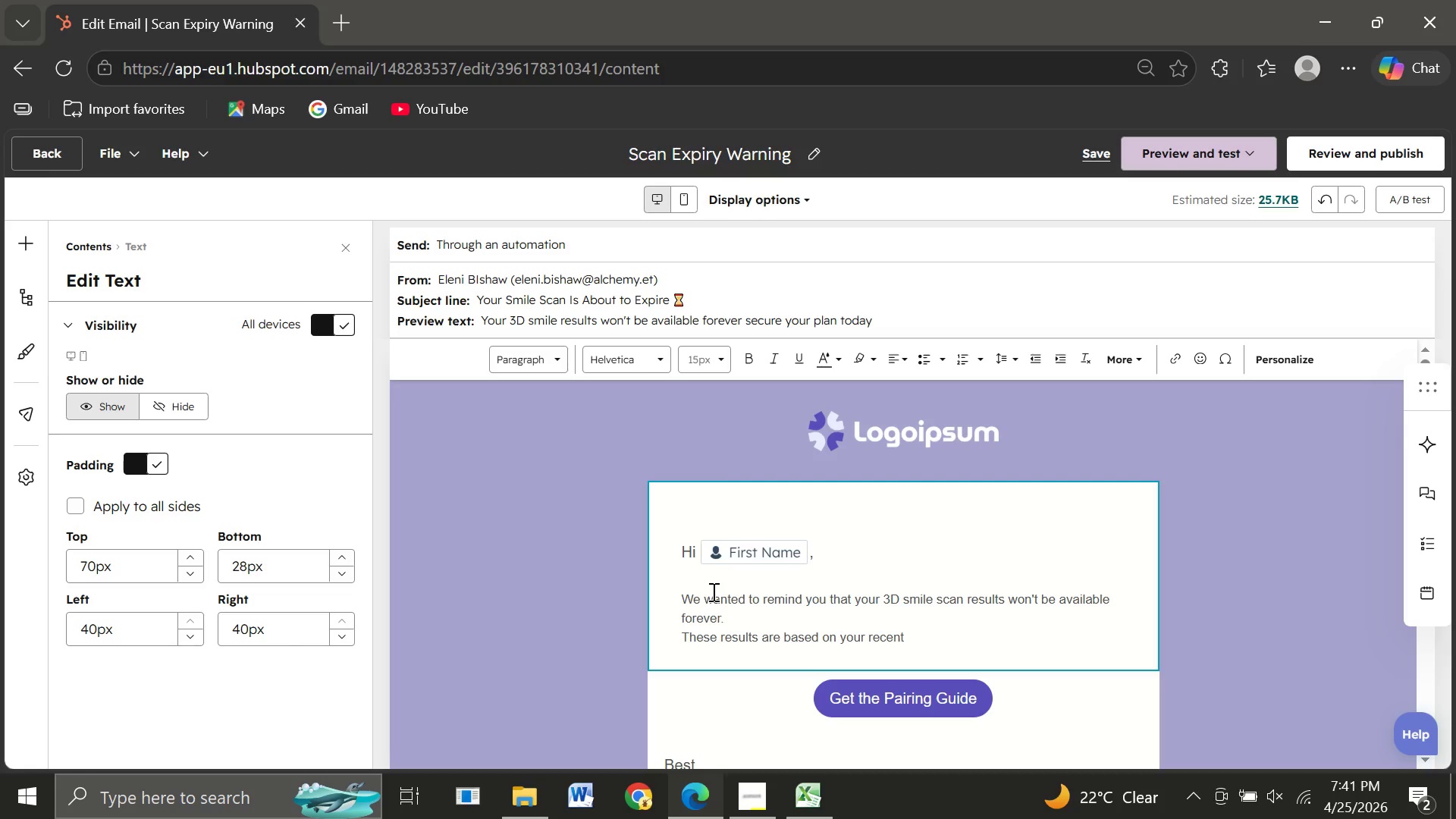 
type(scan and are i)
key(Backspace)
type(only stored for a liited time.)
 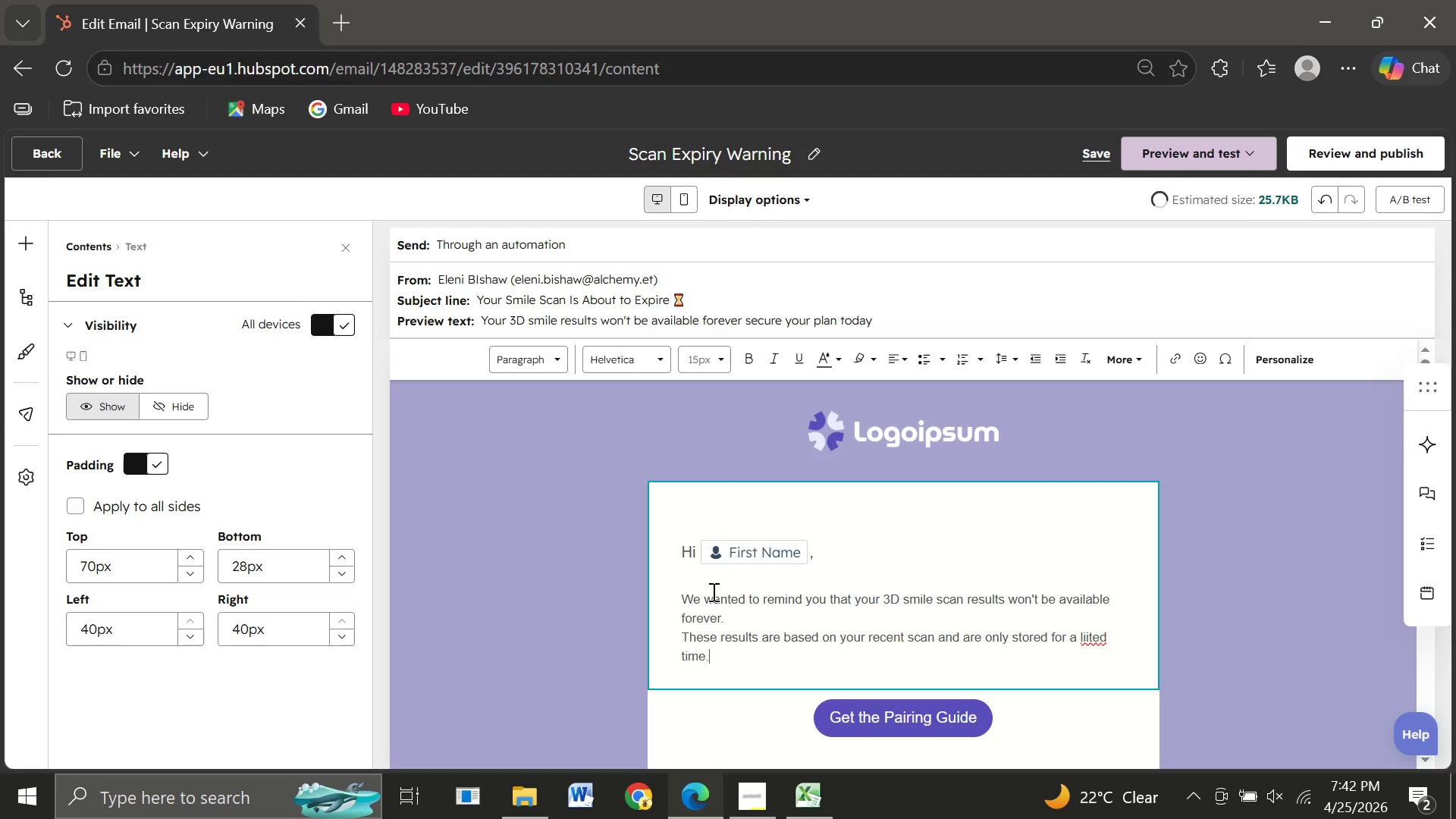 
key(Enter)
 